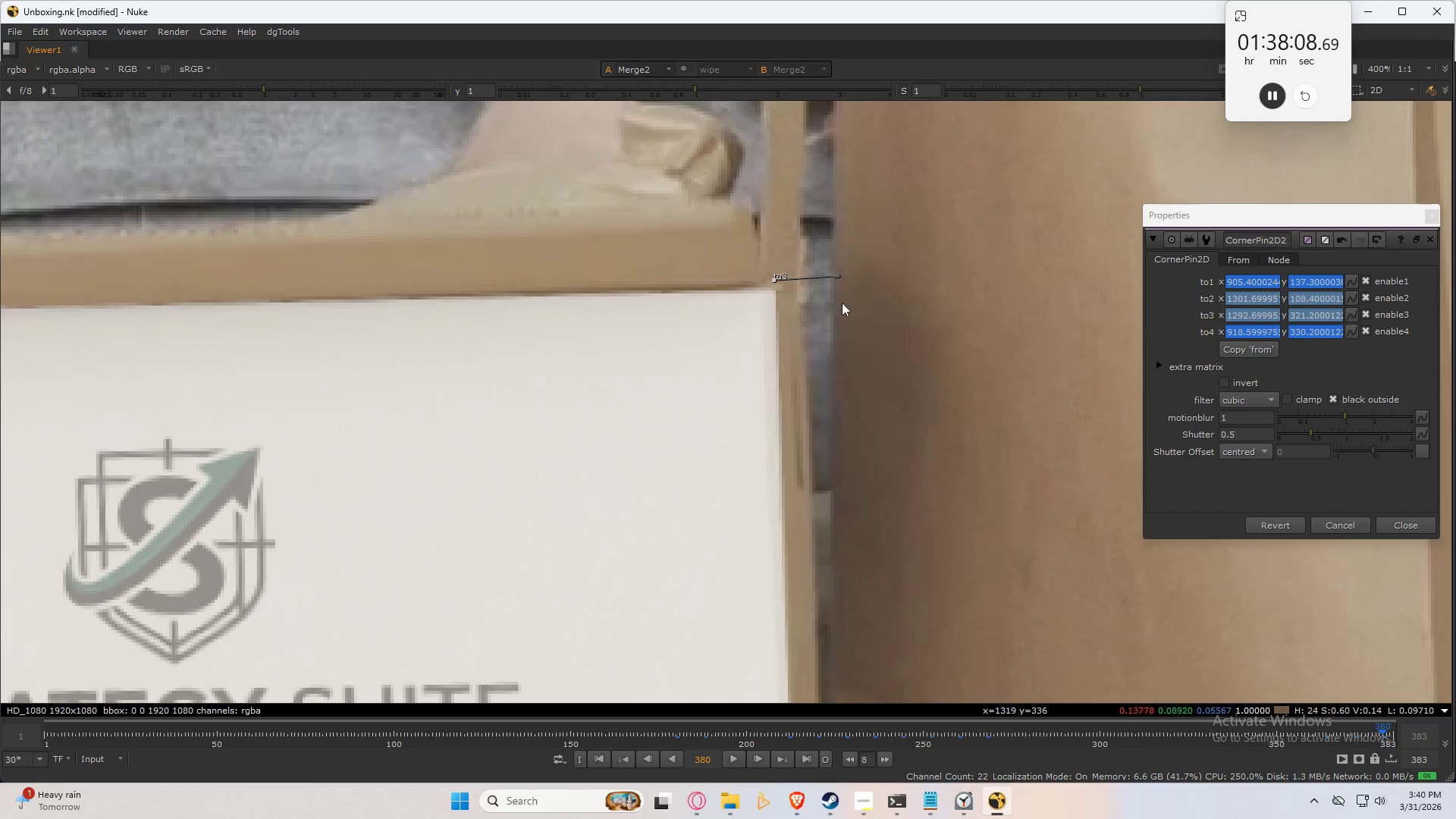 
left_click_drag(start_coordinate=[771, 274], to_coordinate=[757, 271])
 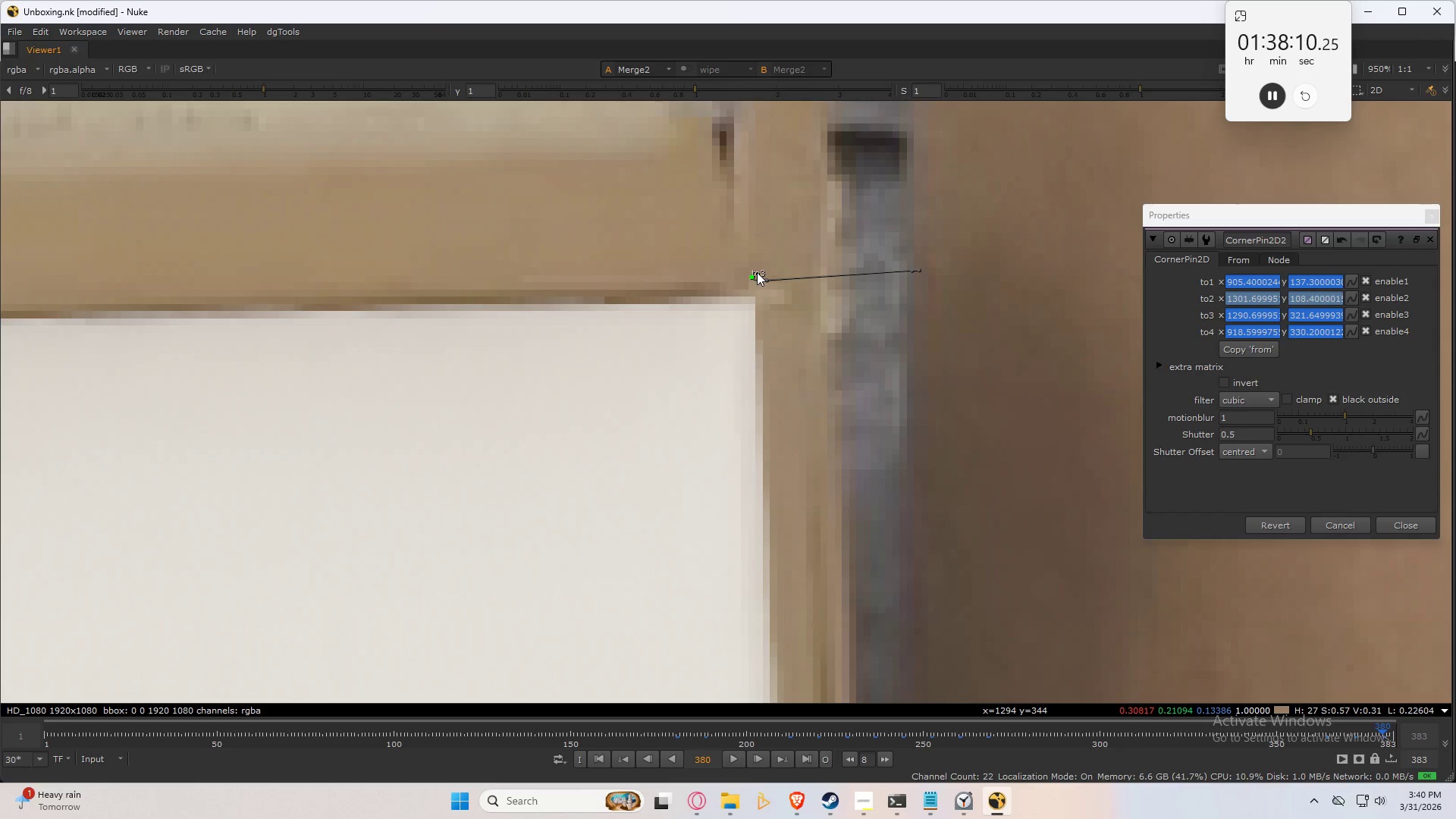 
scroll: coordinate [780, 280], scroll_direction: up, amount: 5.0
 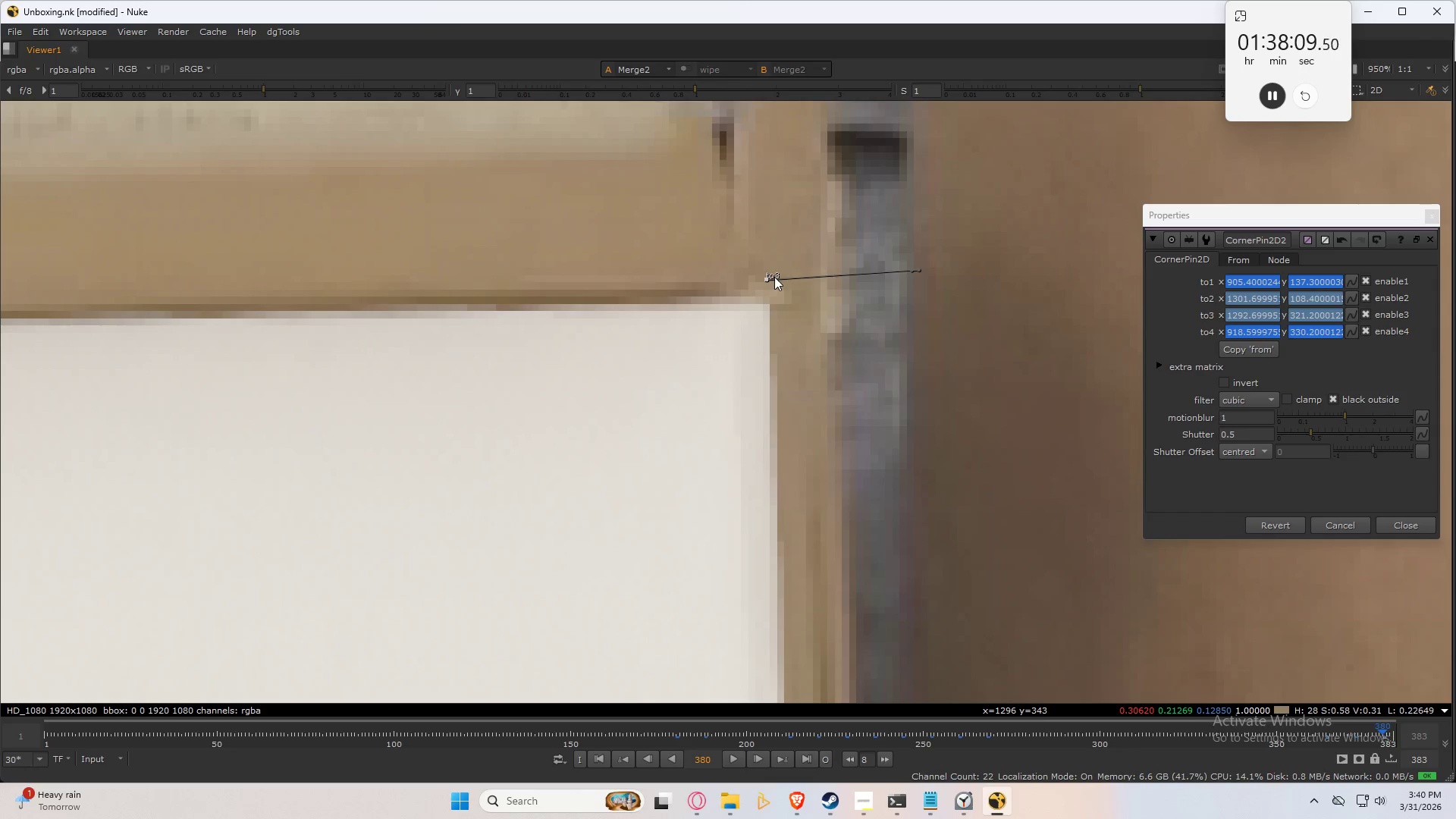 
left_click_drag(start_coordinate=[757, 272], to_coordinate=[753, 268])
 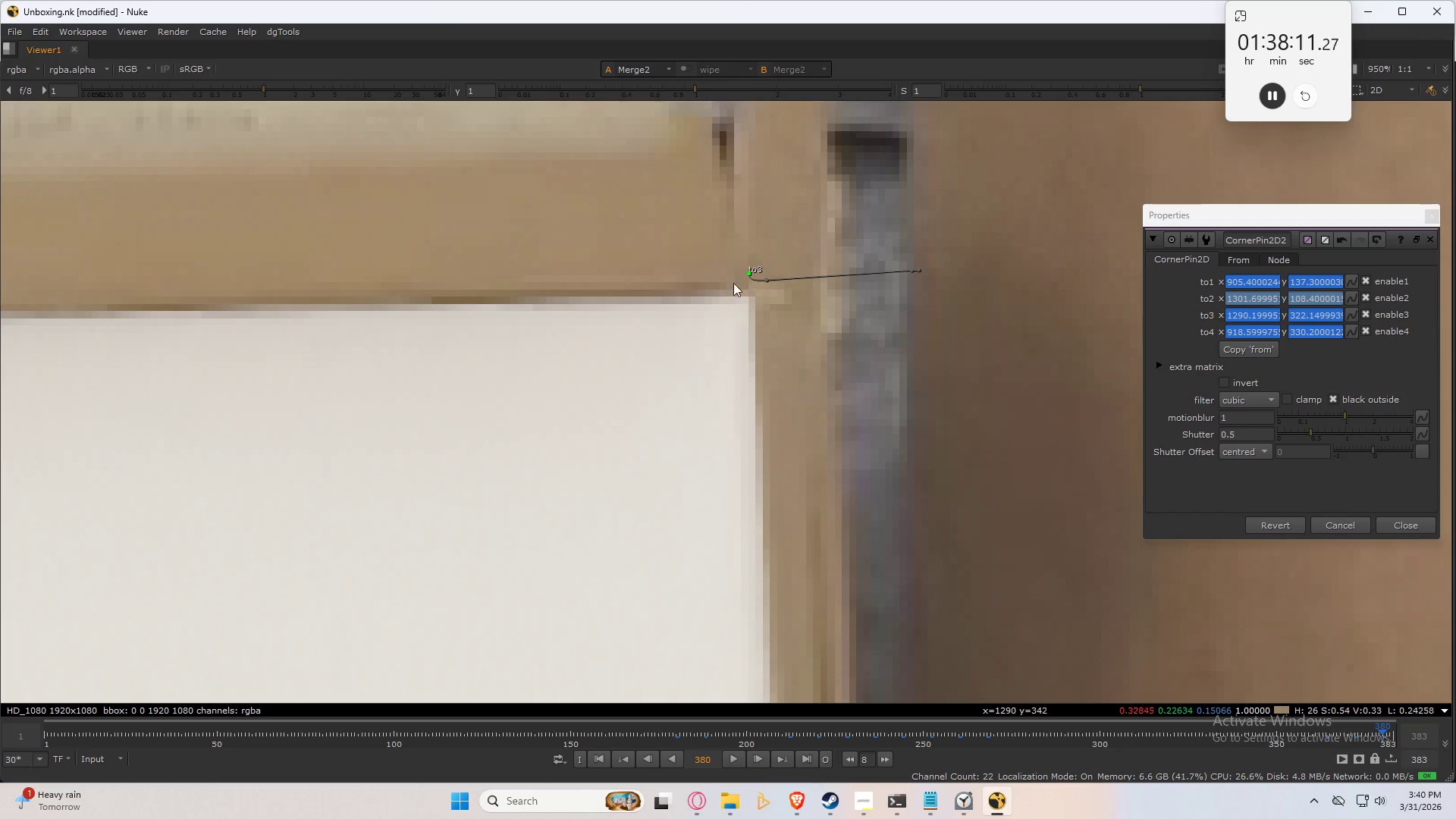 
scroll: coordinate [535, 376], scroll_direction: down, amount: 7.0
 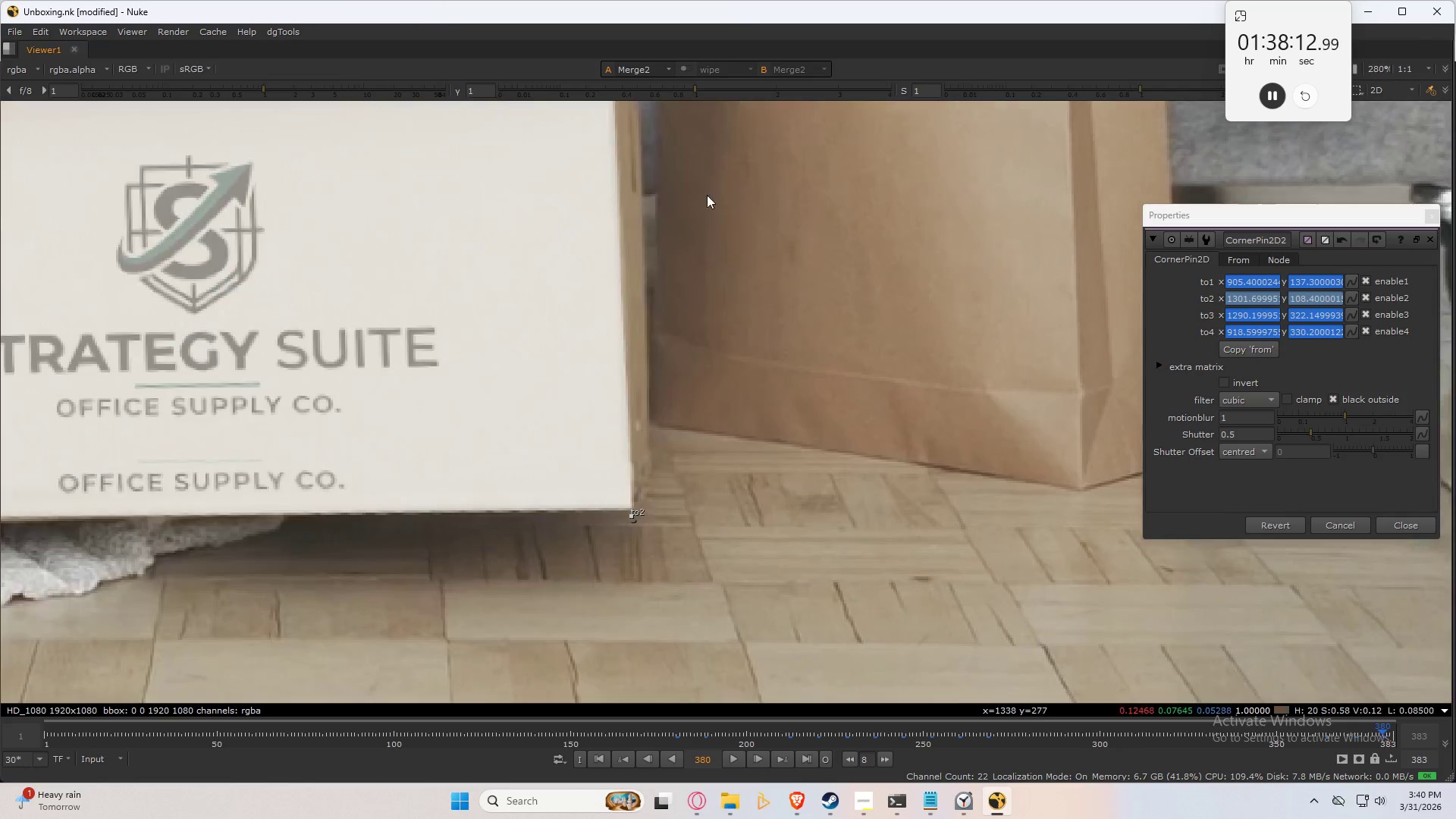 
scroll: coordinate [627, 511], scroll_direction: up, amount: 5.0
 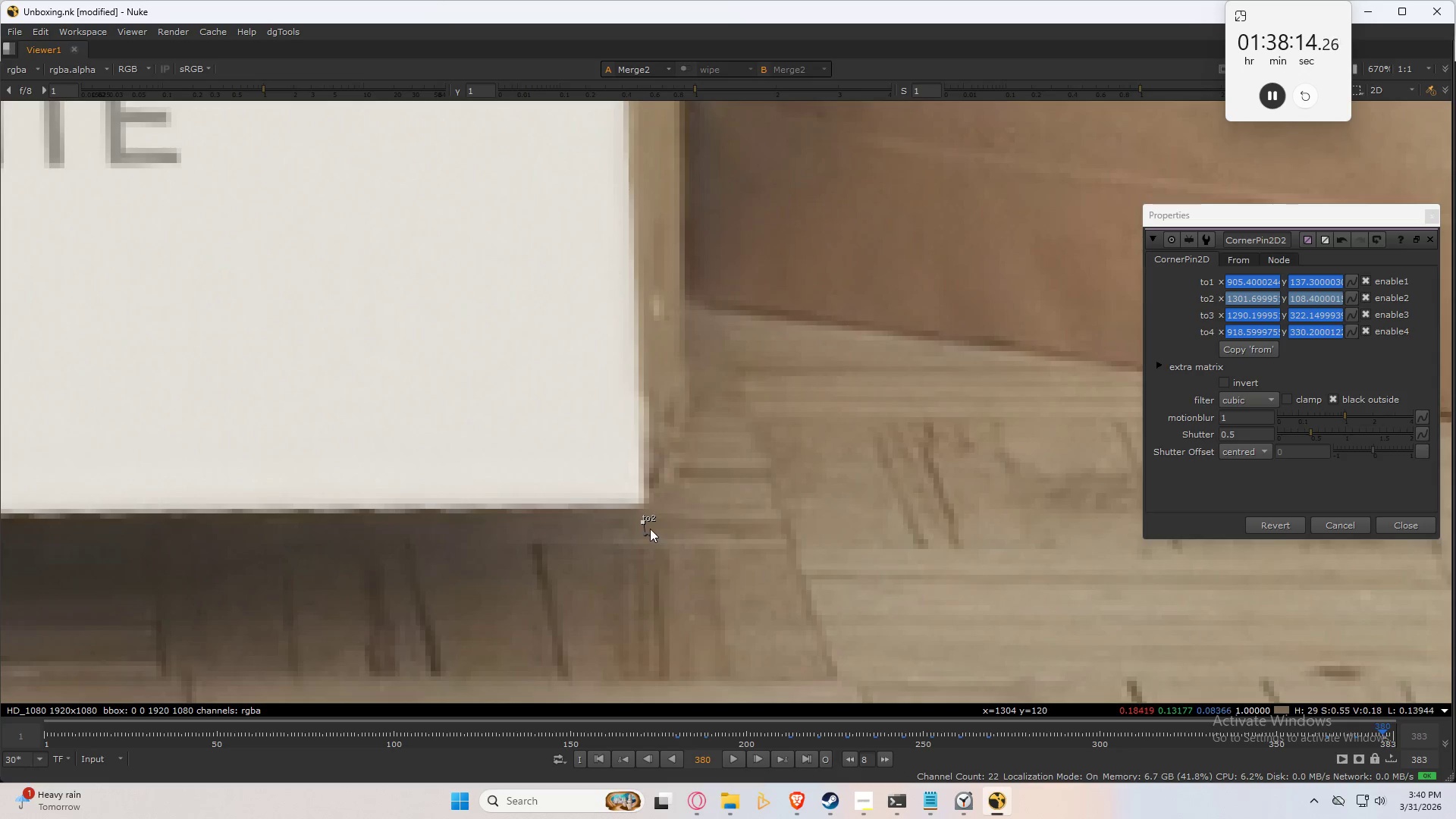 
left_click_drag(start_coordinate=[644, 524], to_coordinate=[623, 500])
 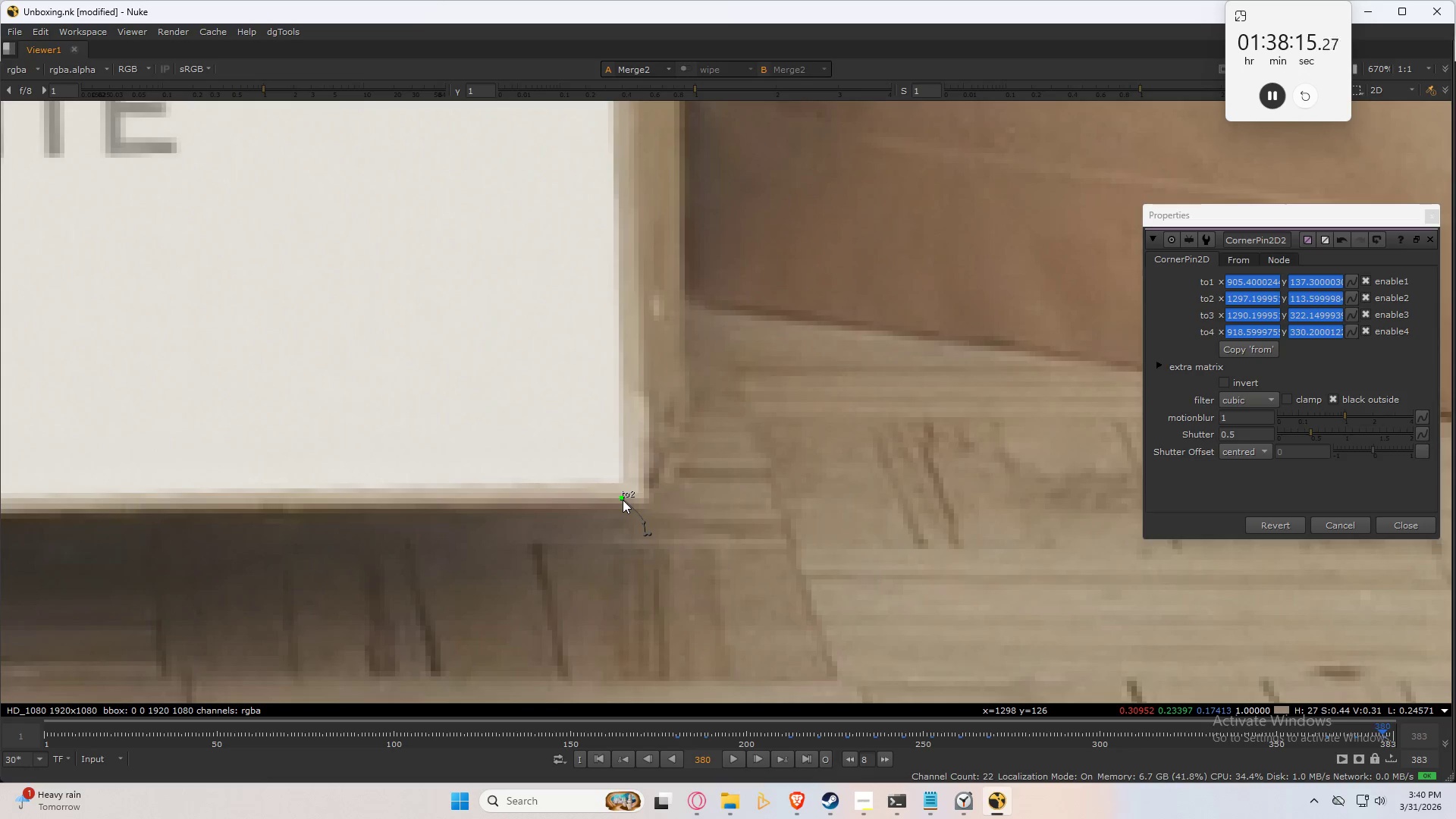 
left_click_drag(start_coordinate=[623, 500], to_coordinate=[649, 520])
 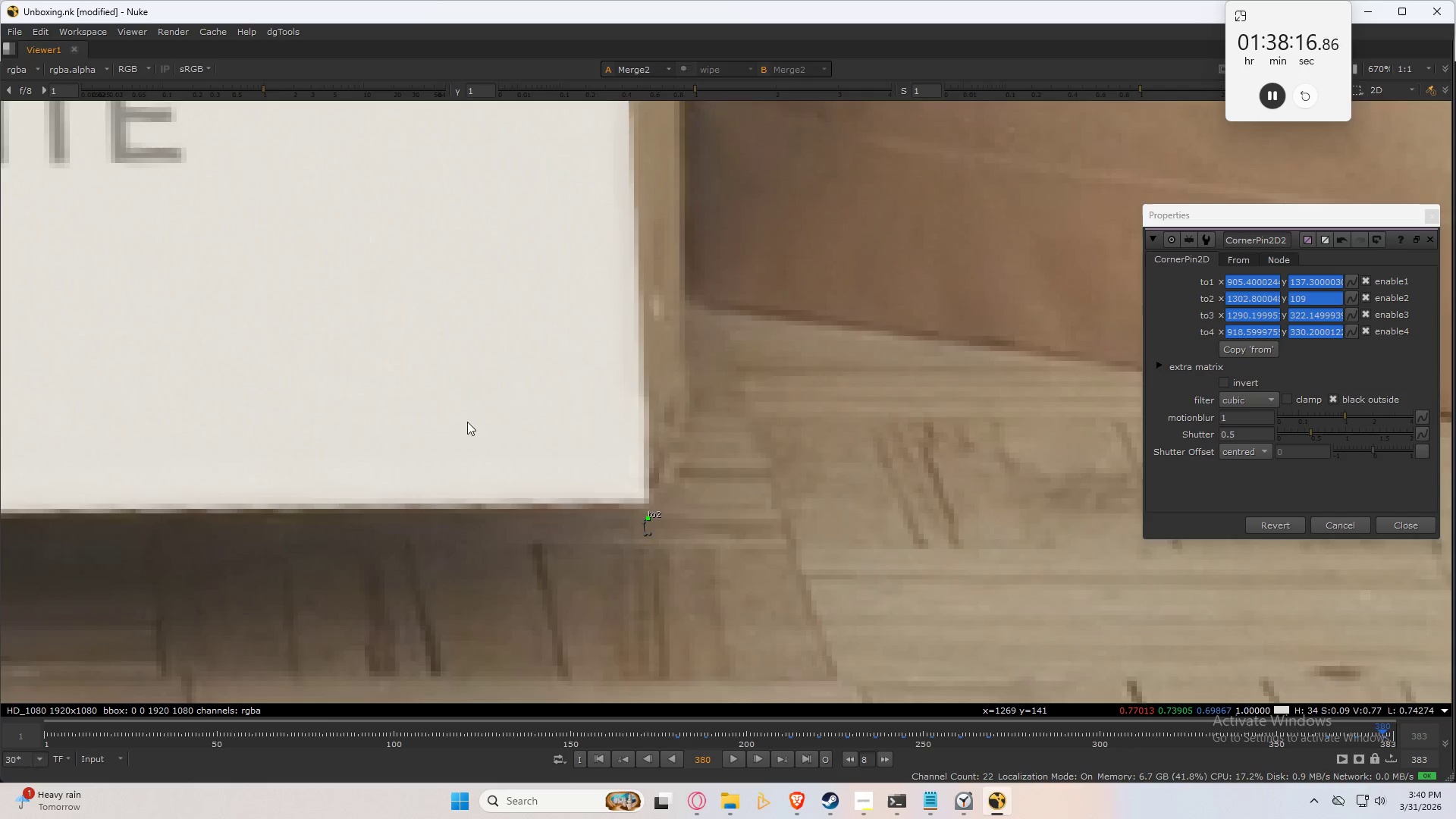 
scroll: coordinate [795, 509], scroll_direction: down, amount: 6.0
 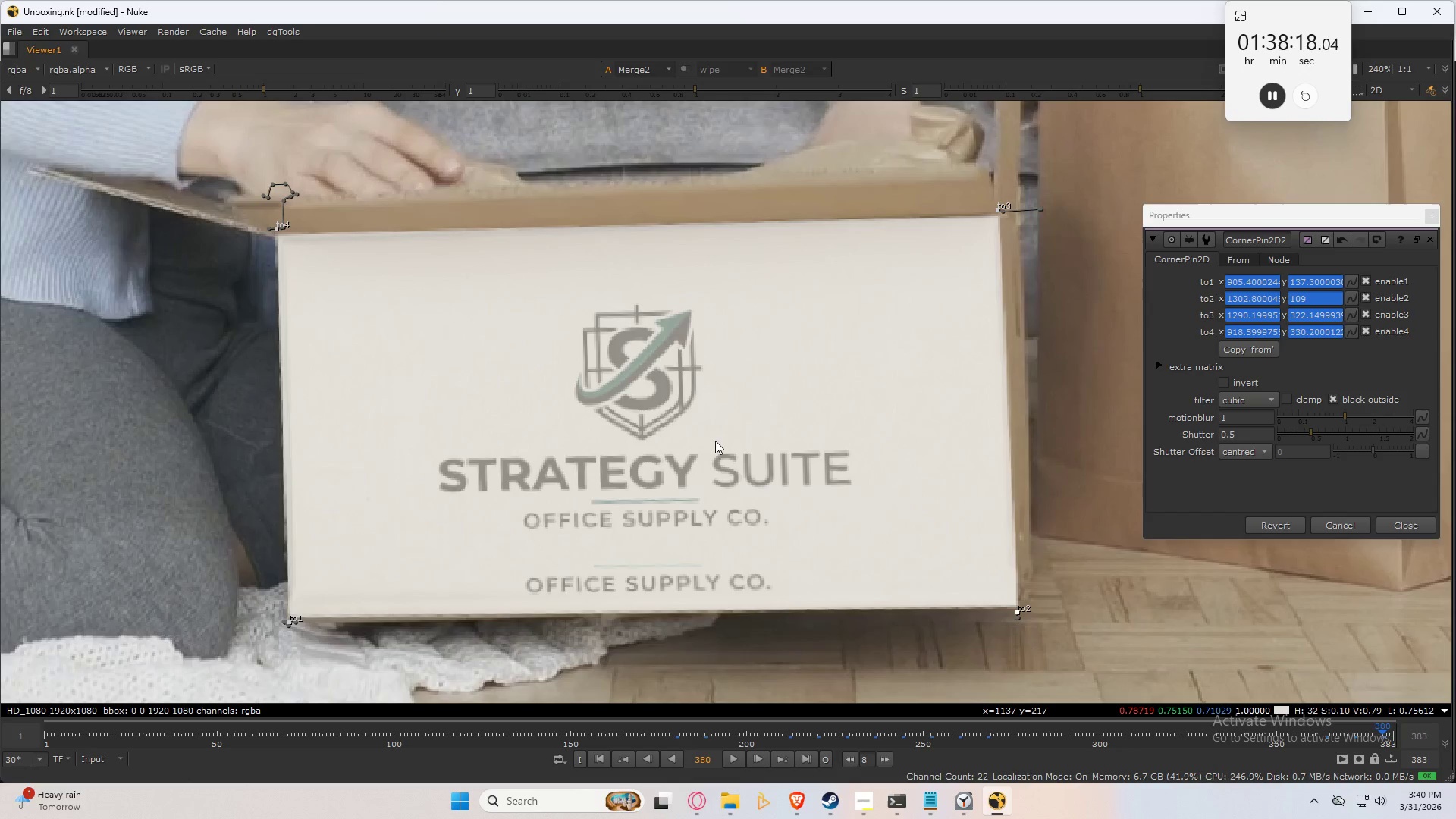 
key(Control+S)
 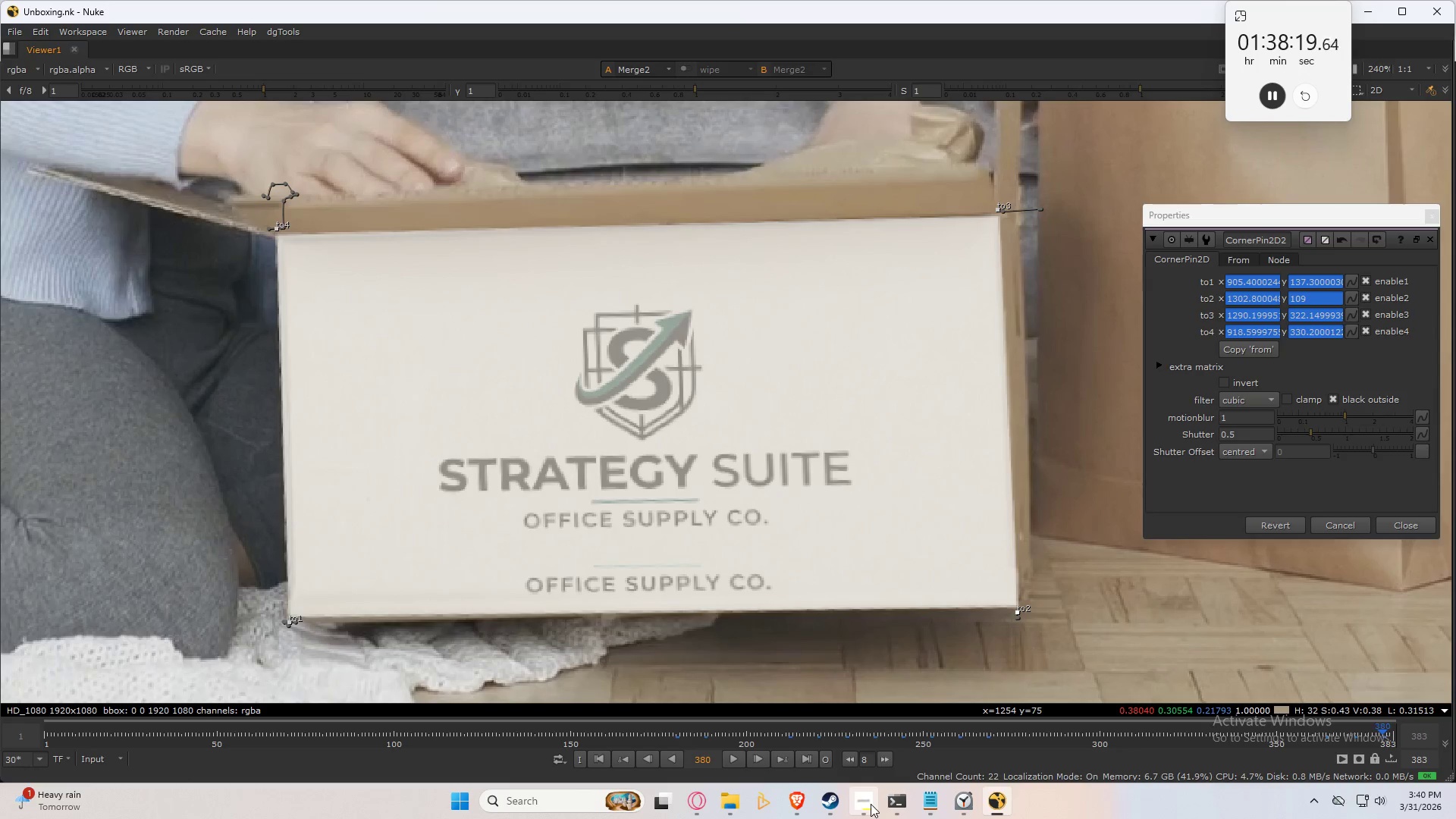 
mouse_move([886, 735])
 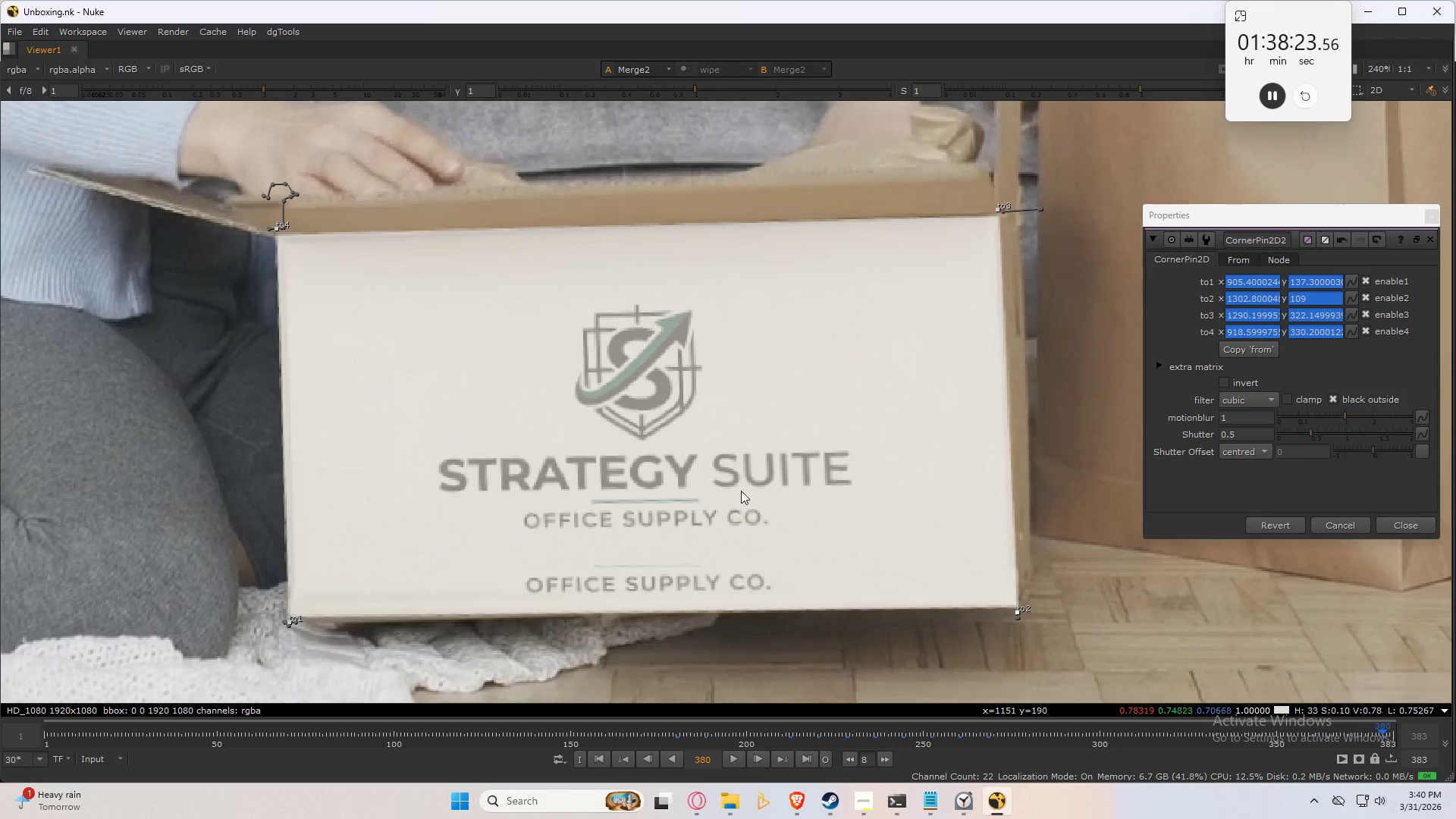 
key(Control+S)
 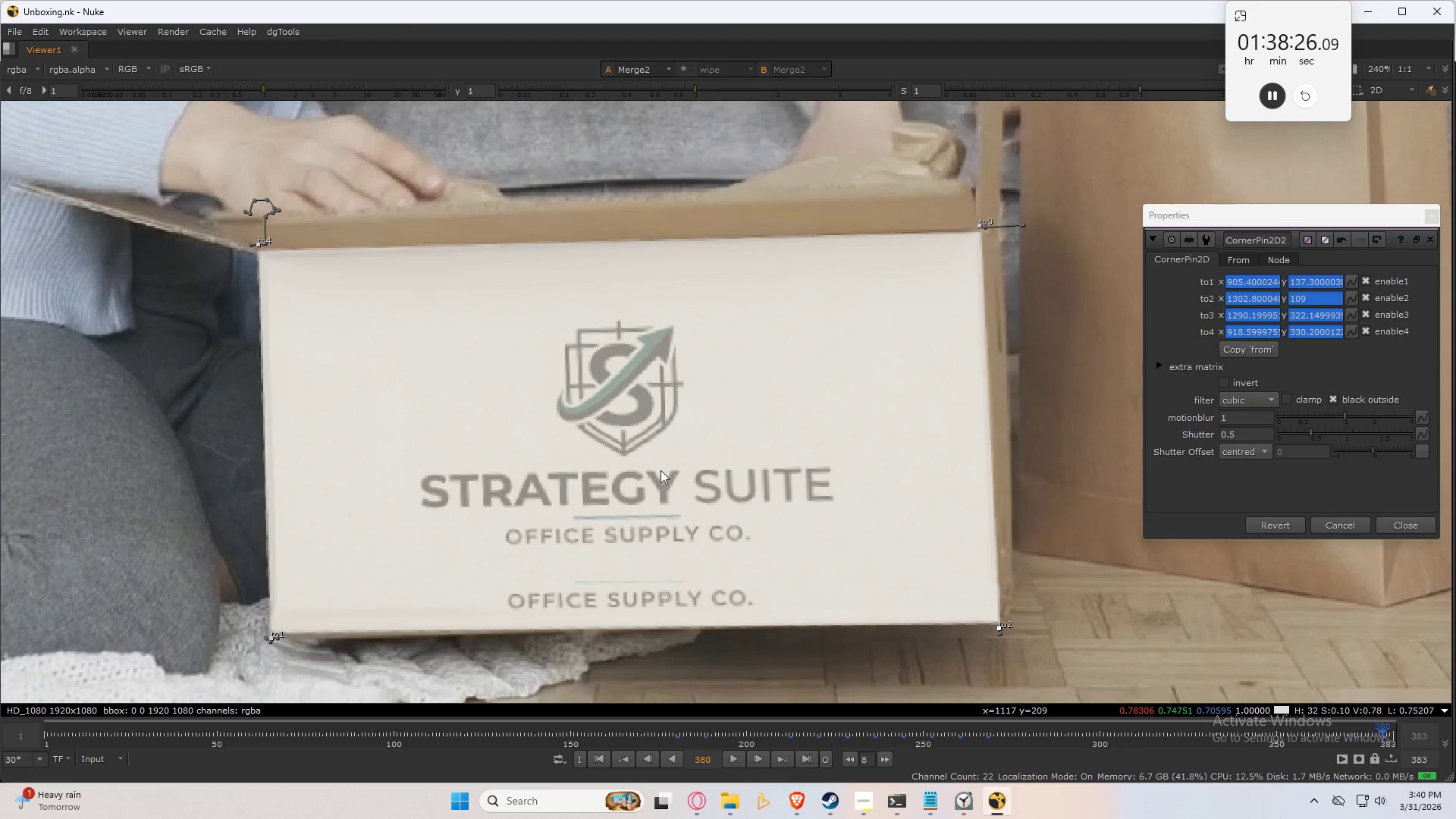 
key(Shift+ArrowRight)
 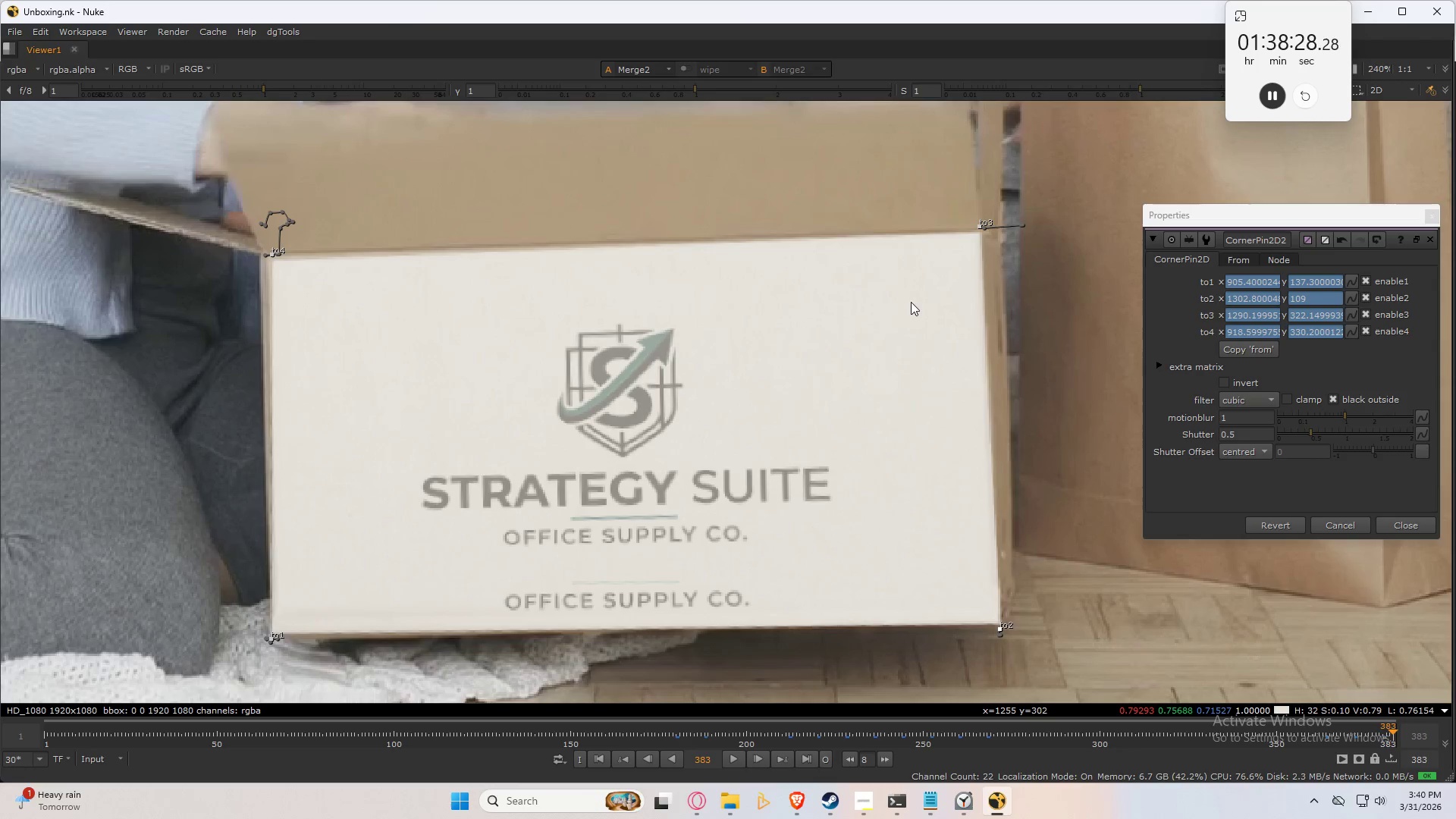 
scroll: coordinate [975, 228], scroll_direction: up, amount: 4.0
 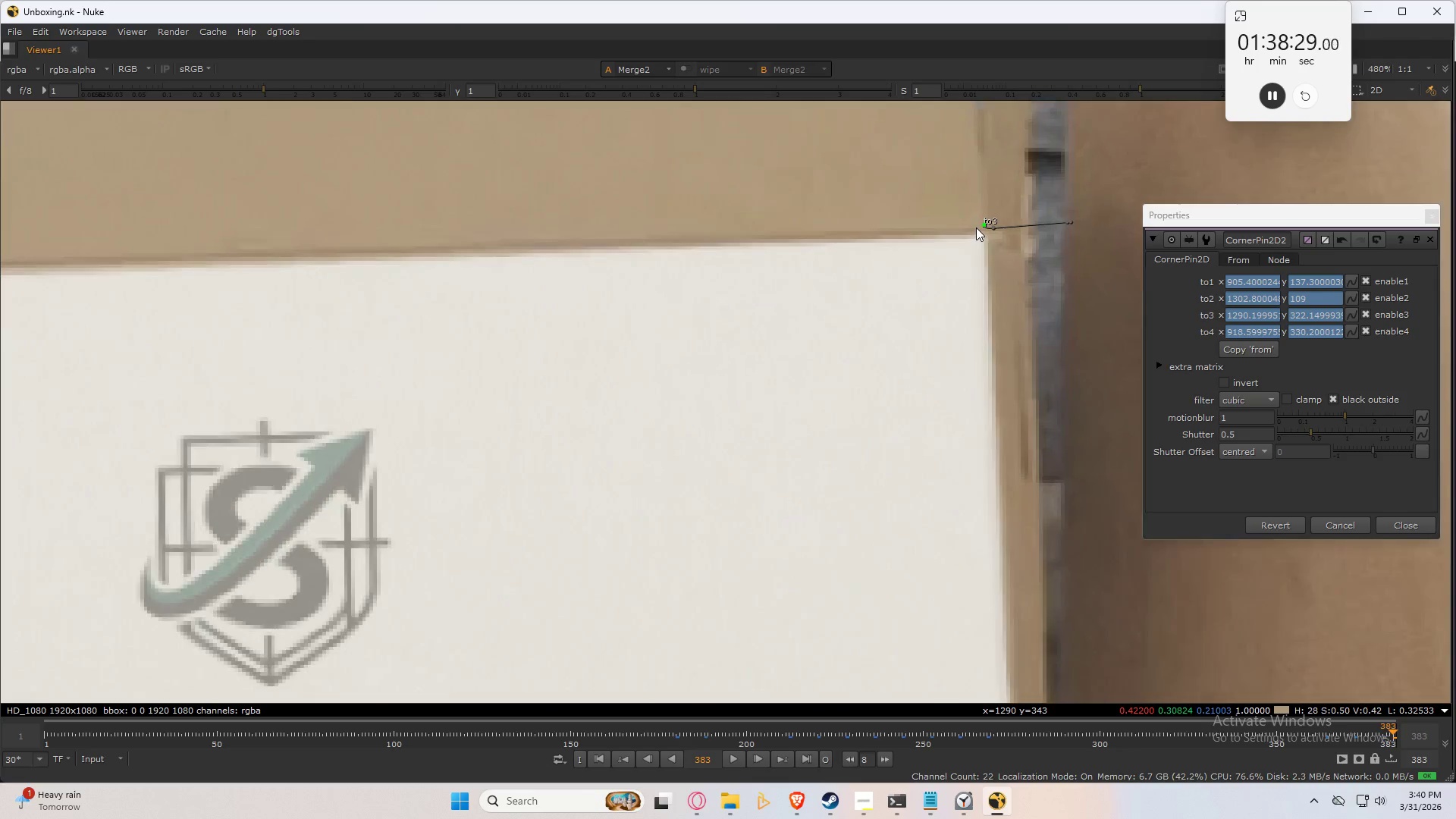 
mouse_move([975, 232])
 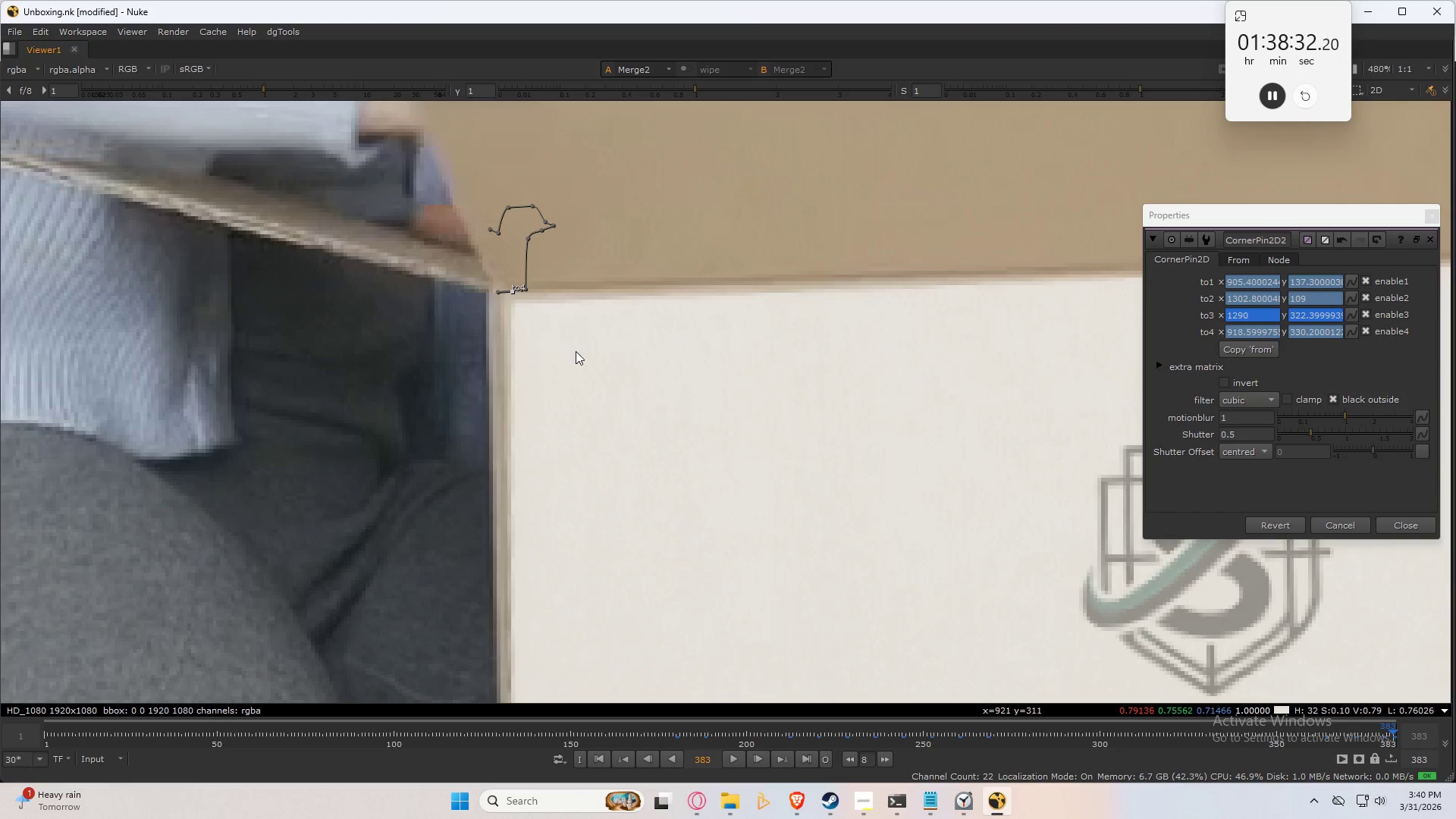 
key(Shift+ArrowLeft)
 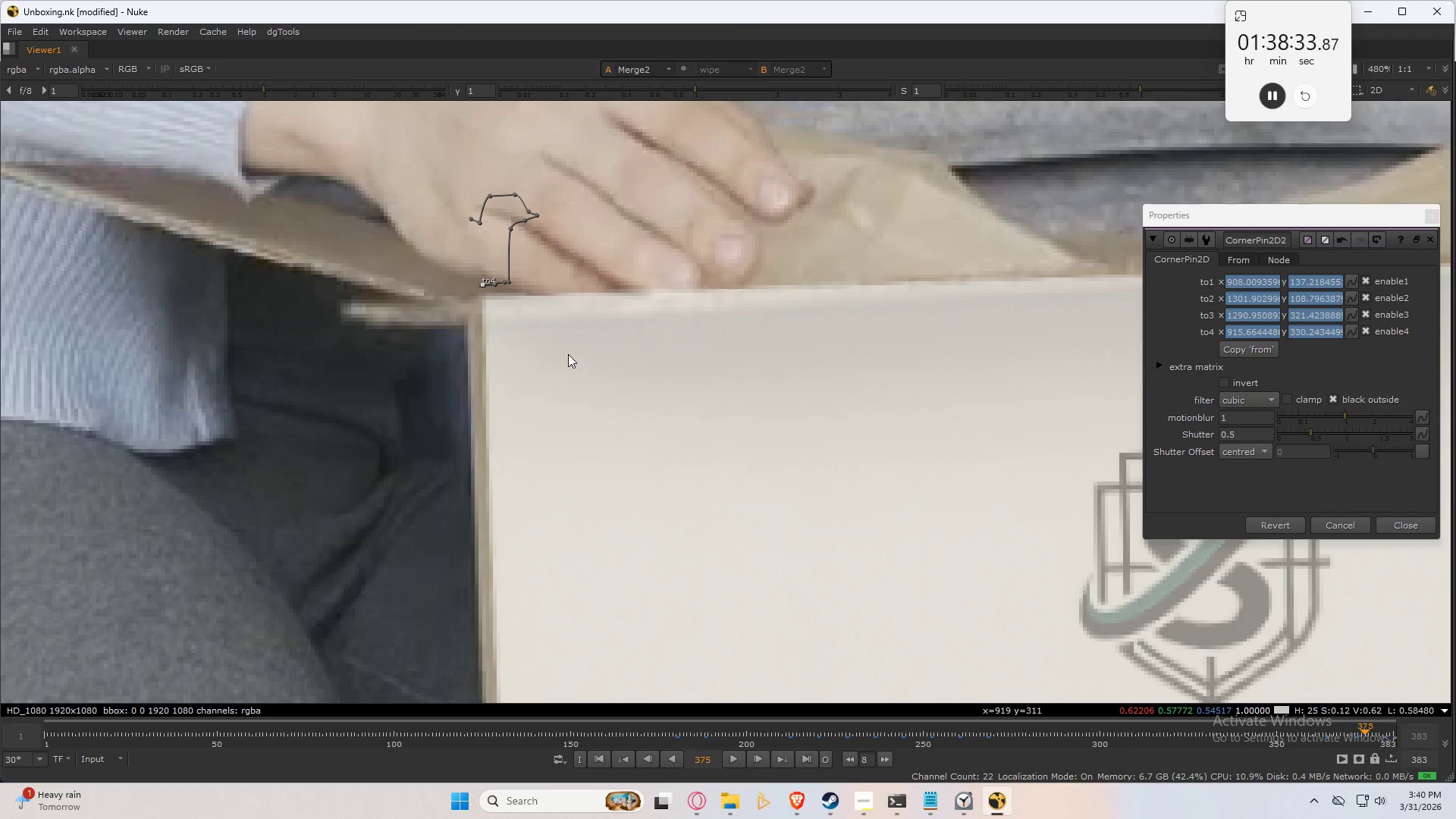 
key(Shift+ArrowRight)
 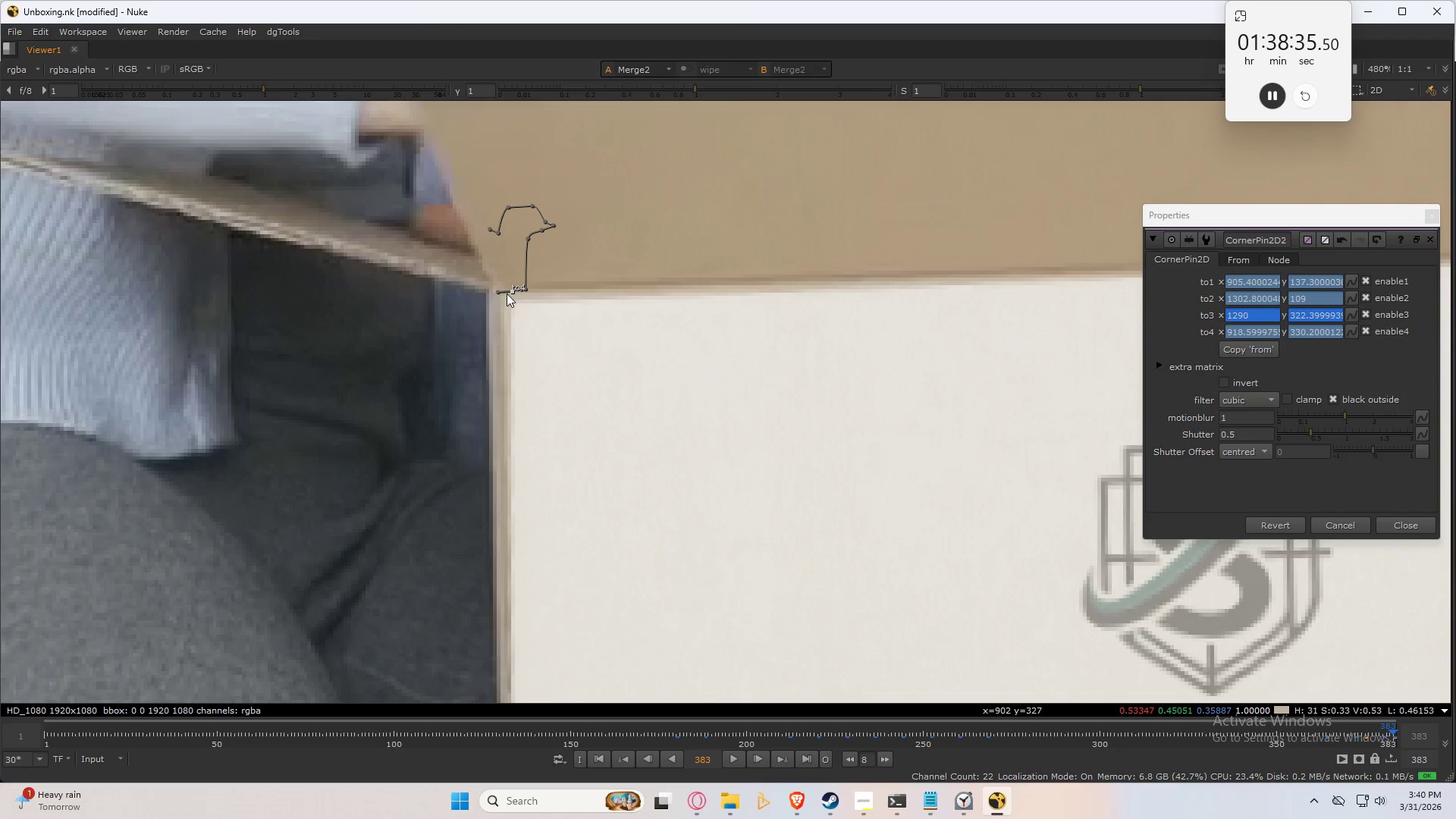 
left_click_drag(start_coordinate=[510, 287], to_coordinate=[485, 273])
 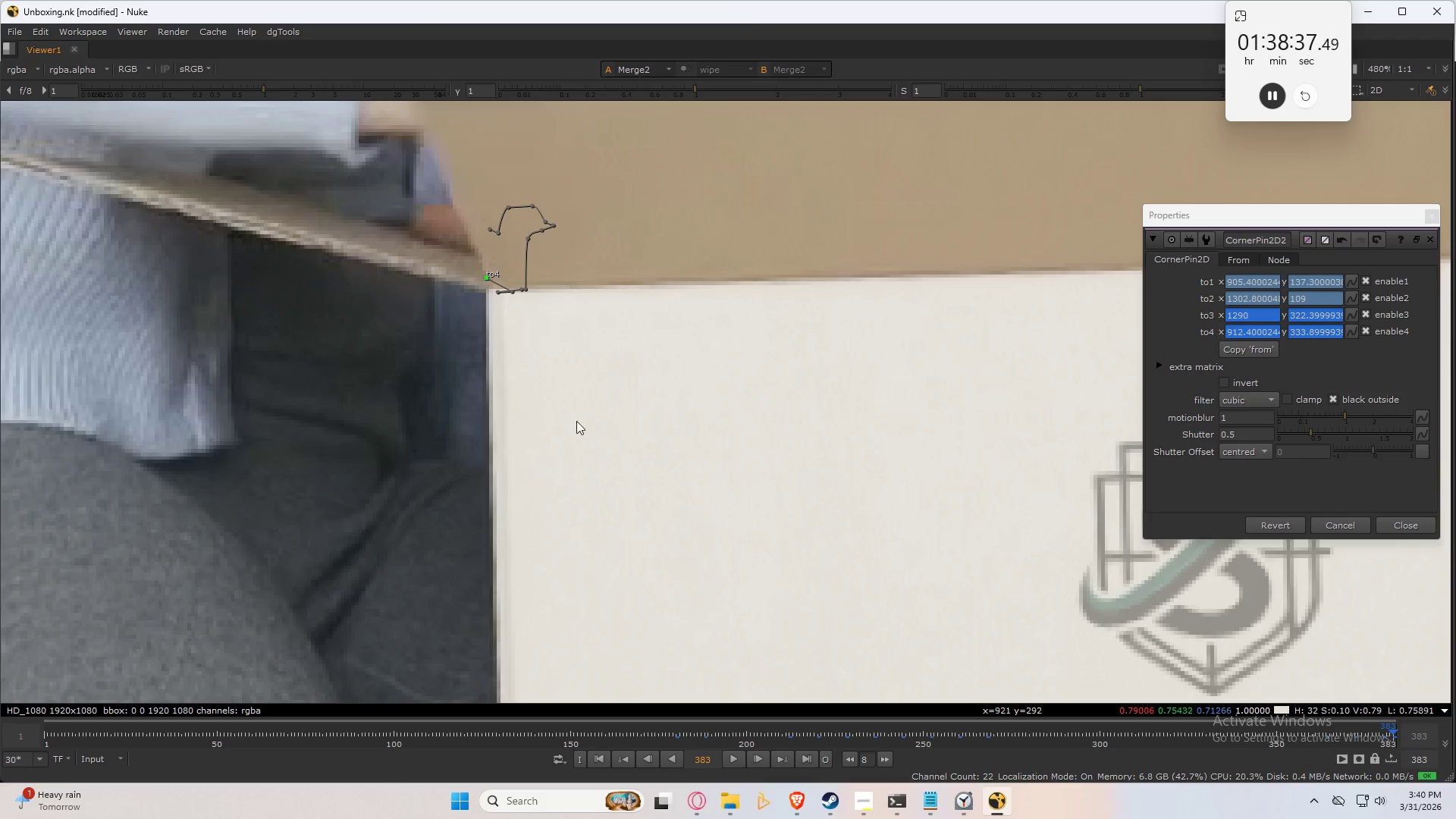 
scroll: coordinate [601, 466], scroll_direction: down, amount: 4.0
 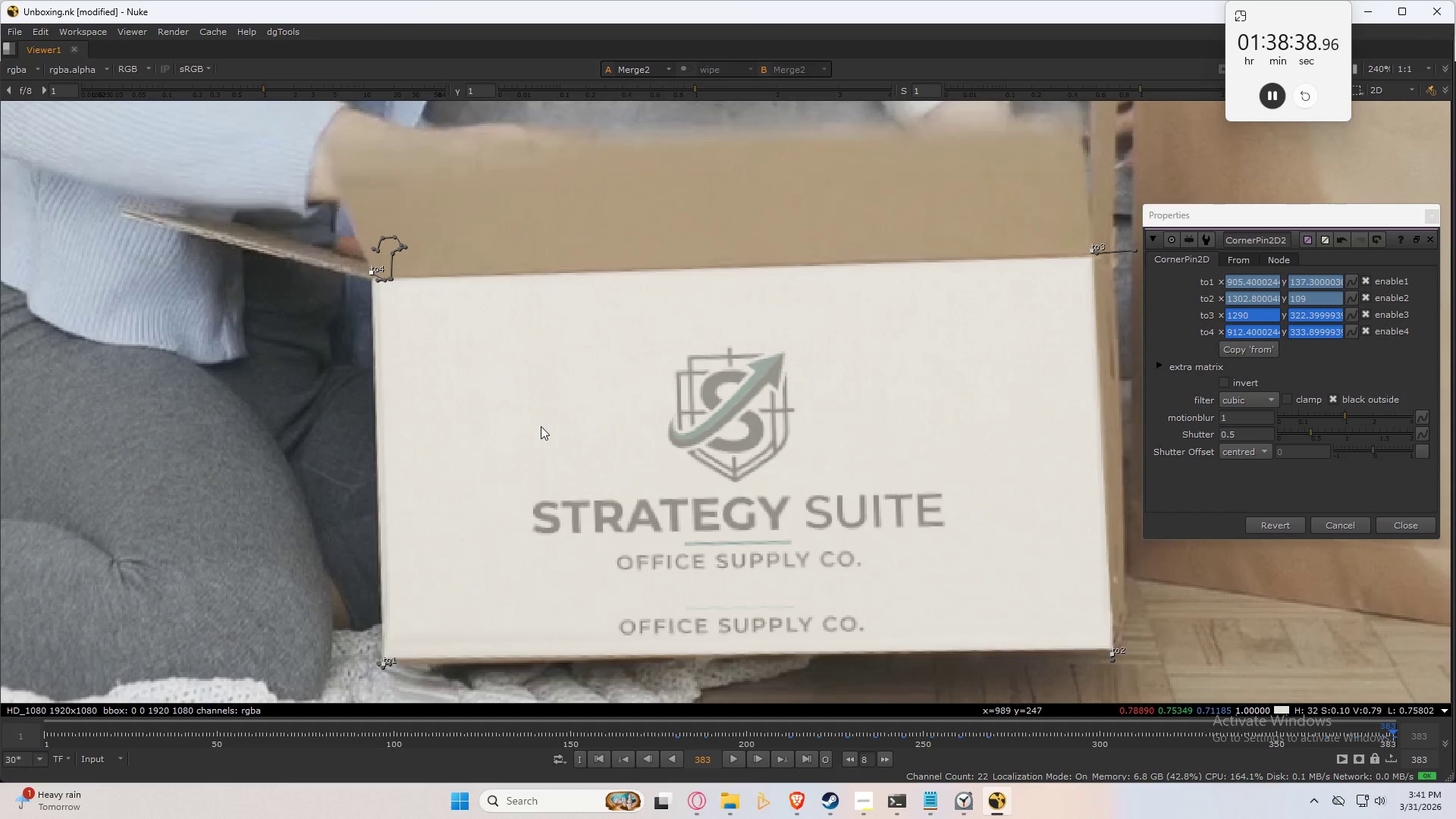 
hold_key(key=ShiftLeft, duration=0.33)
 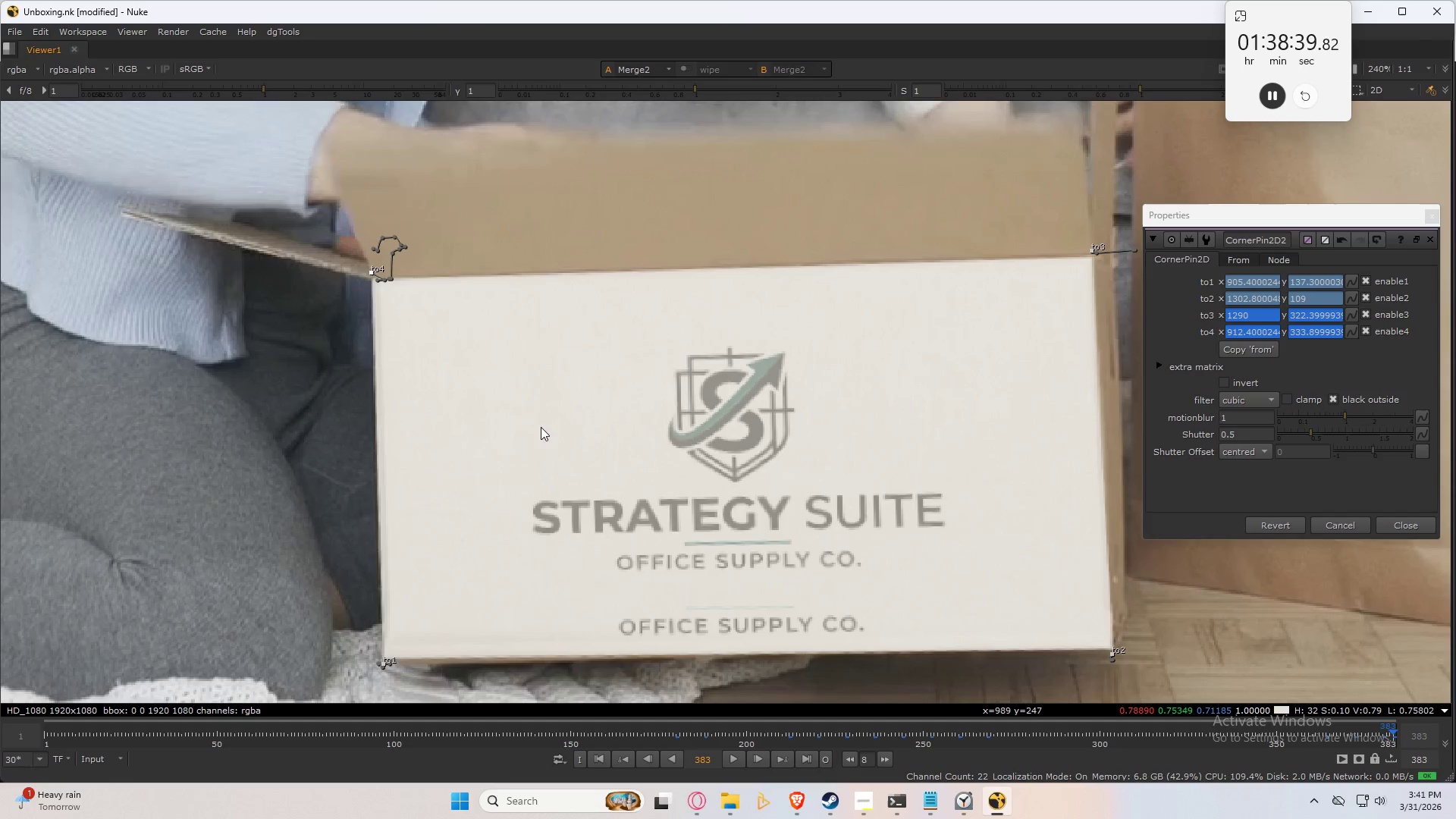 
key(Alt+ArrowLeft)
 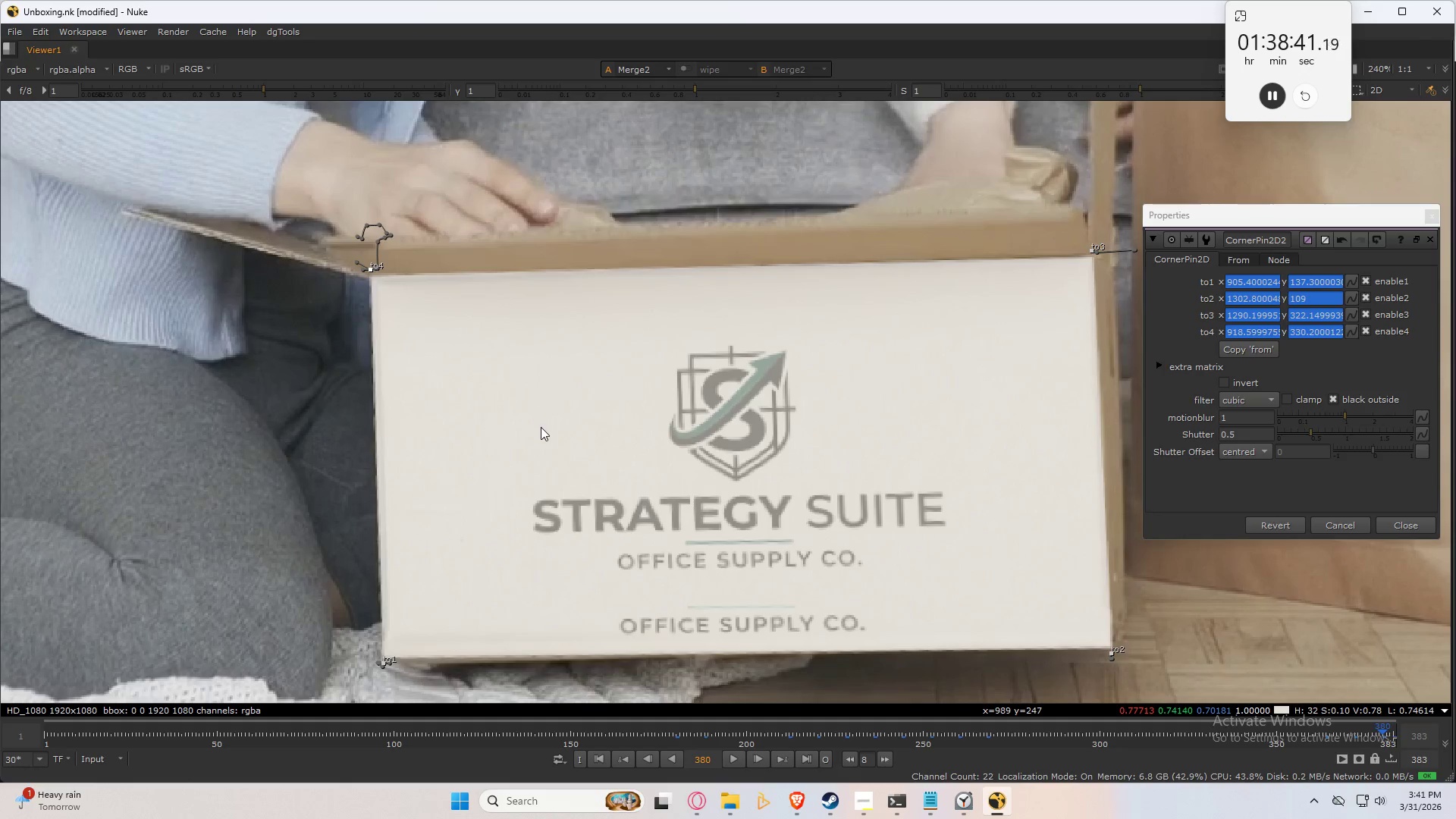 
key(Alt+ArrowRight)
 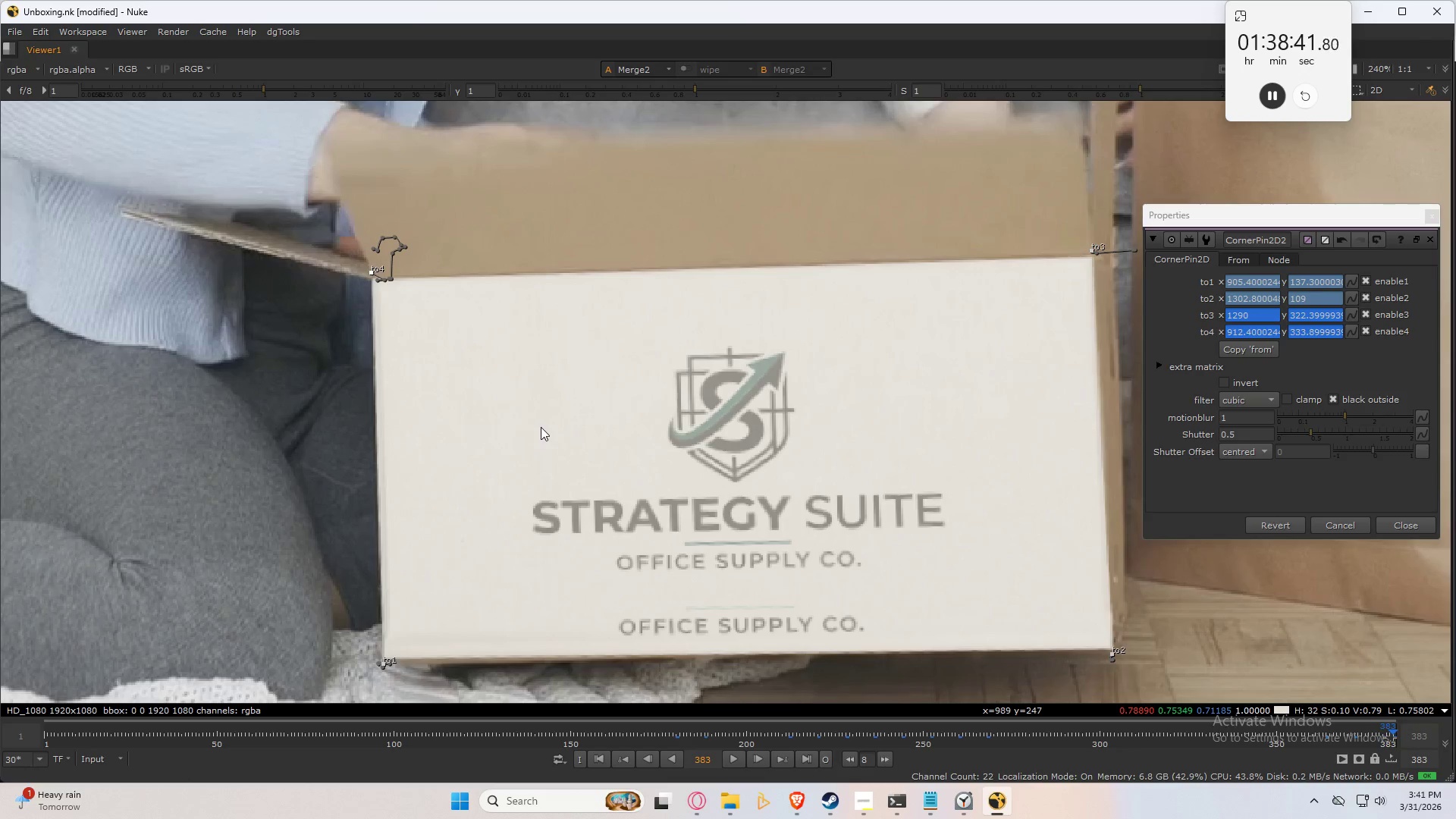 
key(Alt+ArrowLeft)
 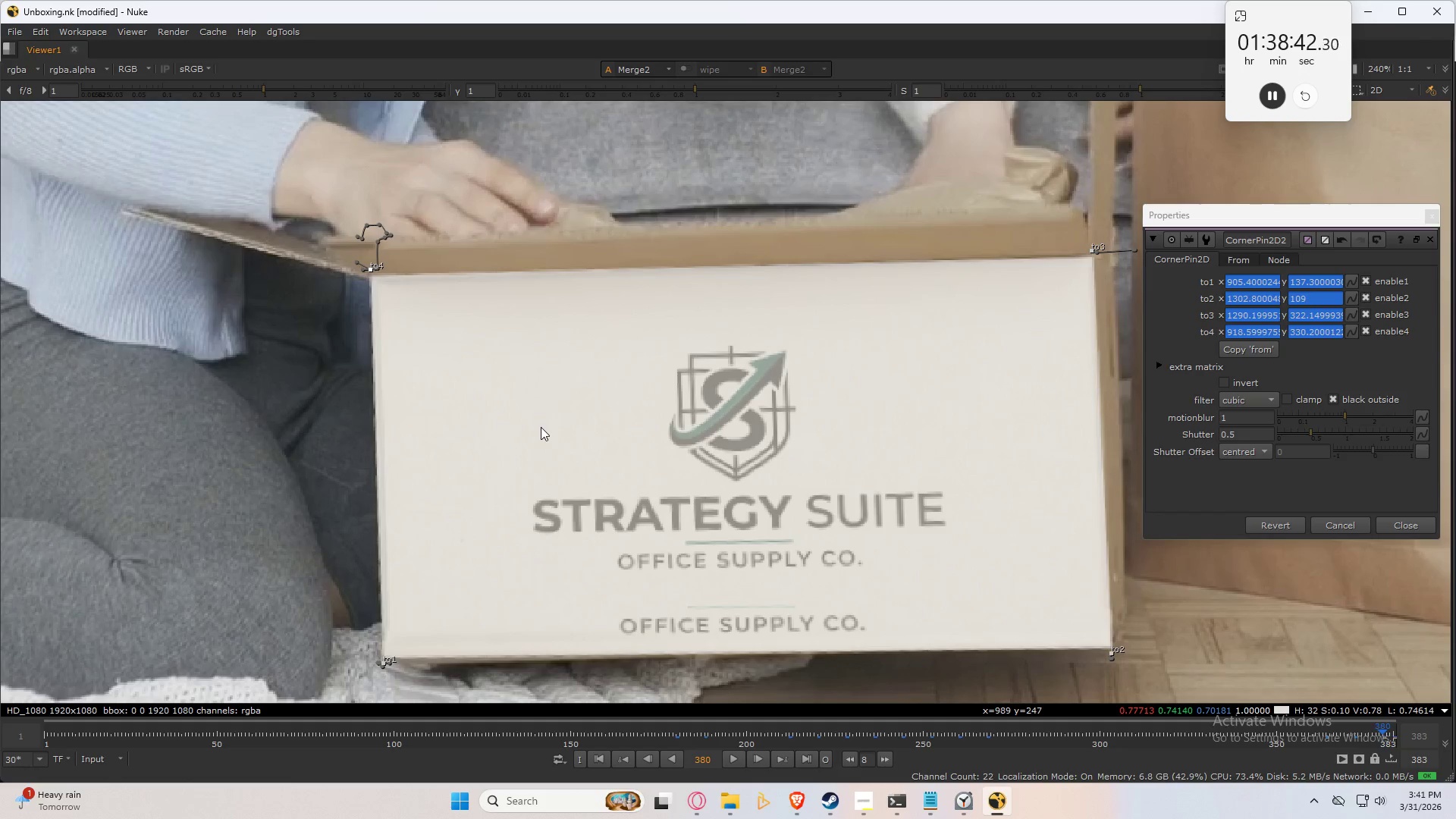 
key(Alt+ArrowRight)
 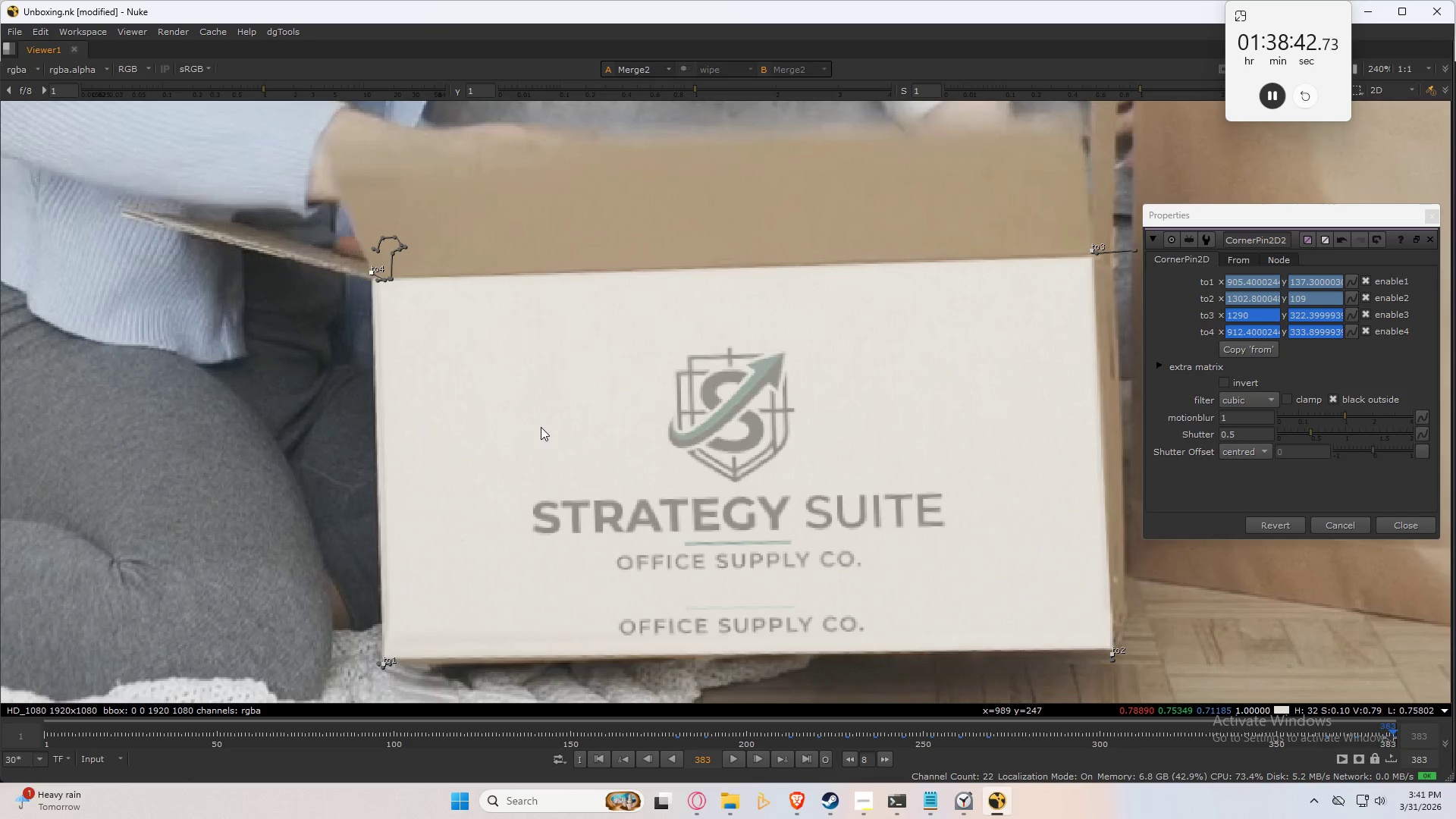 
key(Alt+ArrowLeft)
 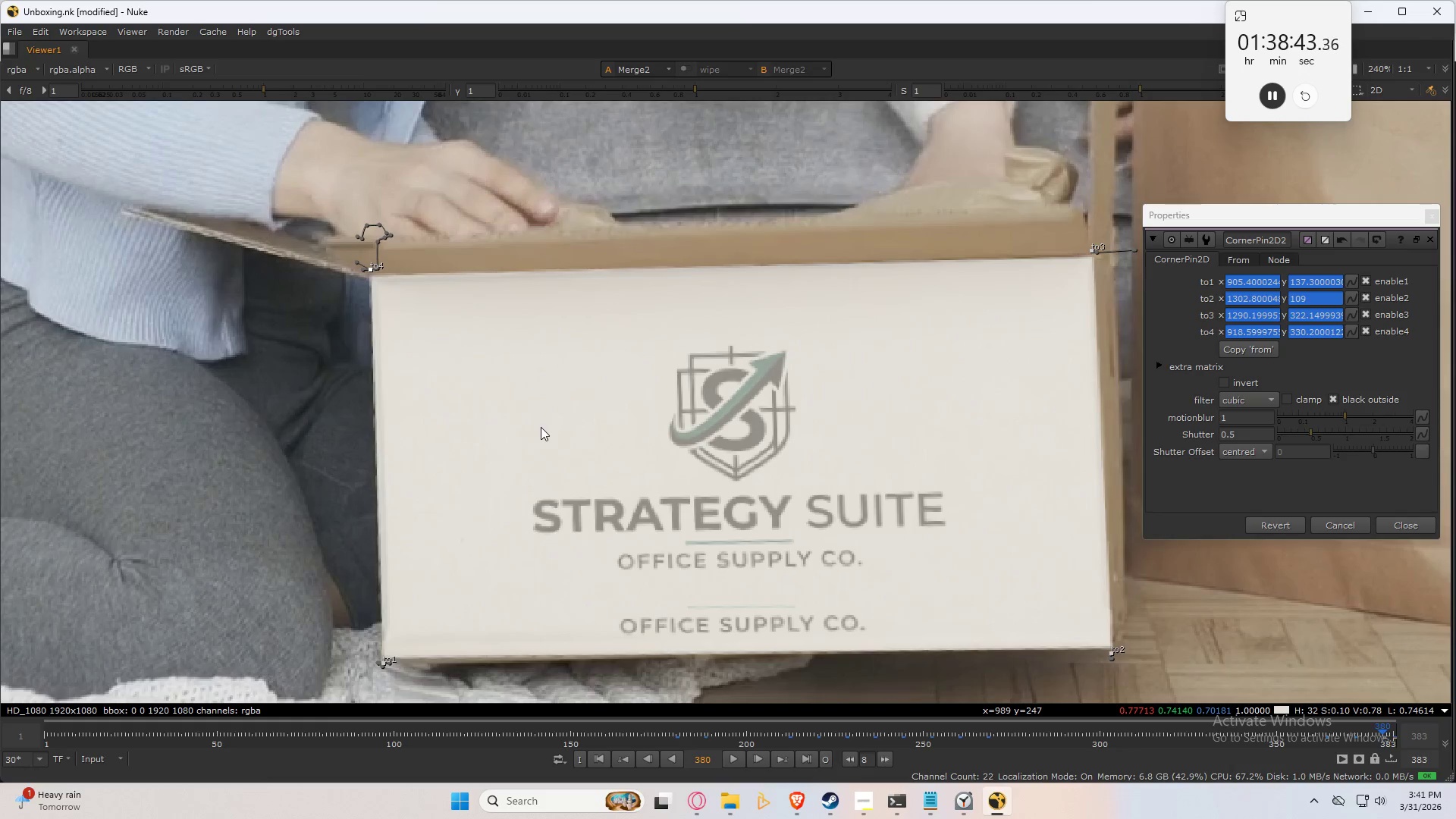 
key(Alt+ArrowRight)
 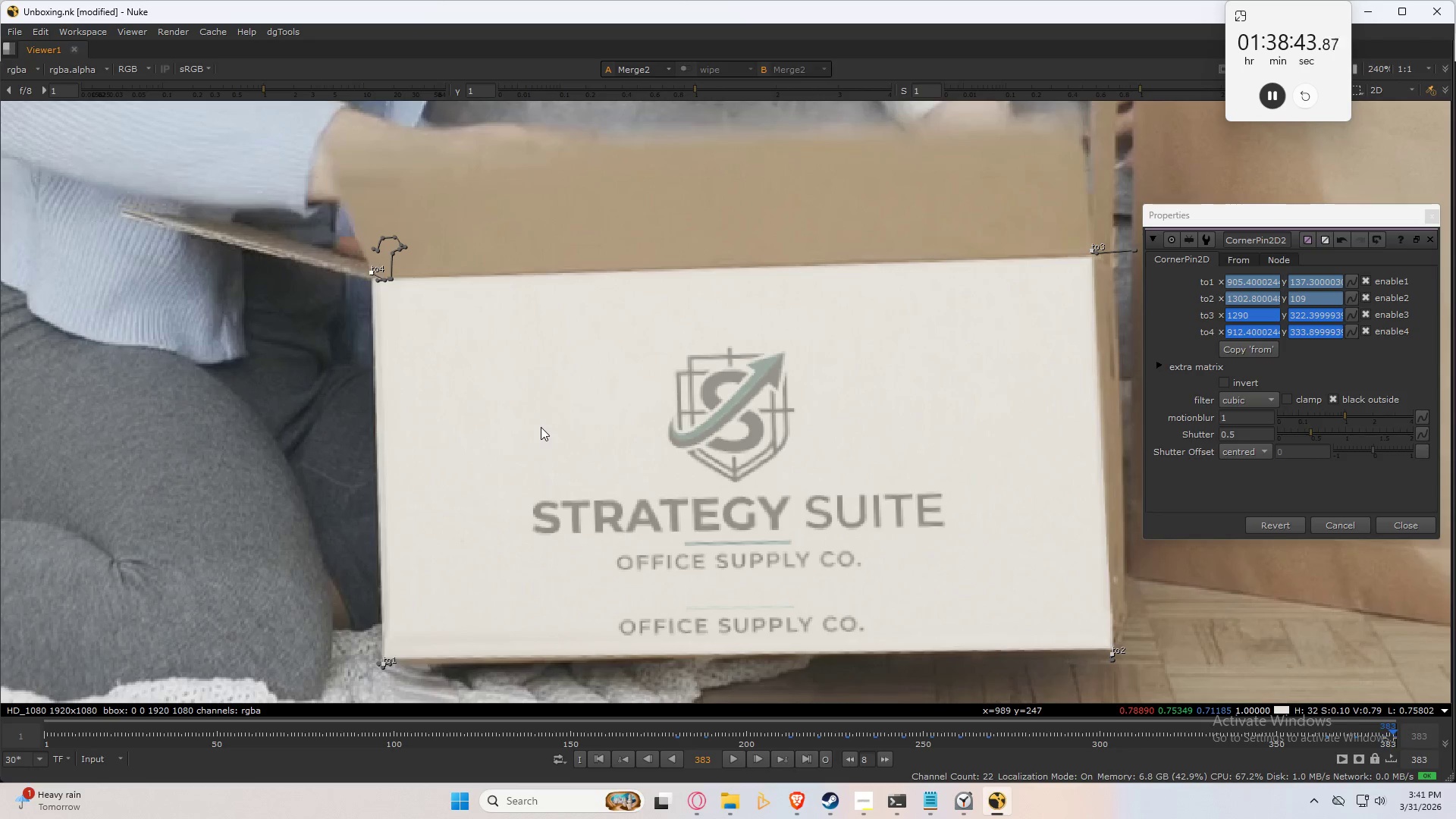 
key(Alt+ArrowLeft)
 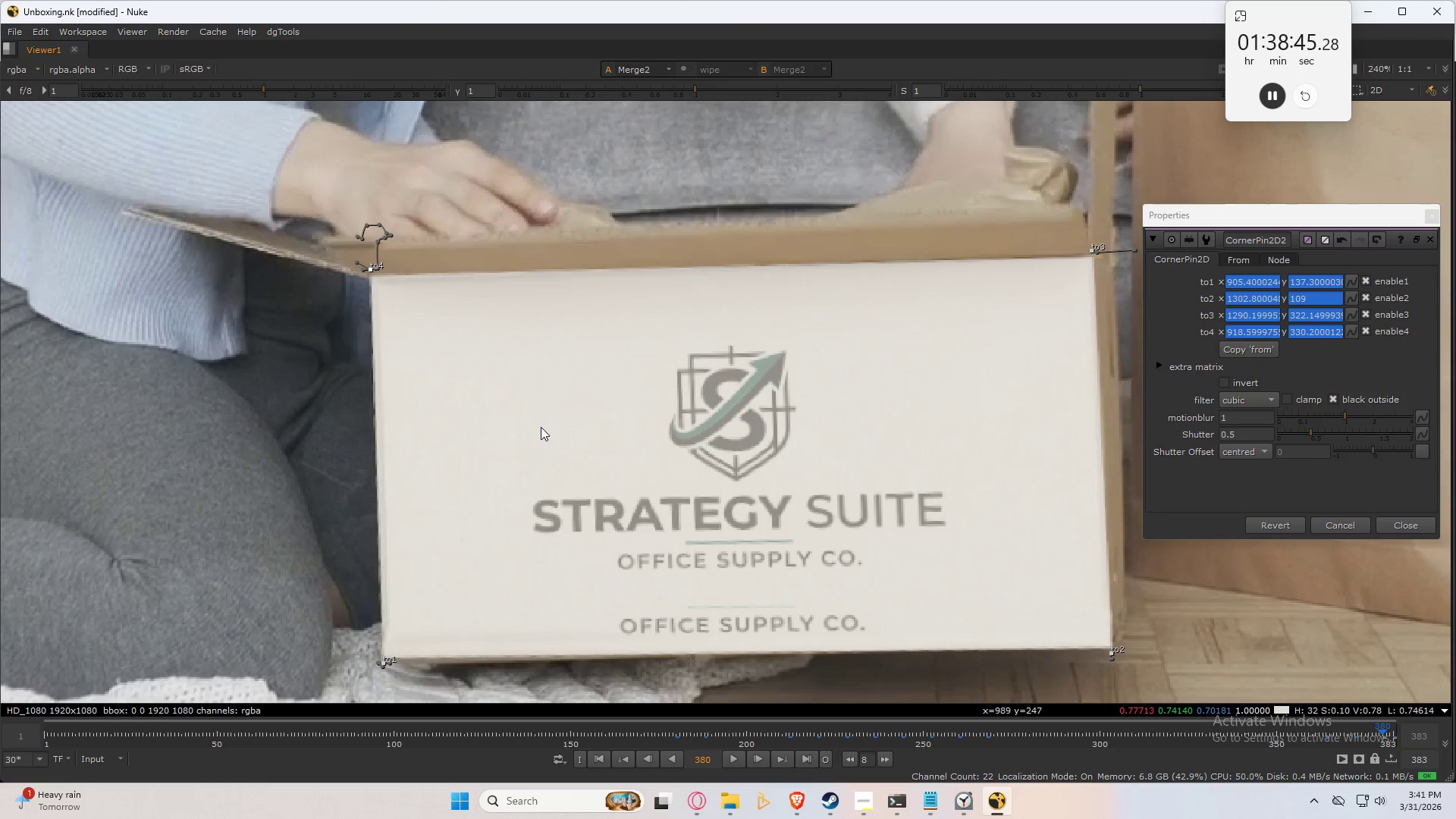 
key(Q)
 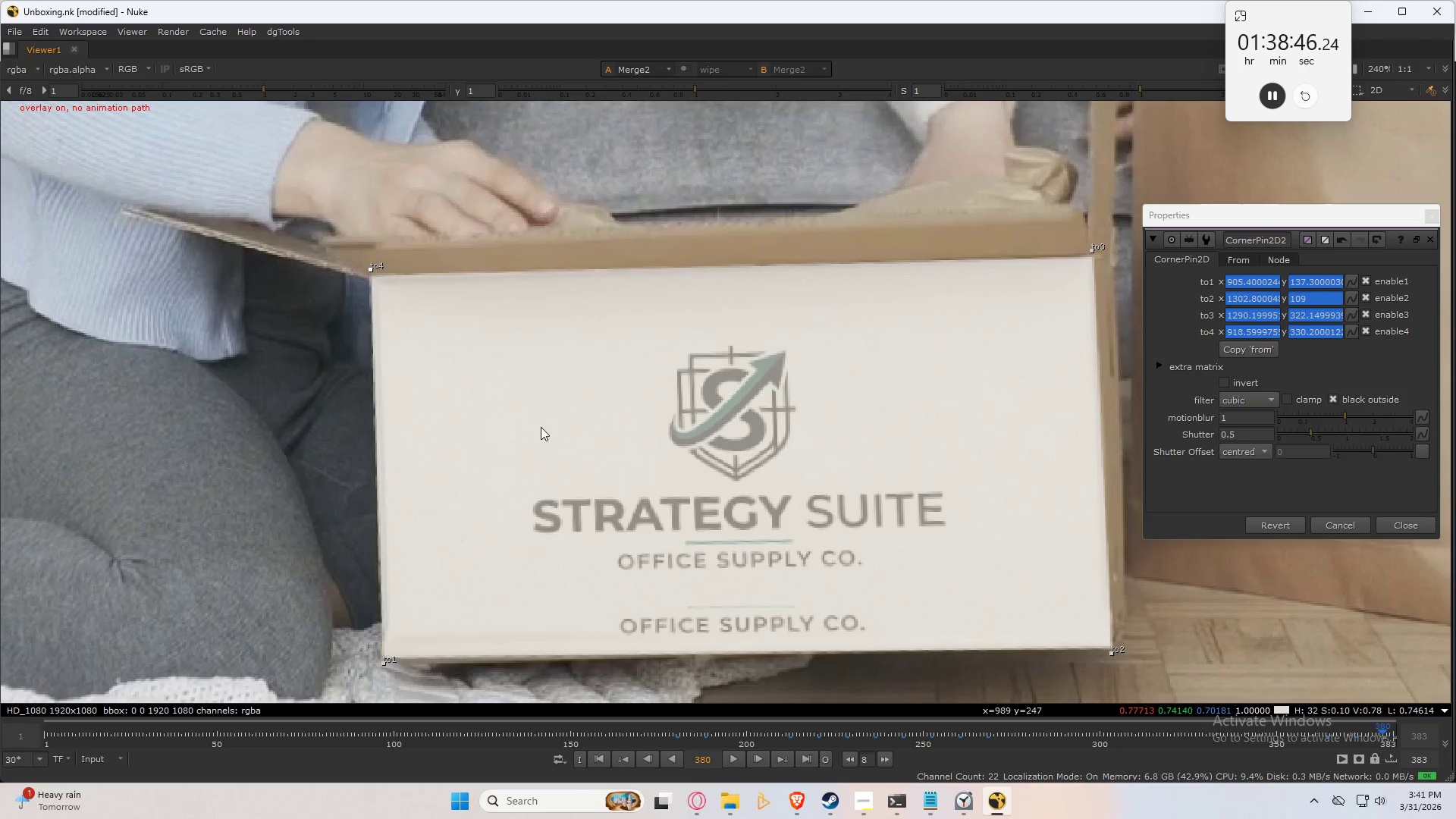 
key(Q)
 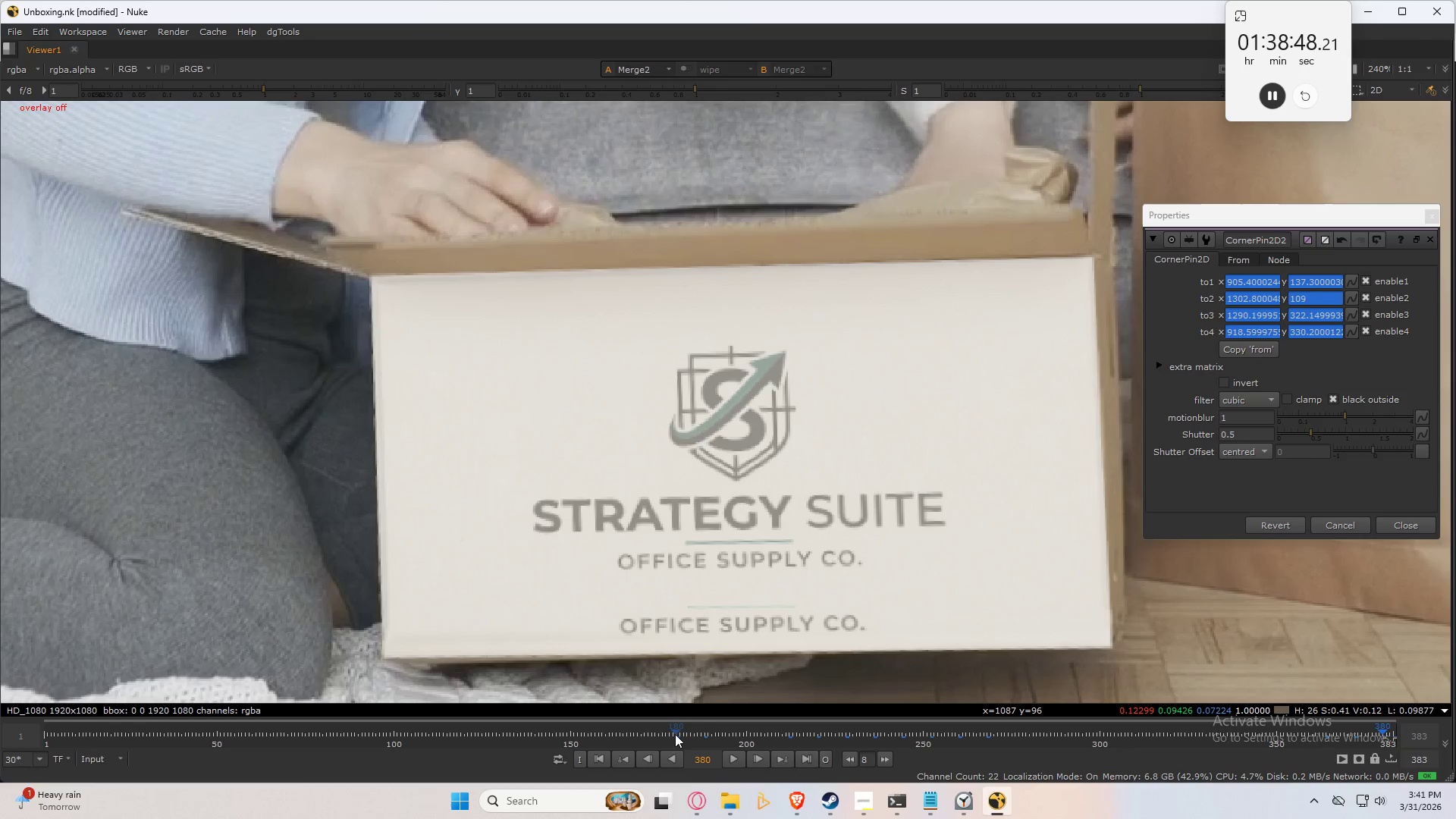 
left_click([675, 733])
 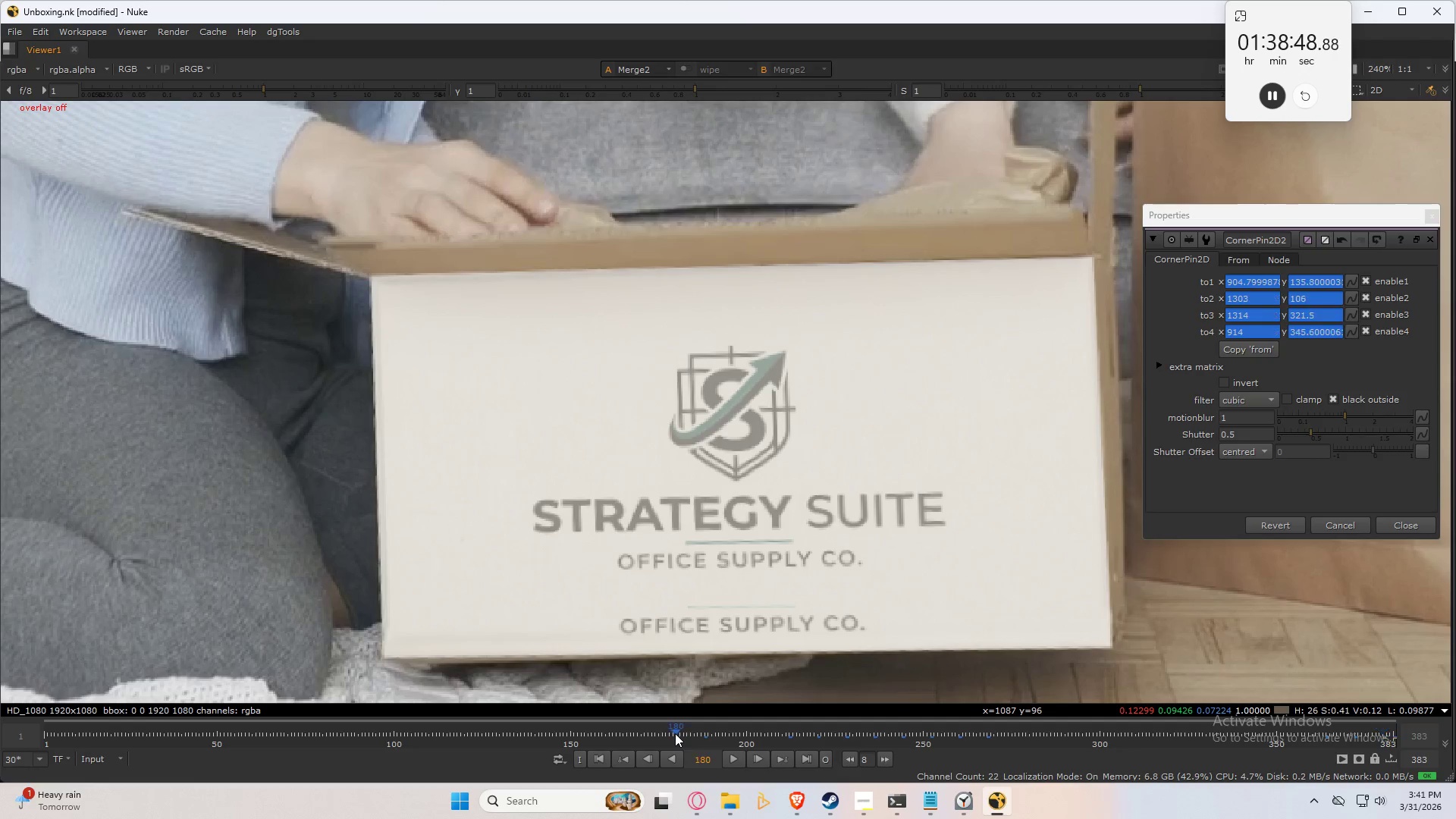 
key(I)
 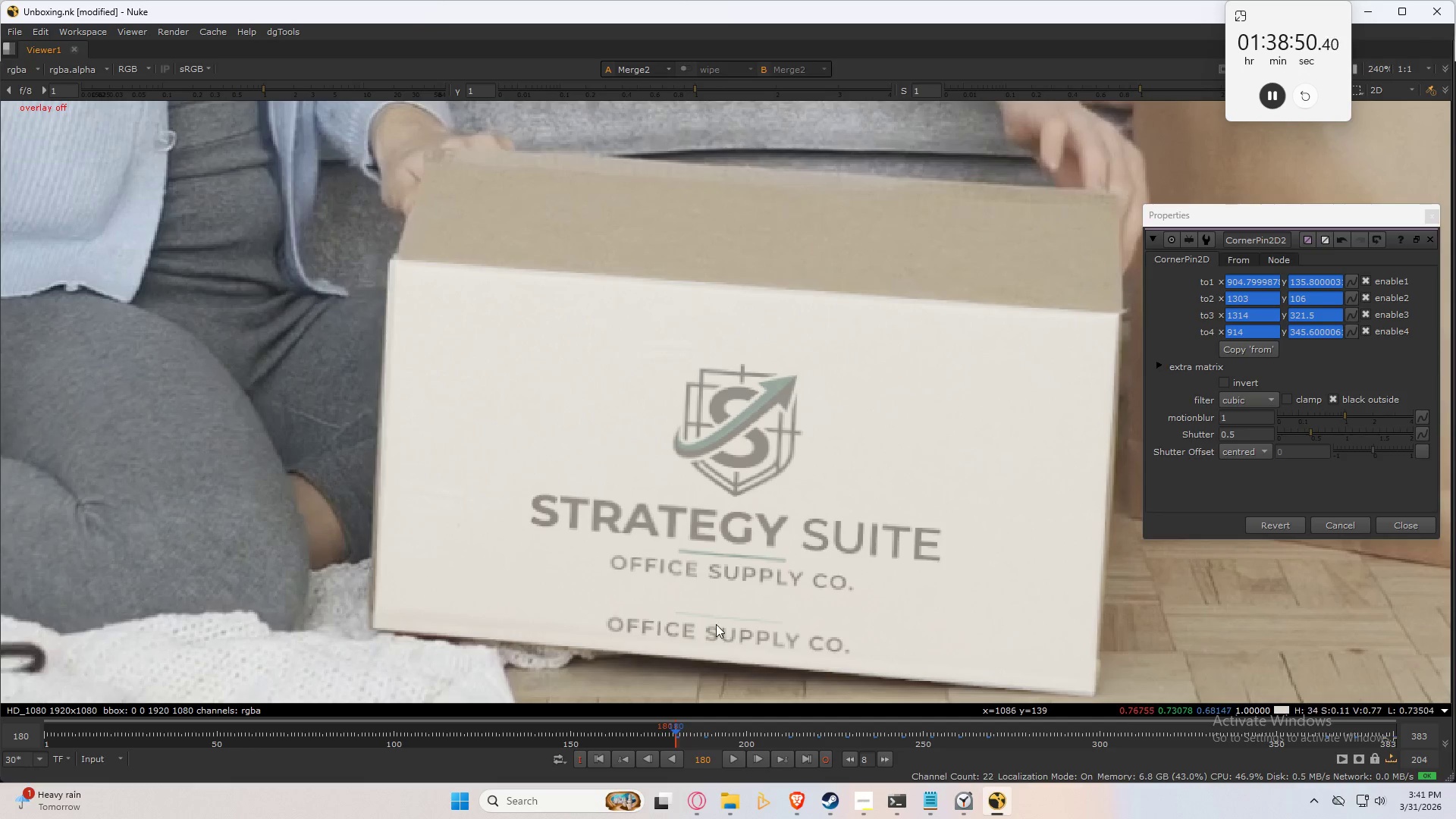 
key(Control+ControlLeft)
 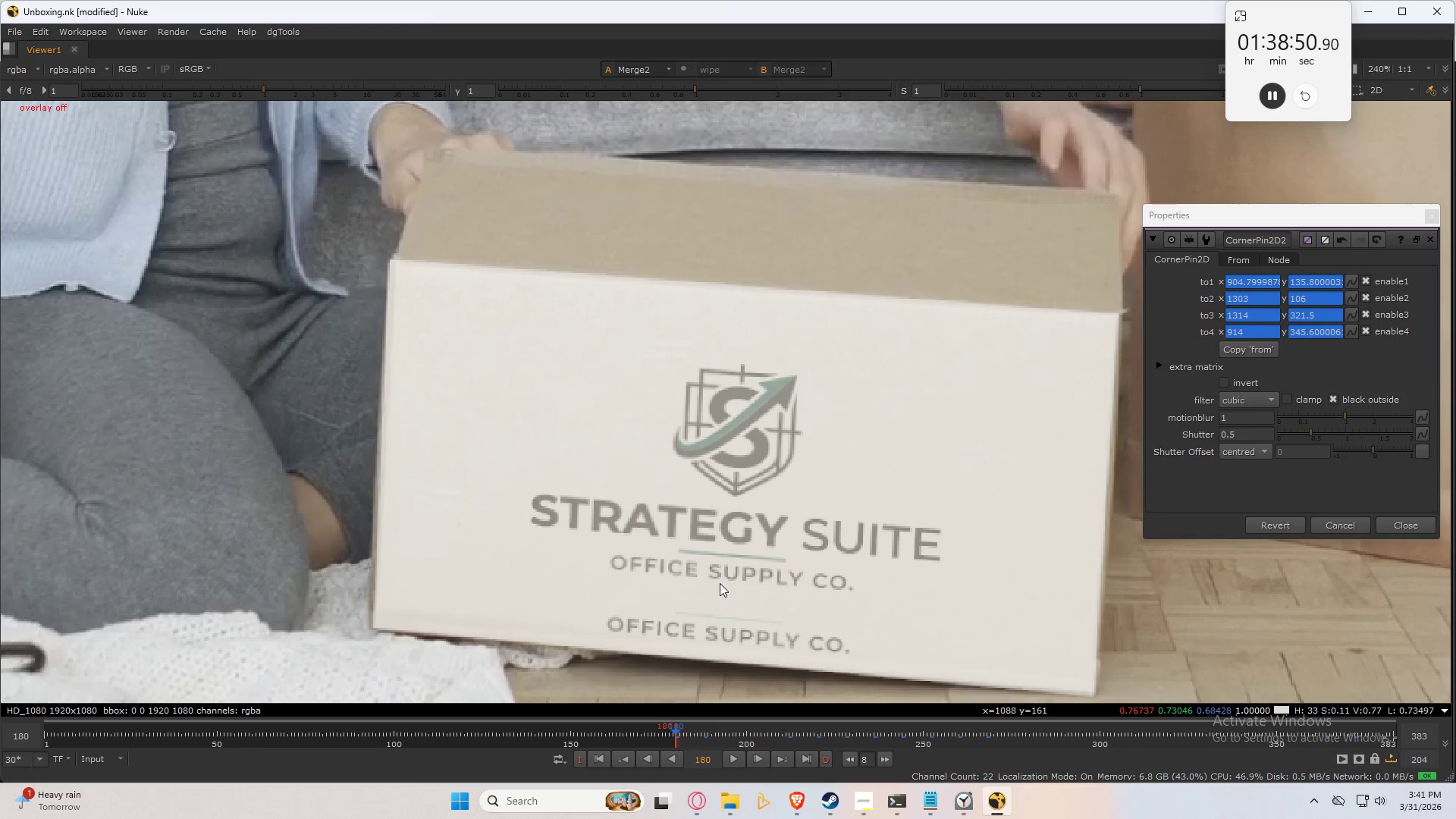 
key(Control+S)
 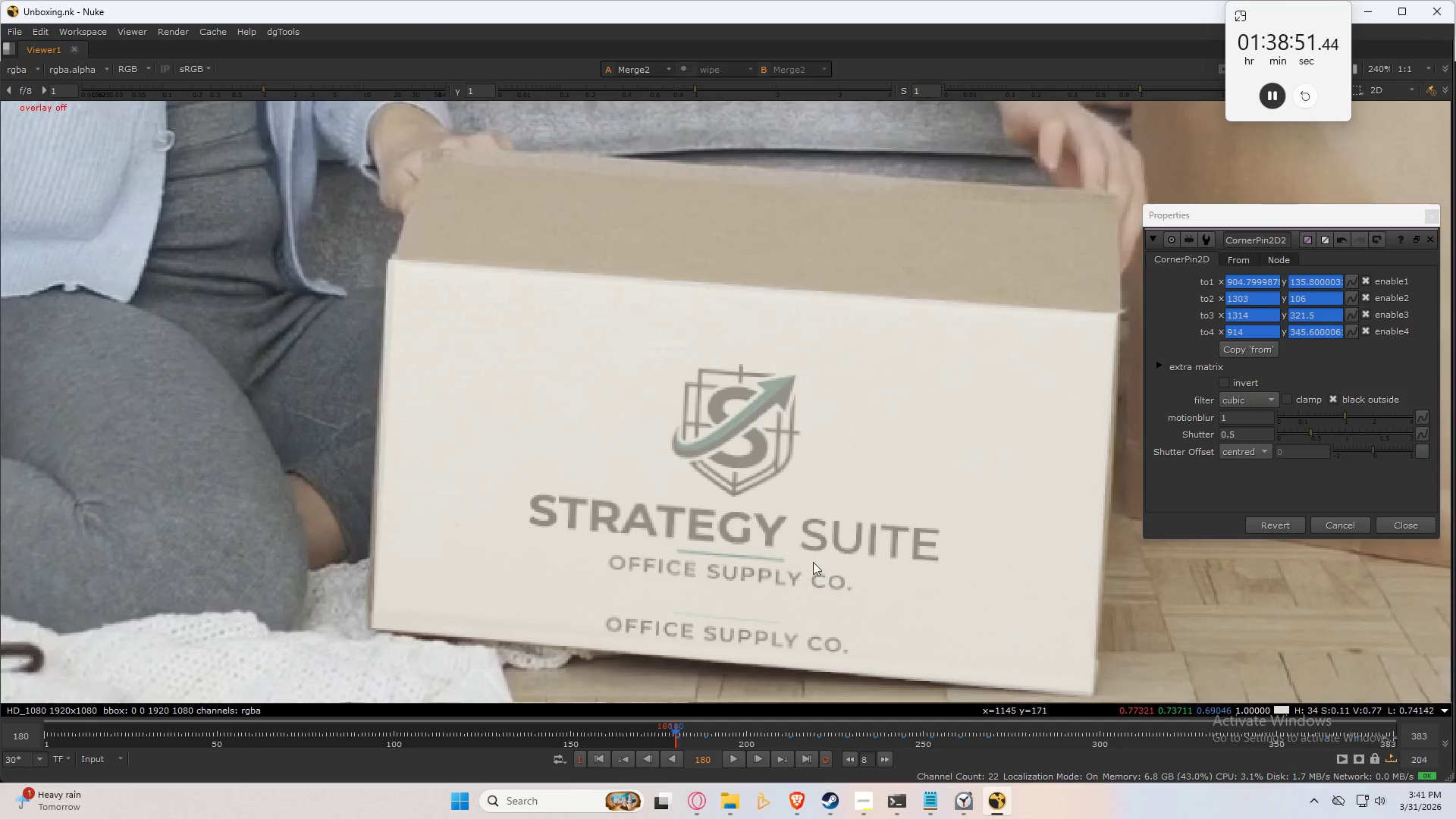 
key(Q)
 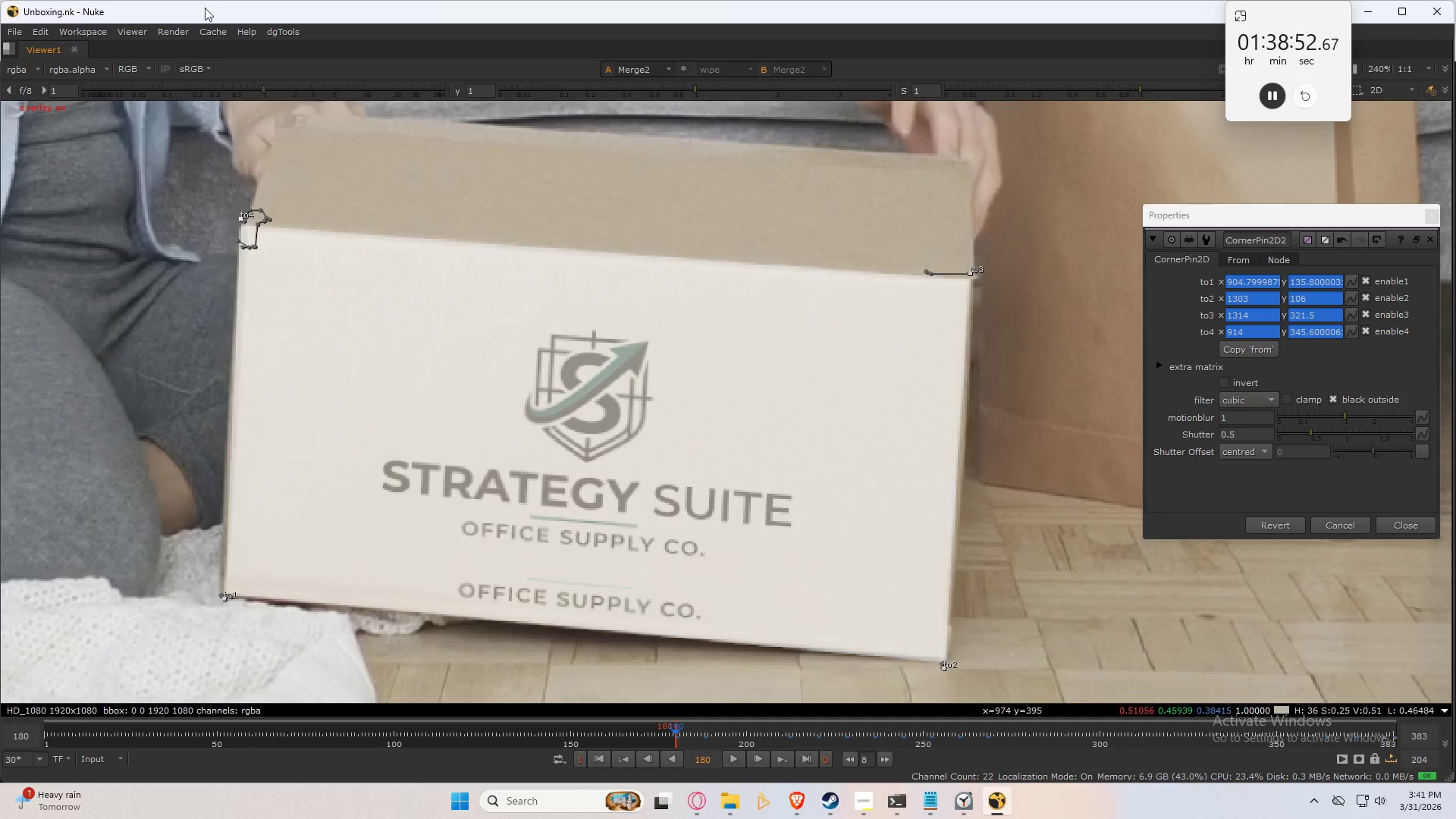 
left_click([214, 36])
 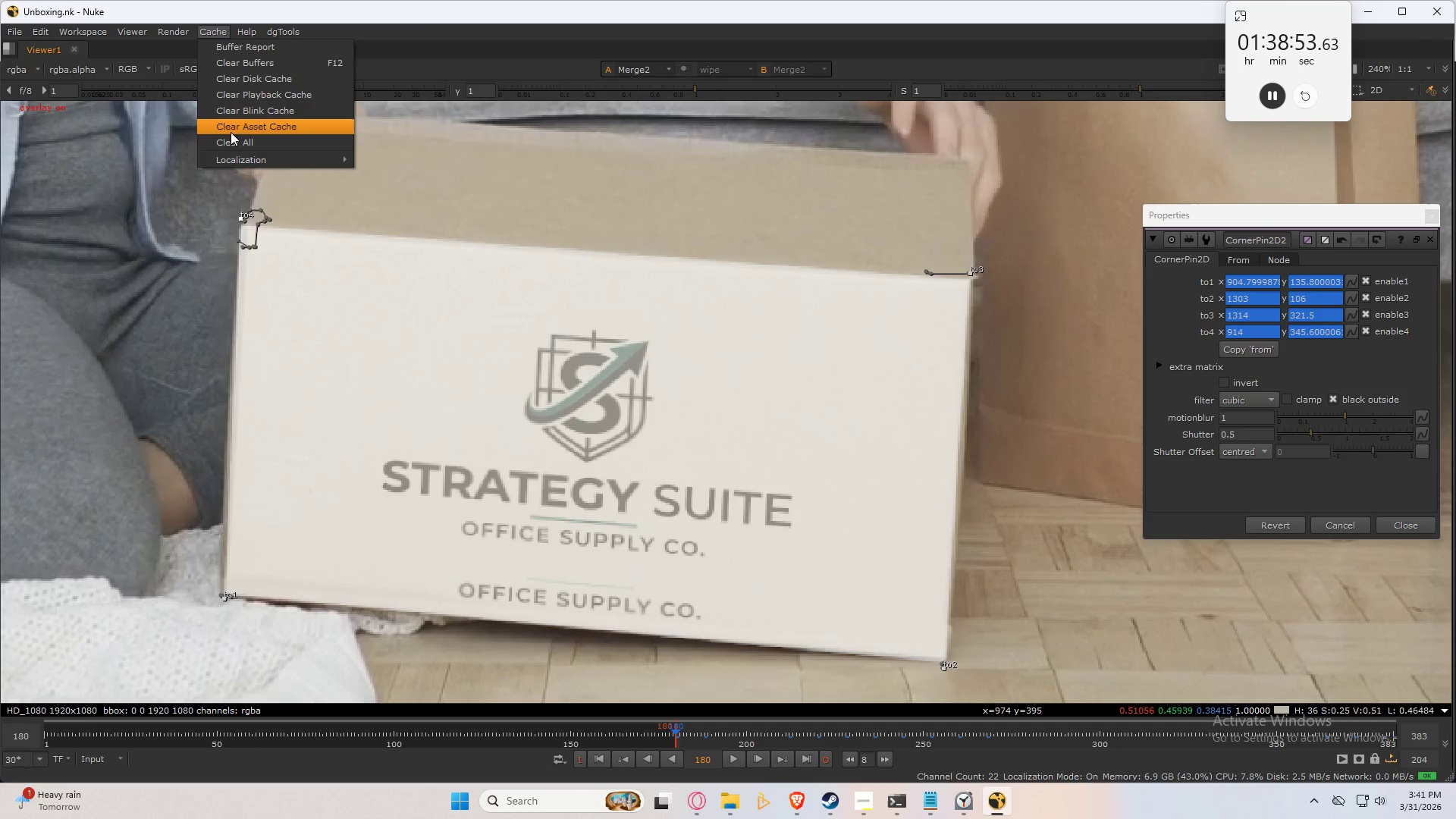 
left_click([237, 142])
 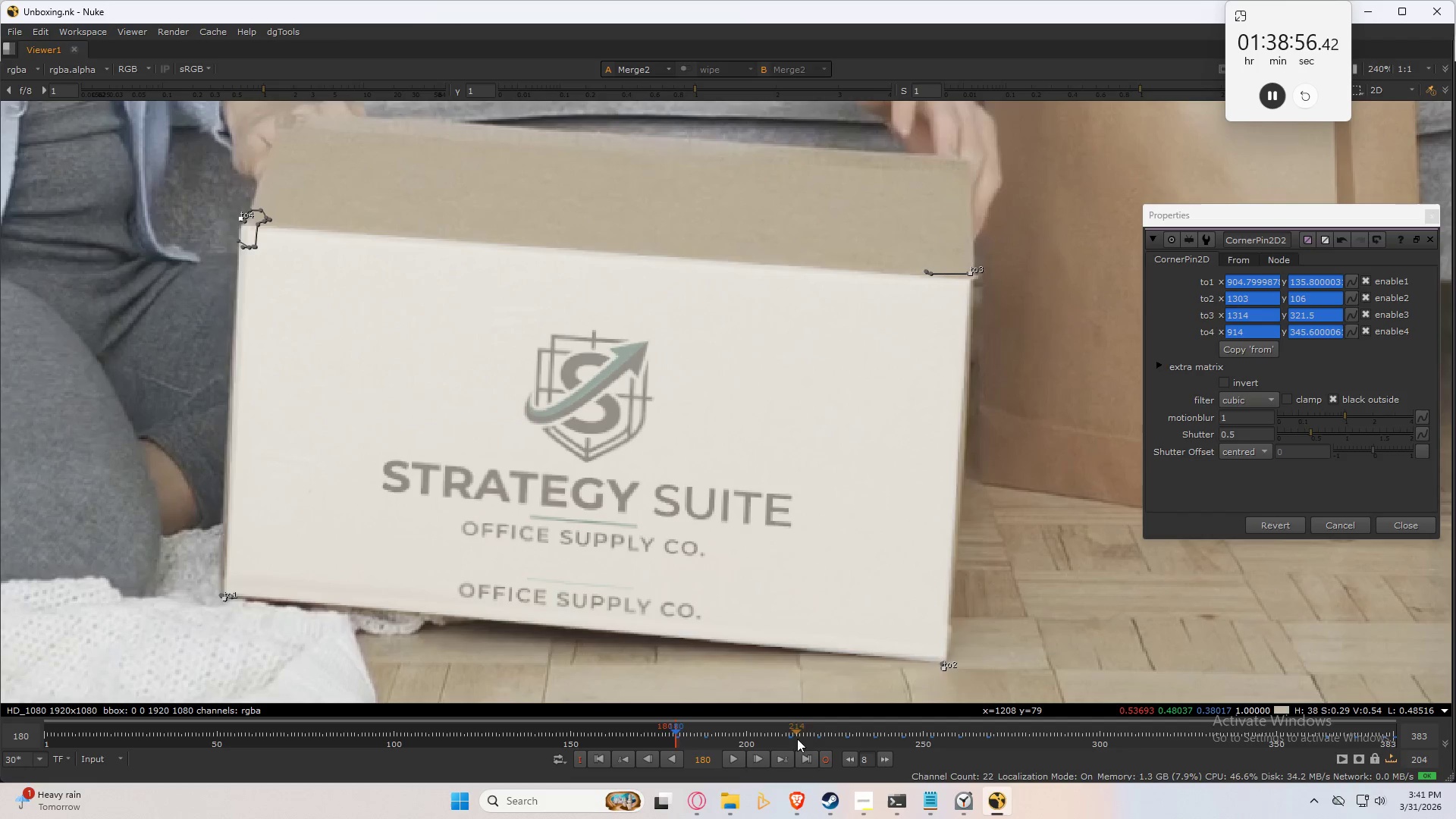 
left_click([733, 761])
 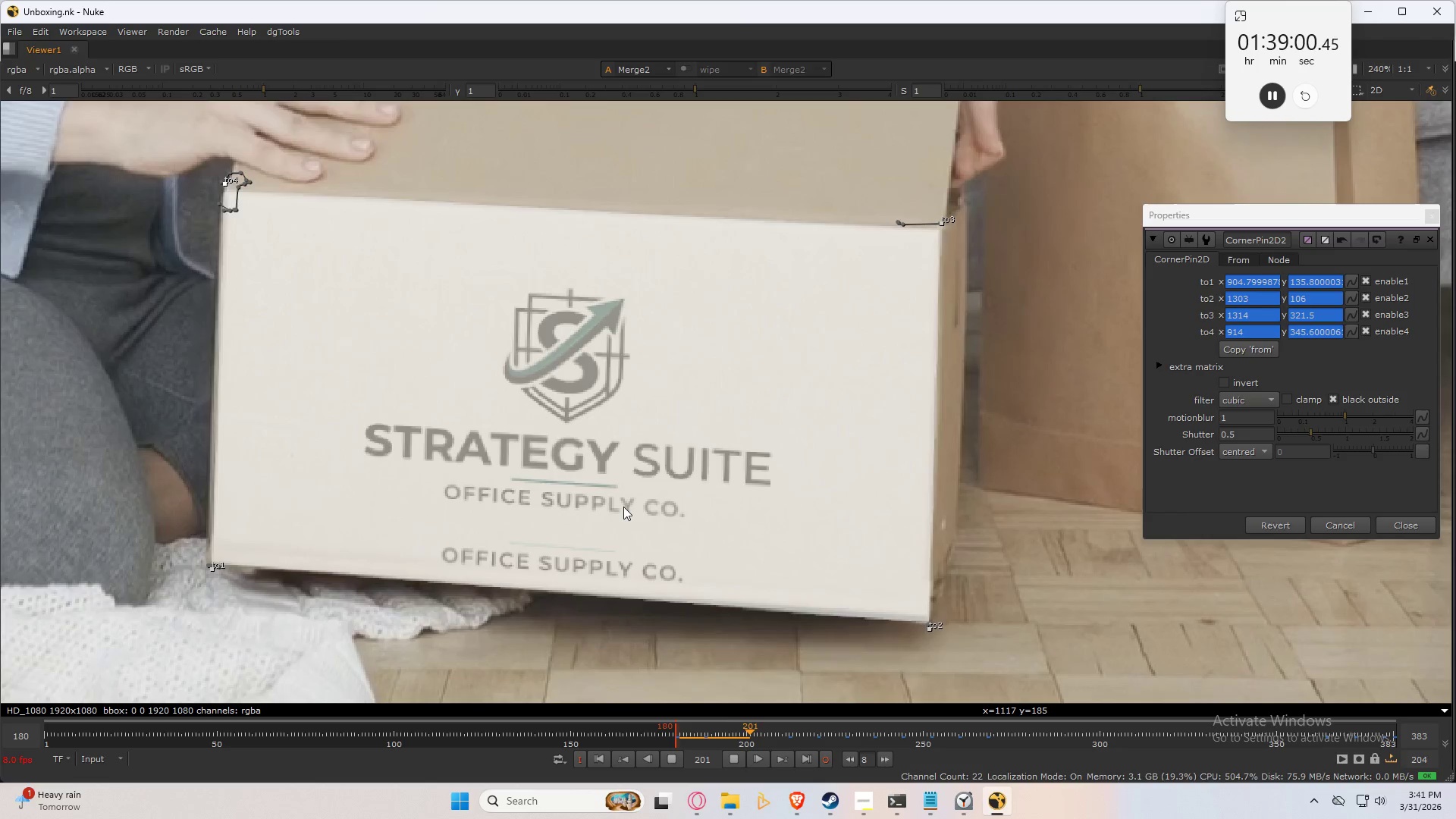 
type(qq)
 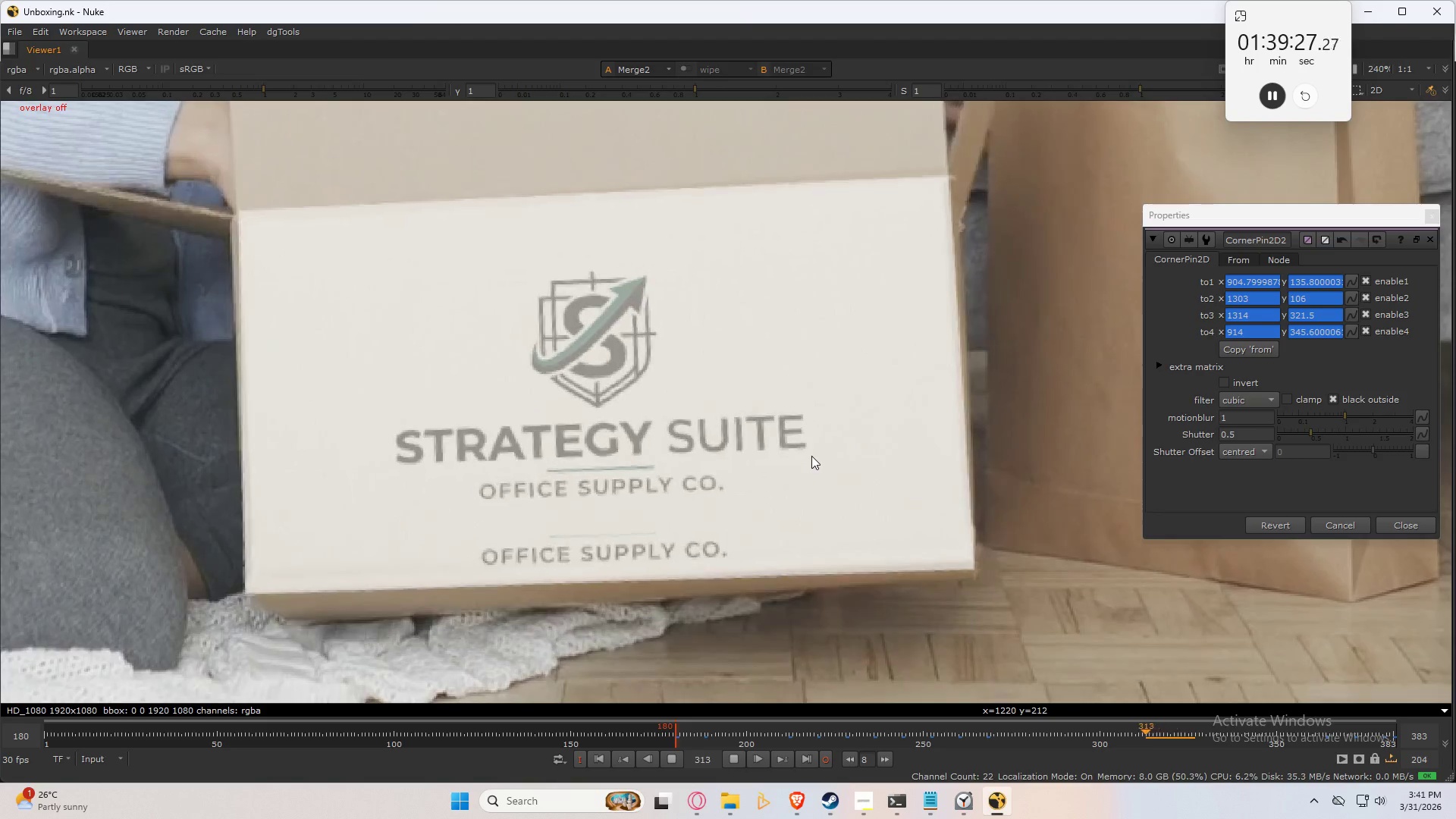 
wait(29.5)
 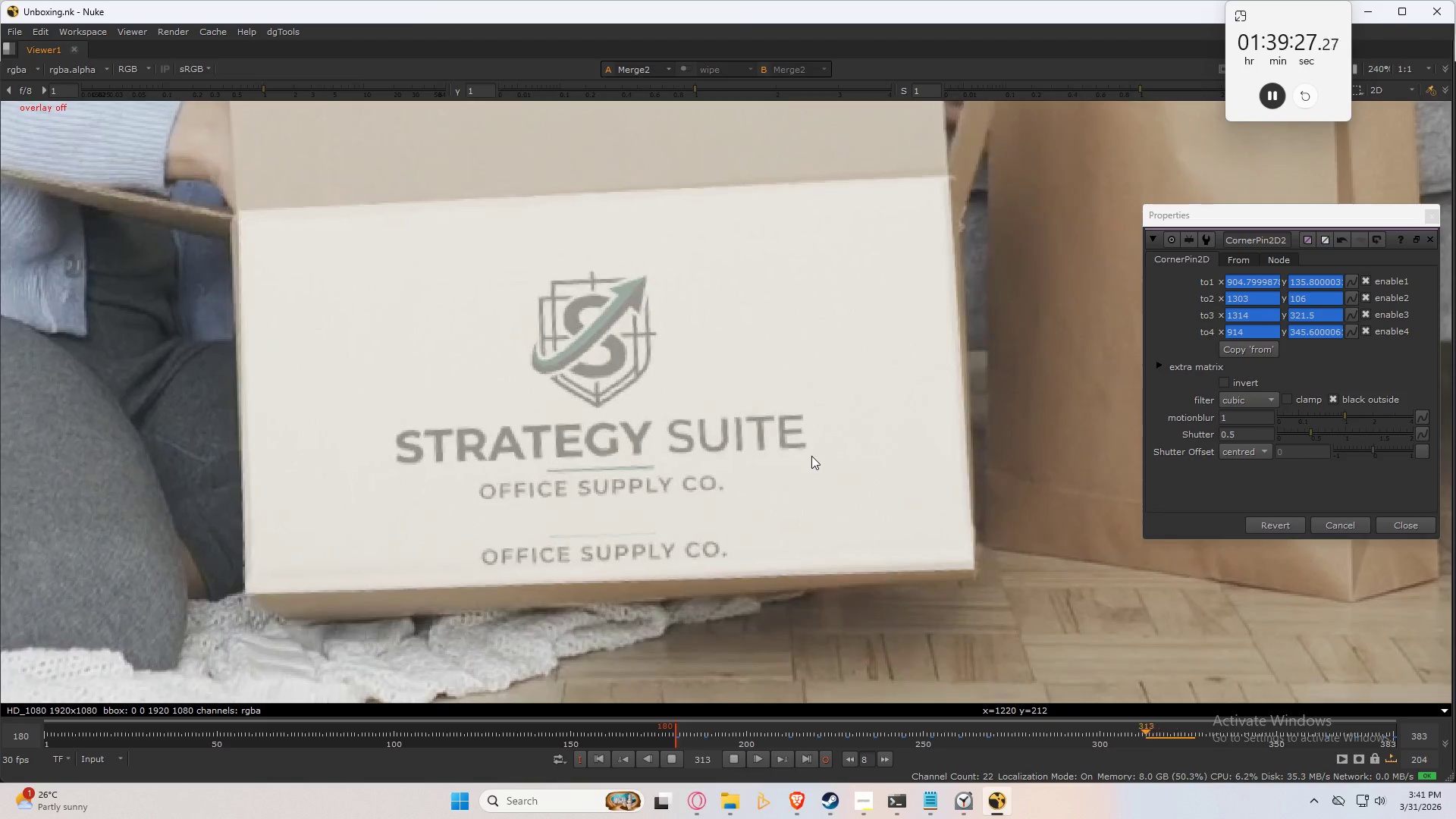 
left_click([733, 762])
 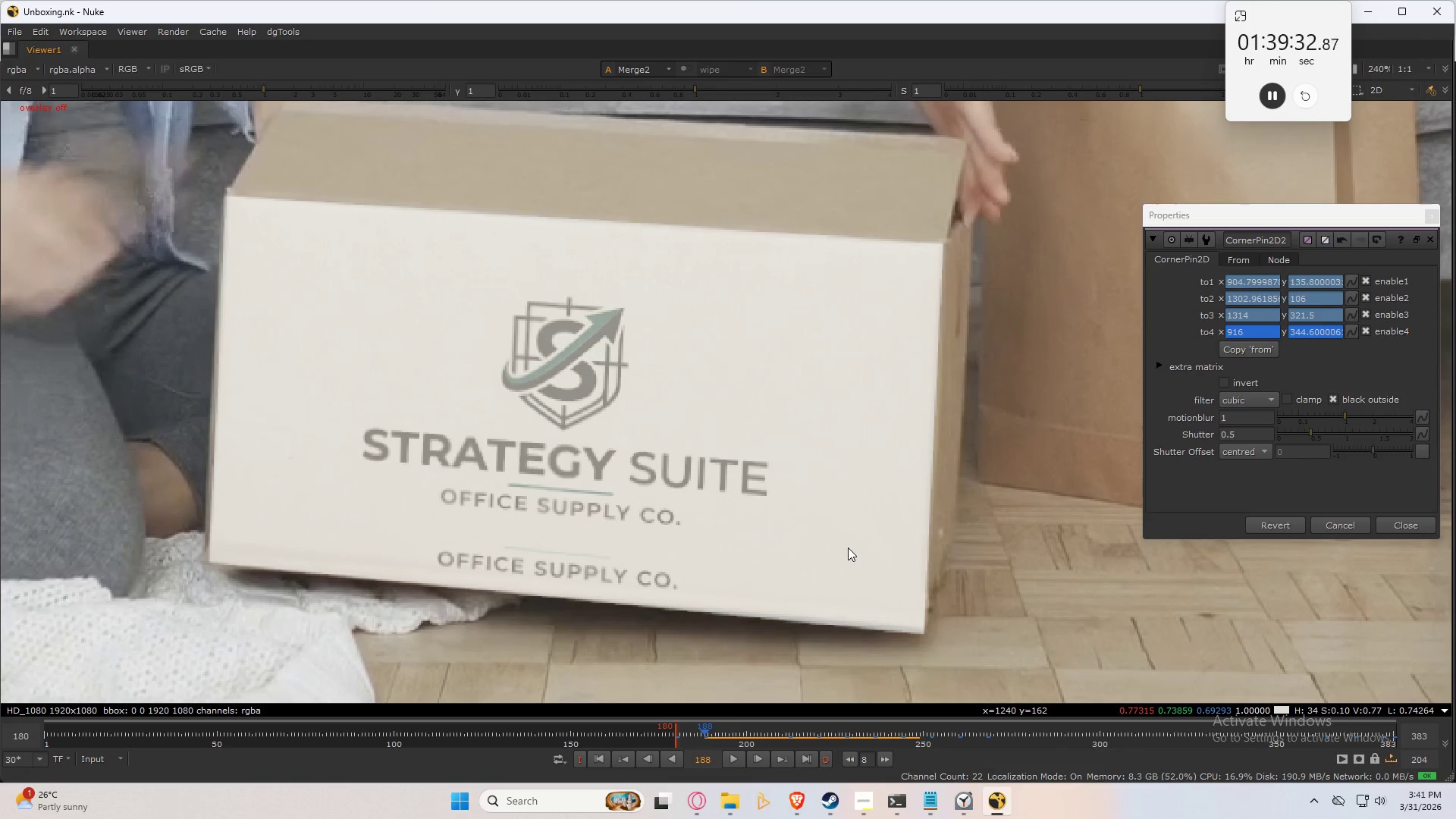 
key(Alt+ArrowRight)
 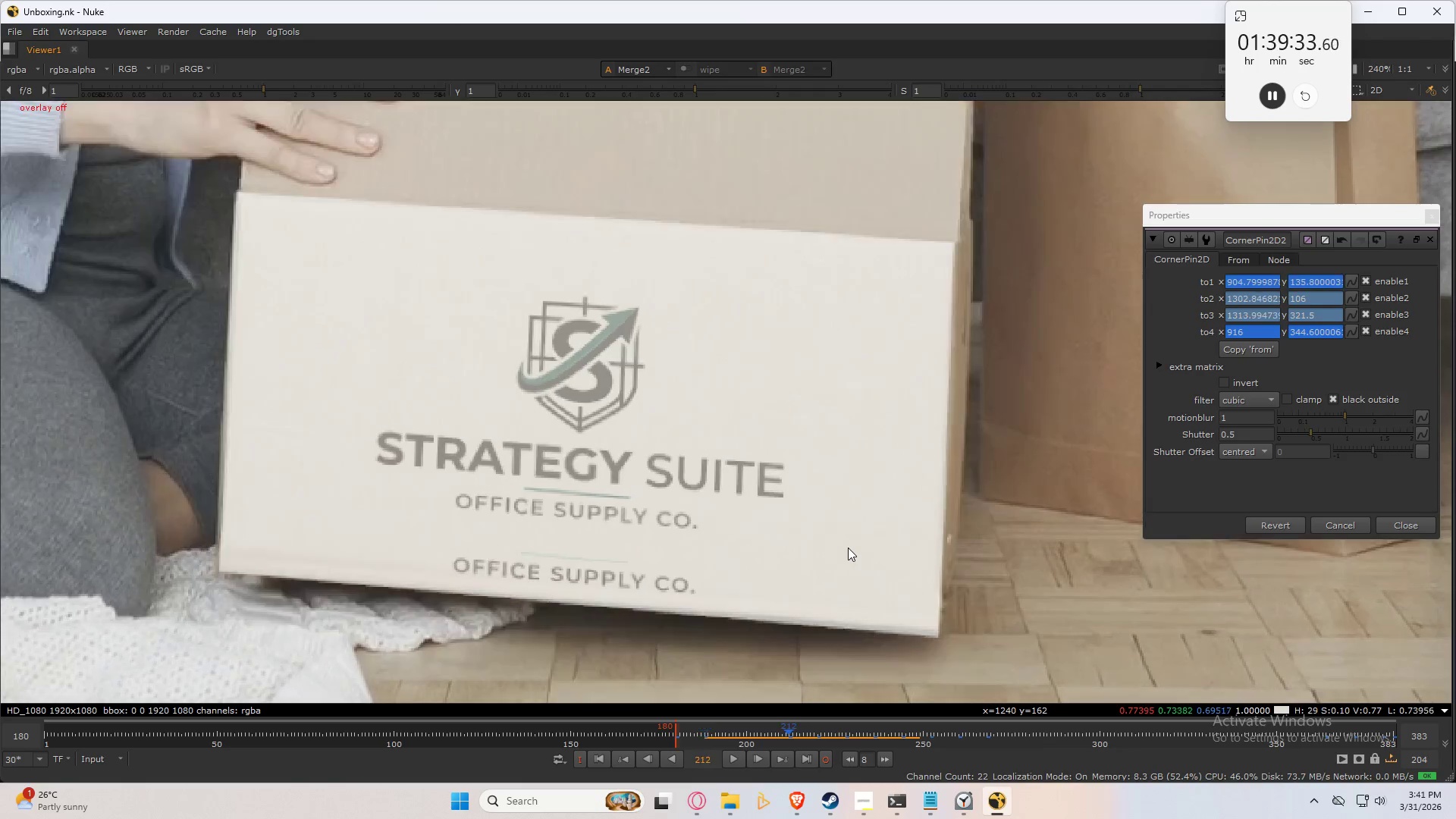 
key(Alt+ArrowRight)
 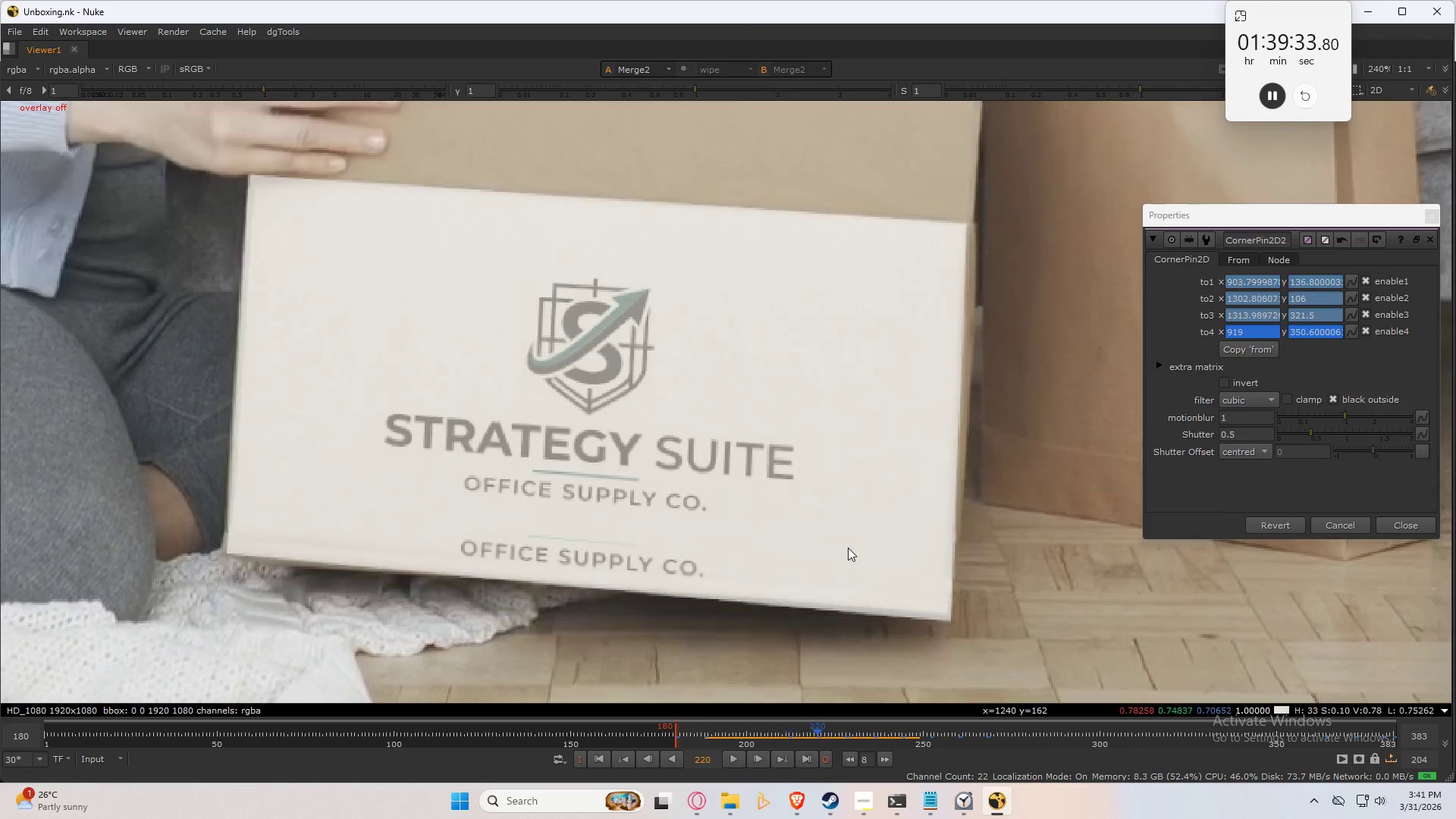 
key(Alt+ArrowRight)
 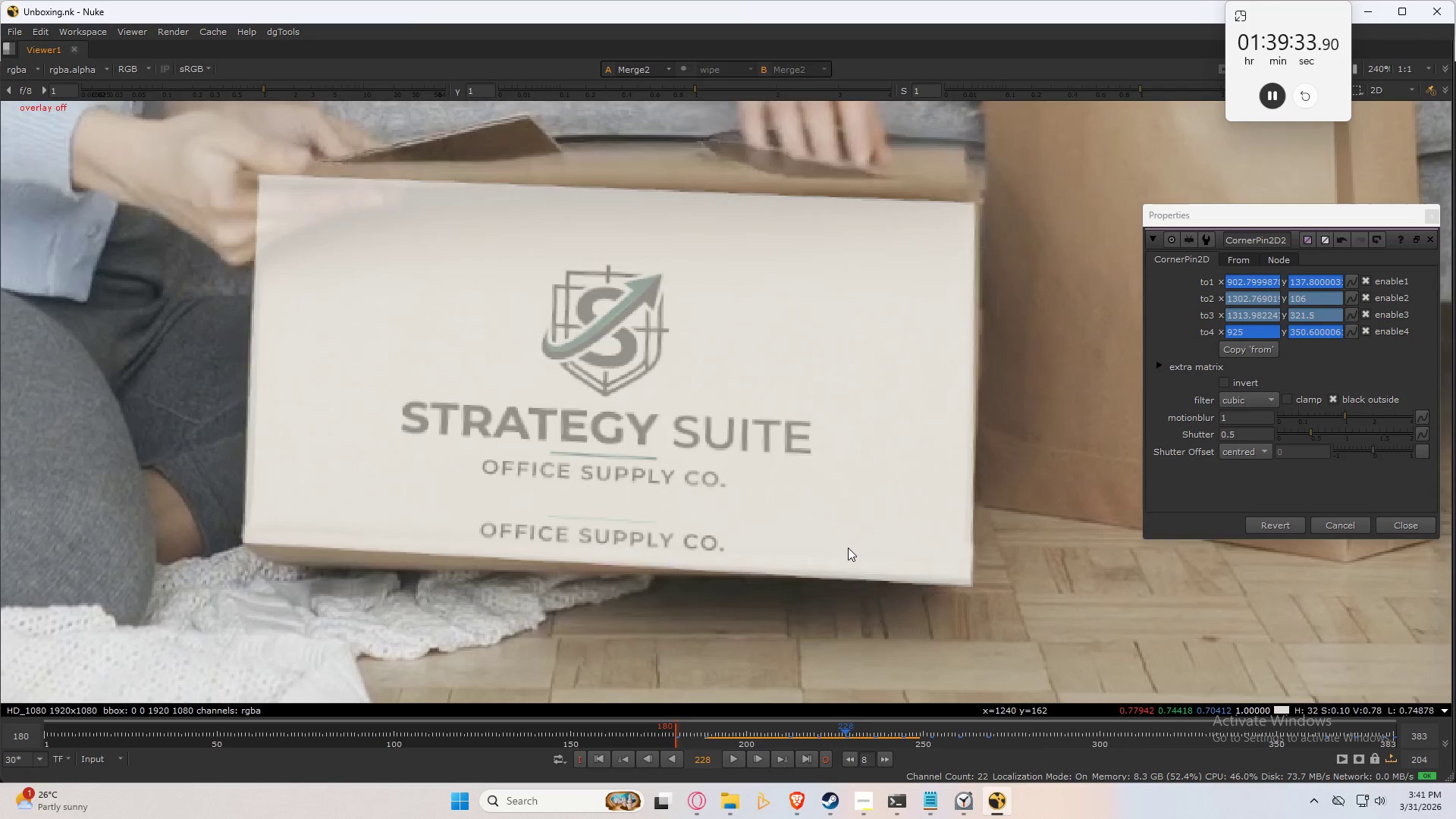 
key(Alt+ArrowRight)
 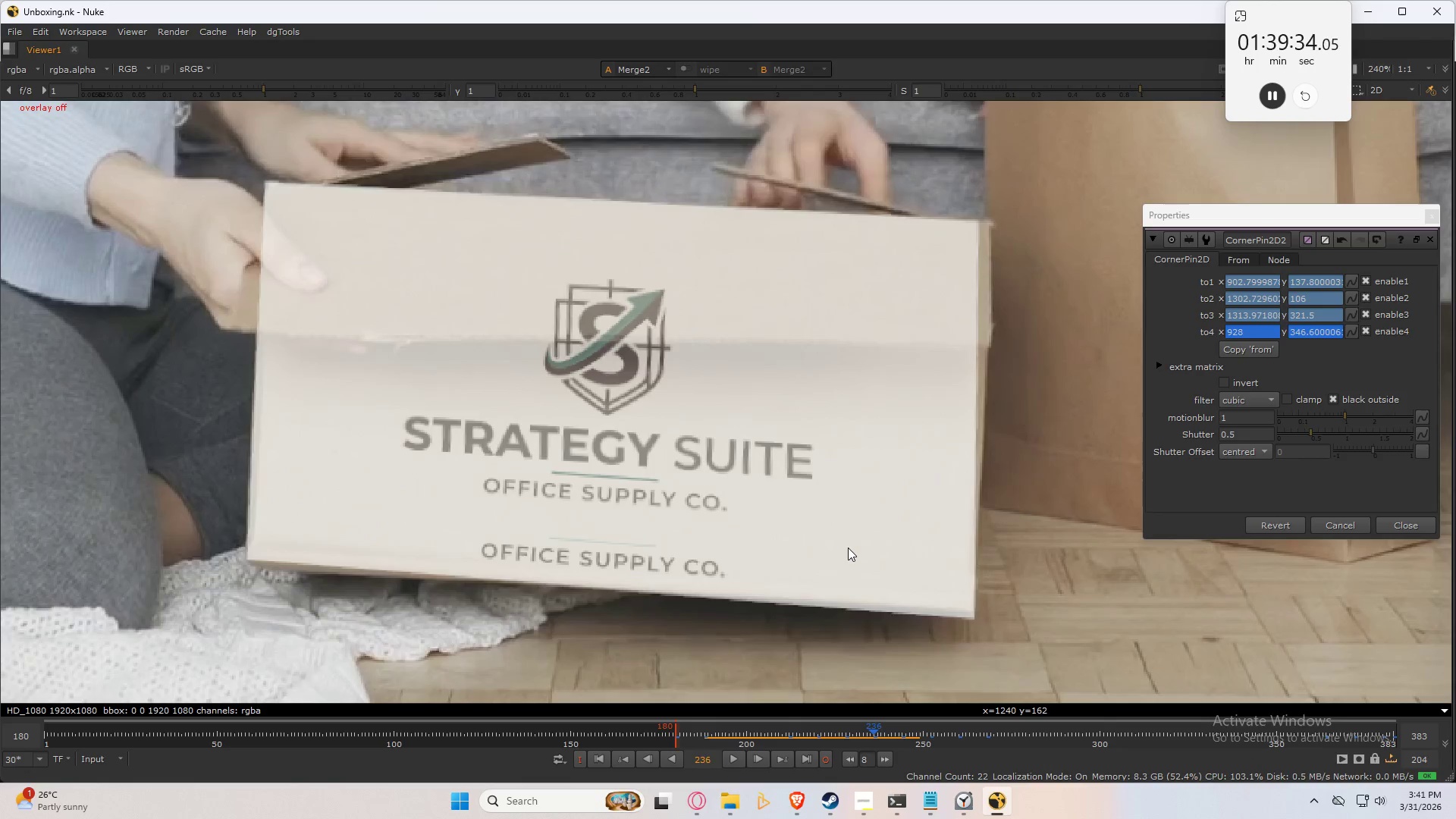 
key(Alt+ArrowRight)
 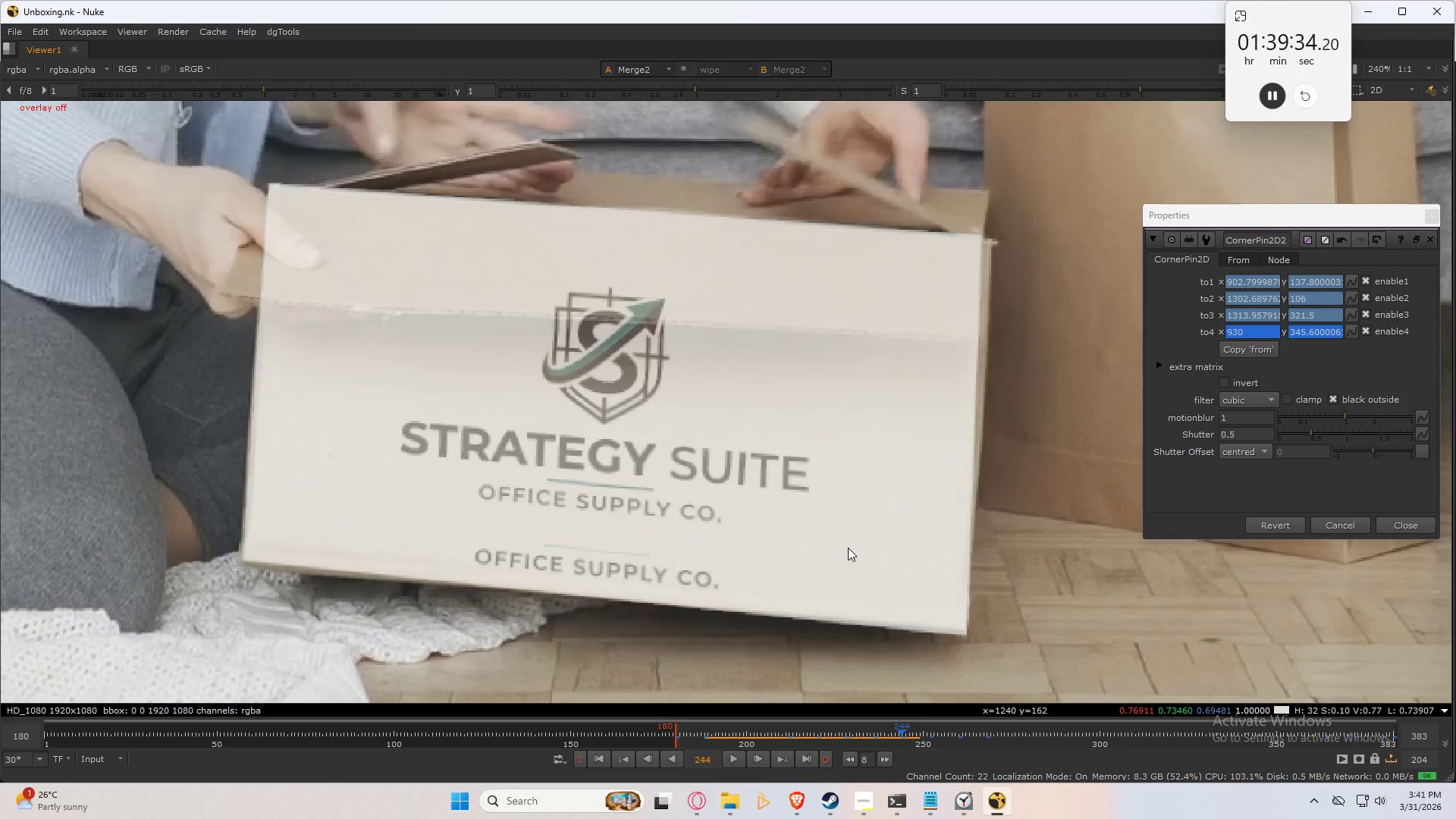 
key(Alt+ArrowRight)
 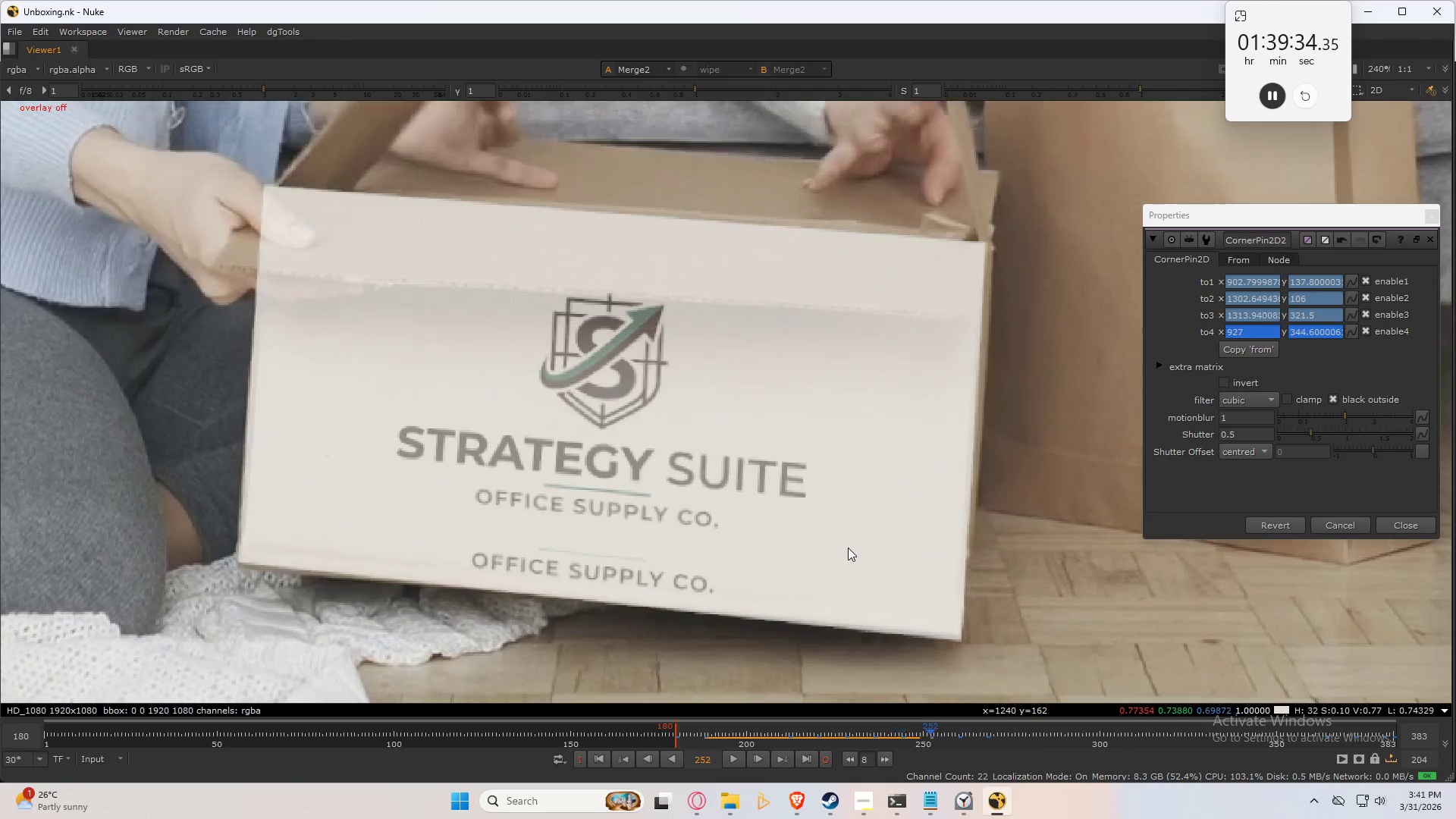 
key(Alt+ArrowRight)
 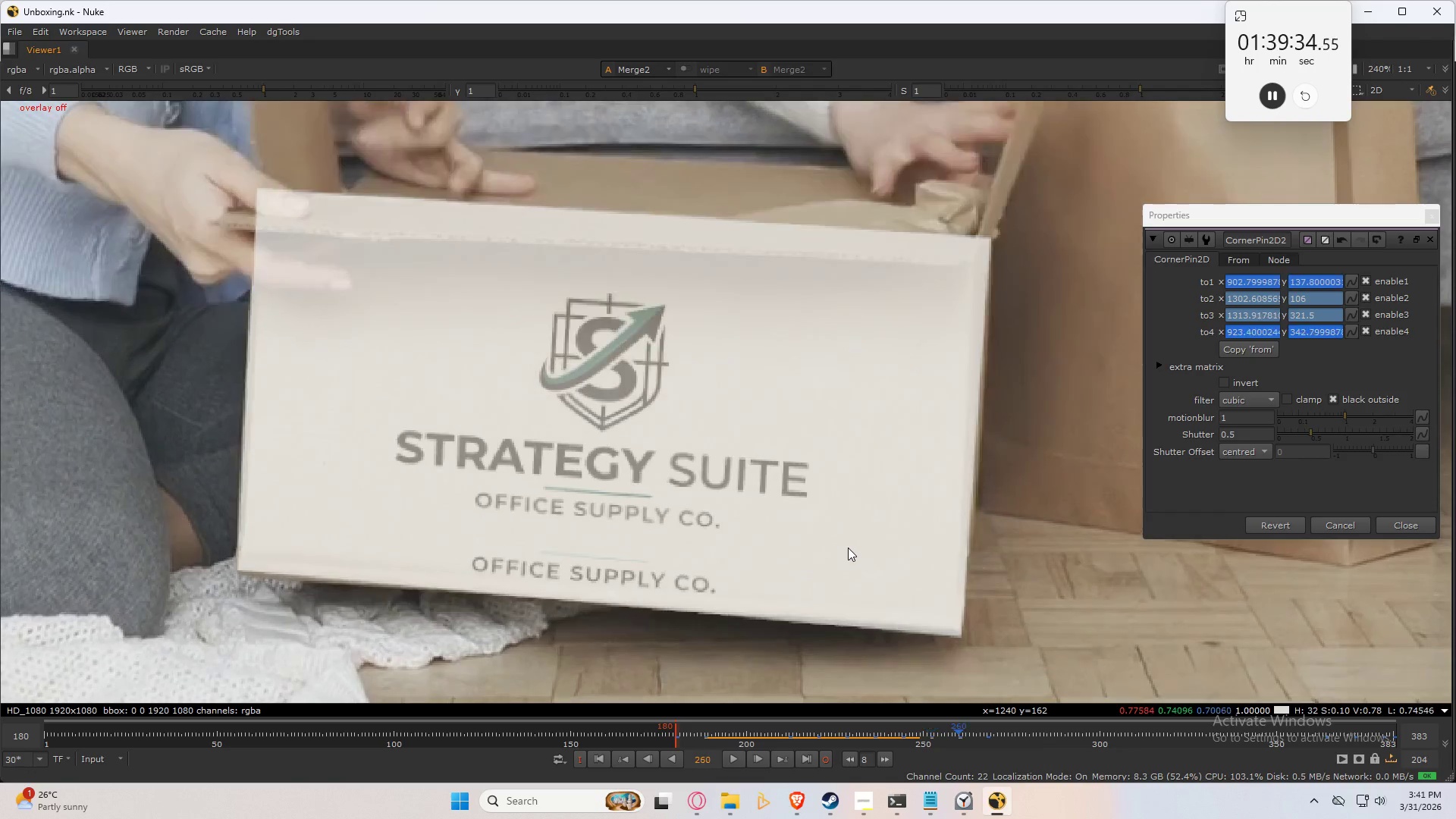 
key(Alt+ArrowRight)
 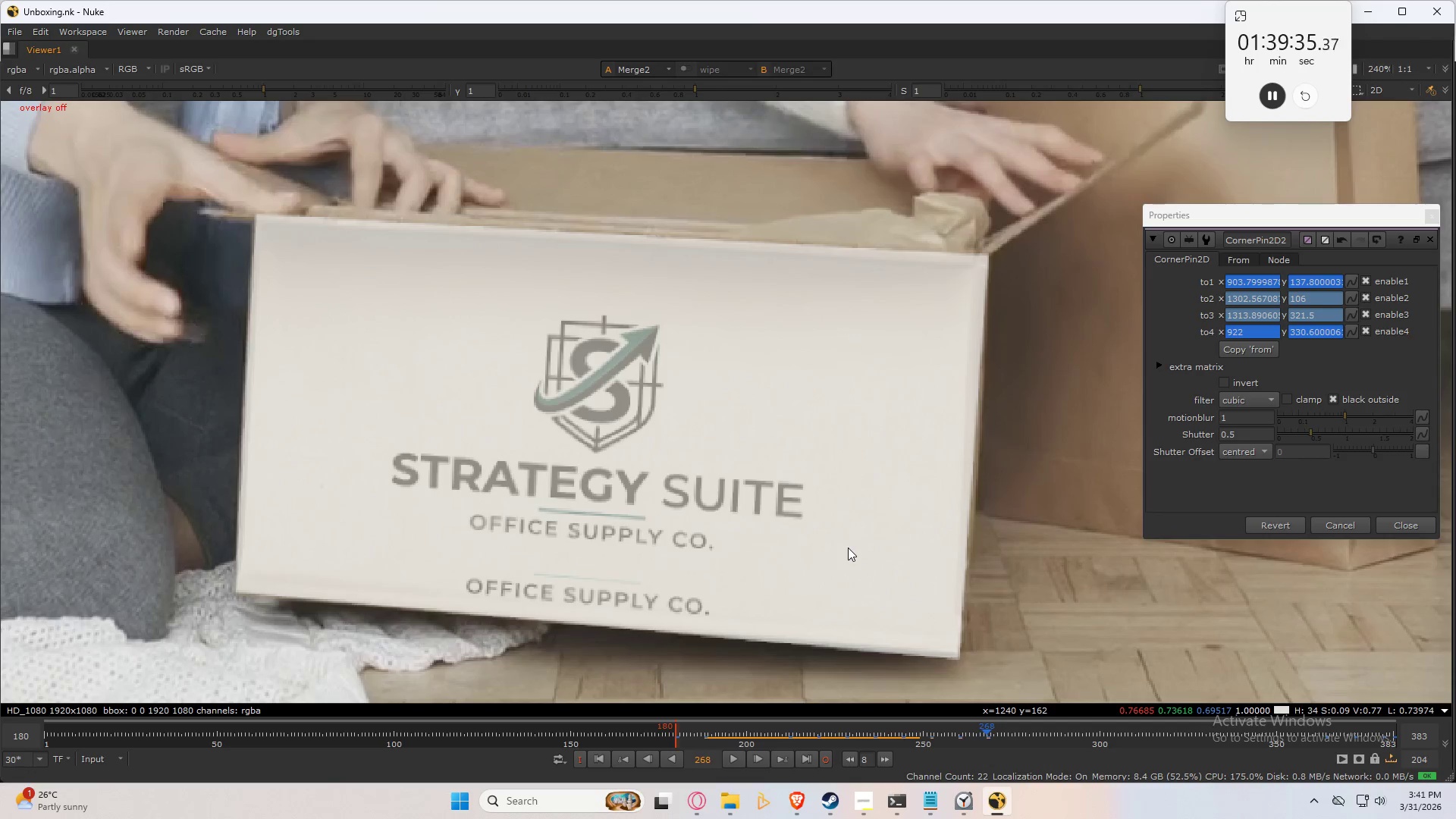 
key(Shift+ArrowRight)
 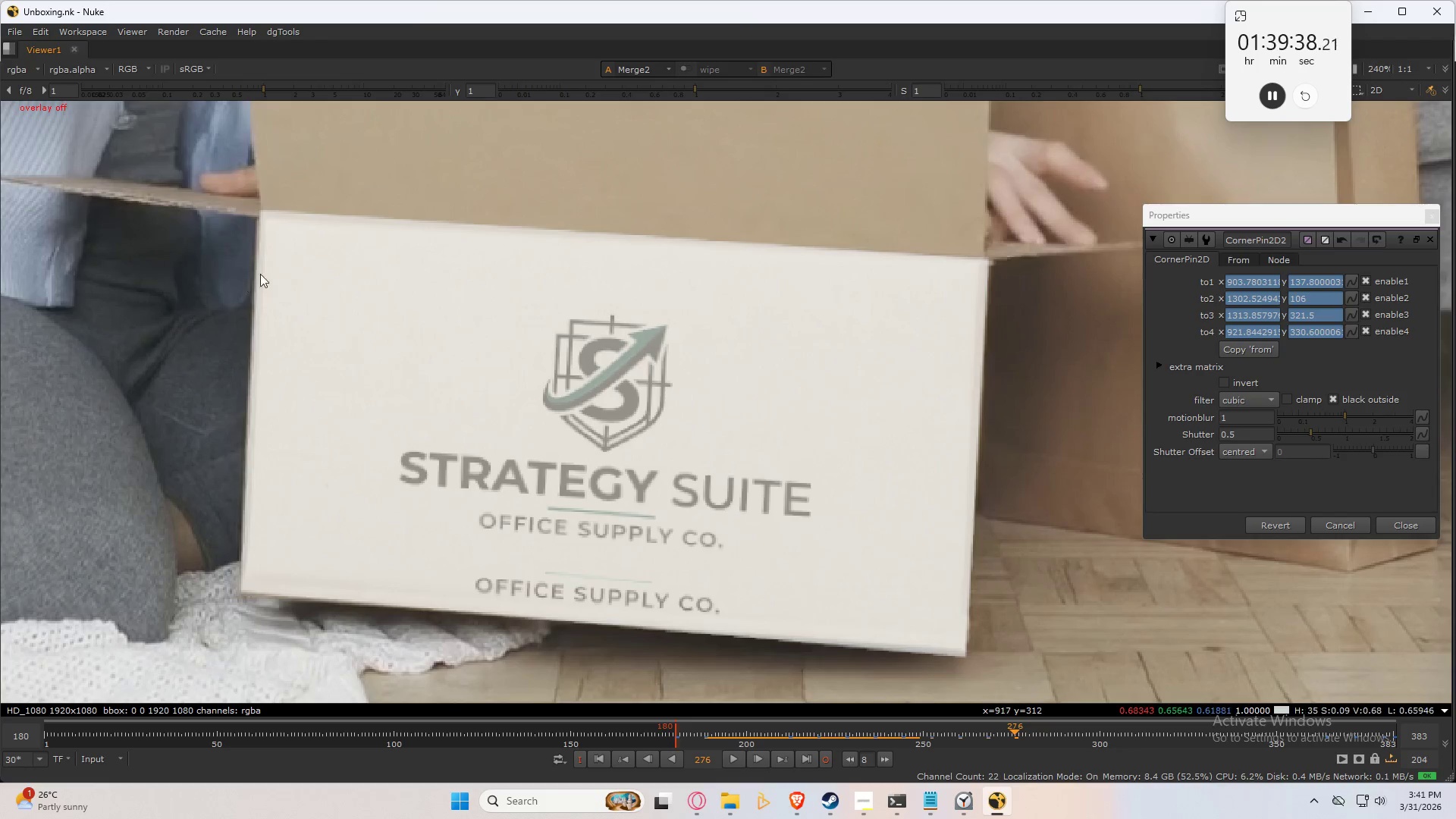 
key(Q)
 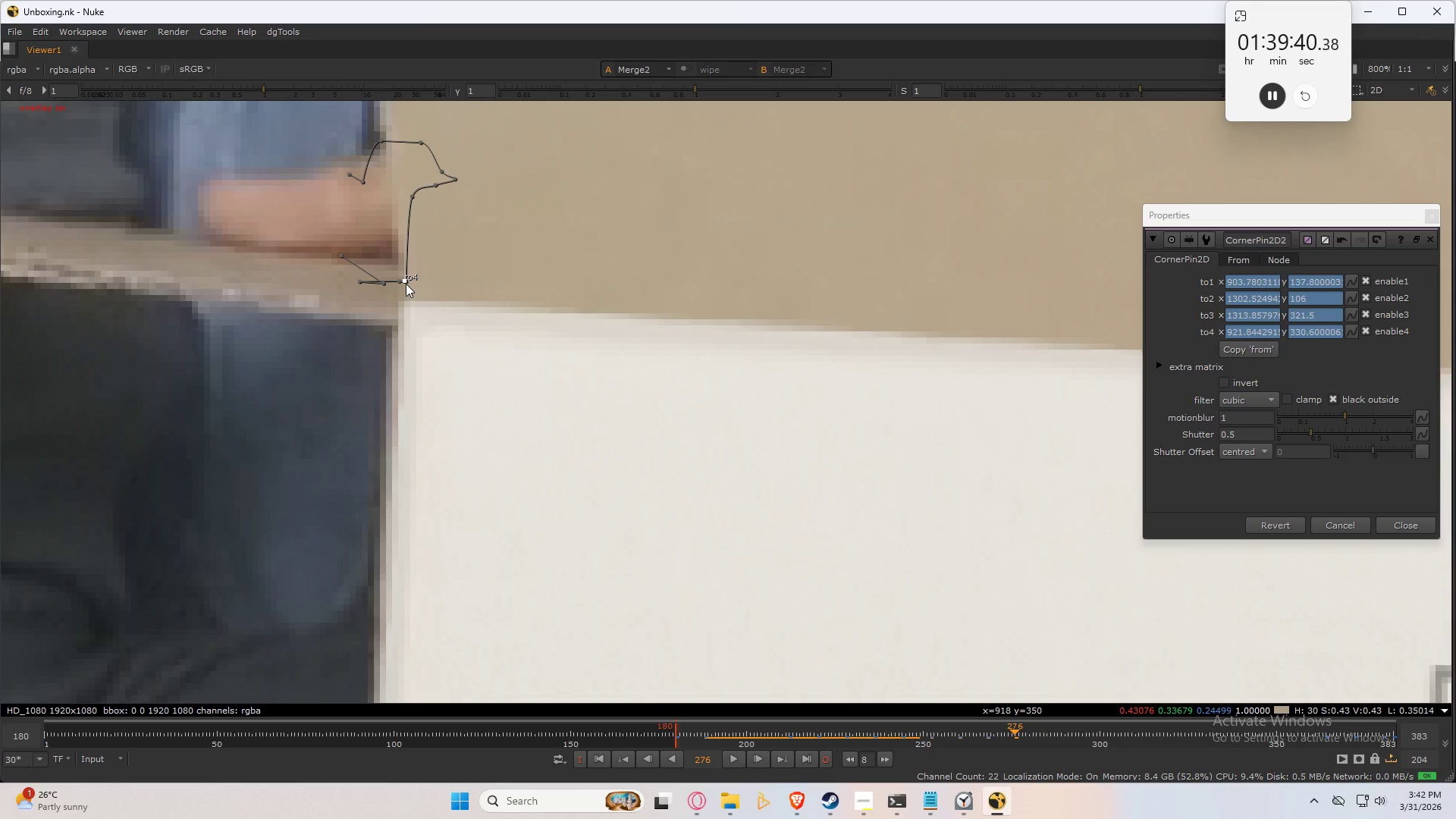 
scroll: coordinate [407, 289], scroll_direction: up, amount: 7.0
 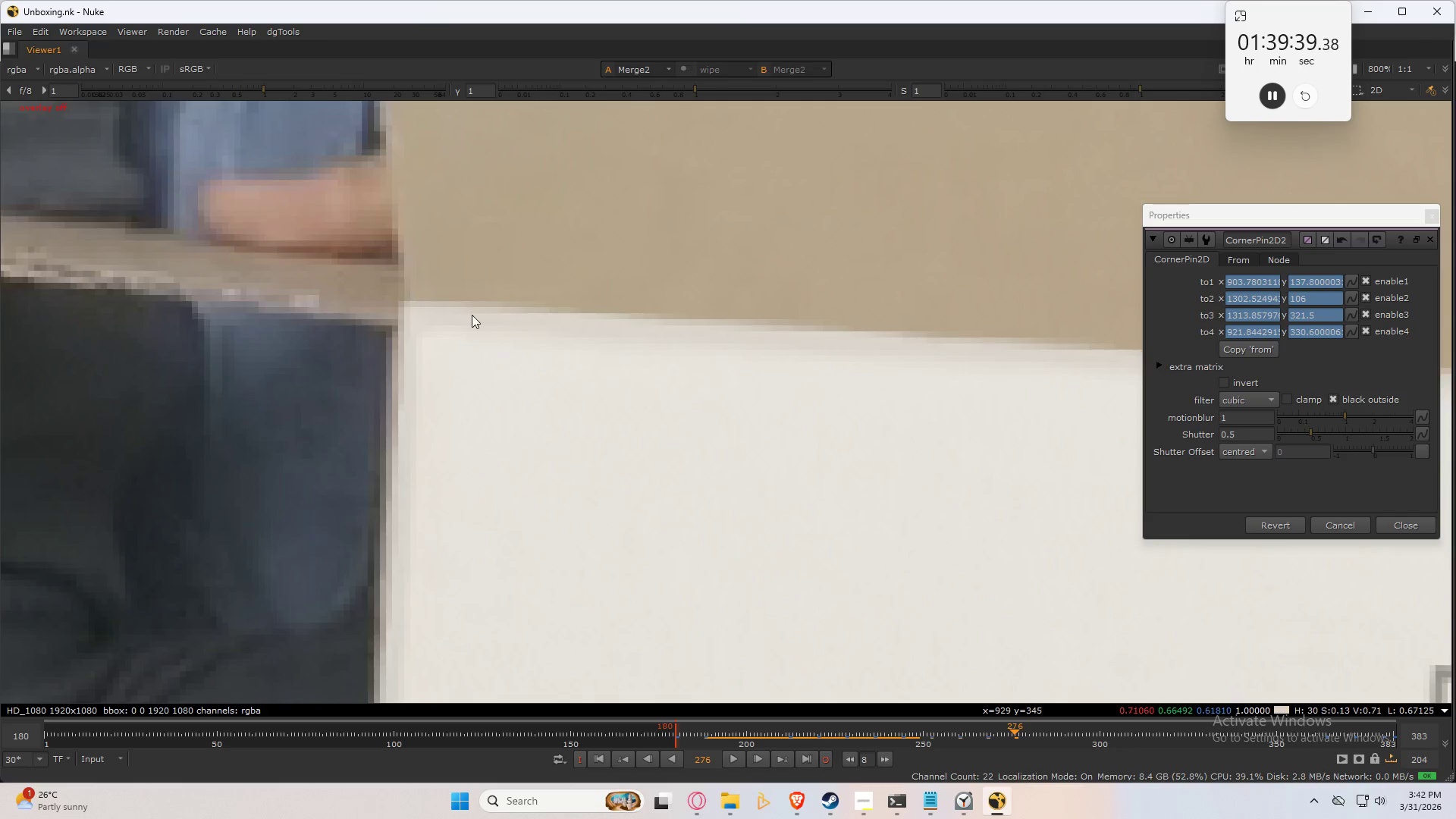 
left_click_drag(start_coordinate=[406, 283], to_coordinate=[394, 287])
 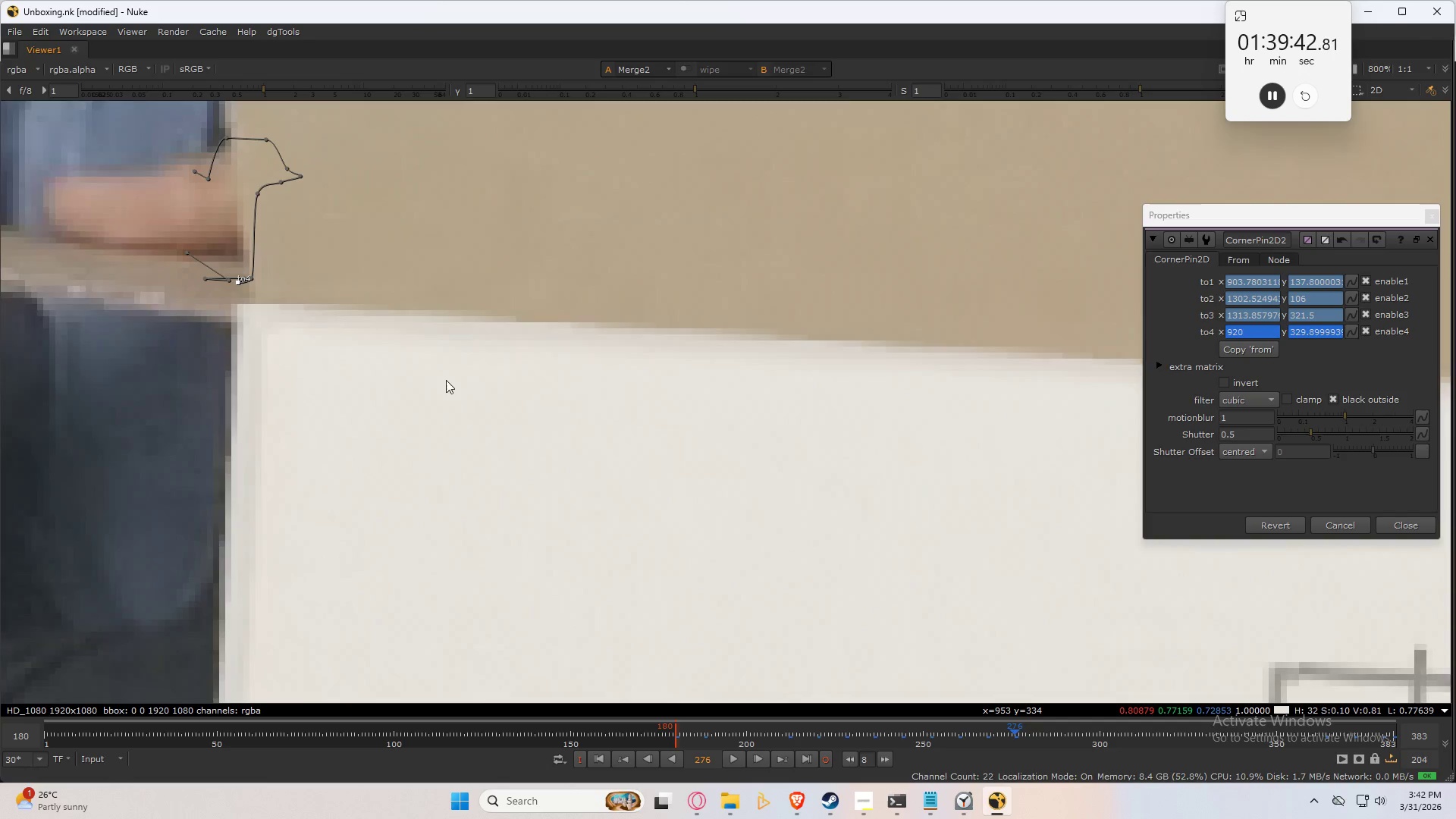 
scroll: coordinate [409, 385], scroll_direction: down, amount: 5.0
 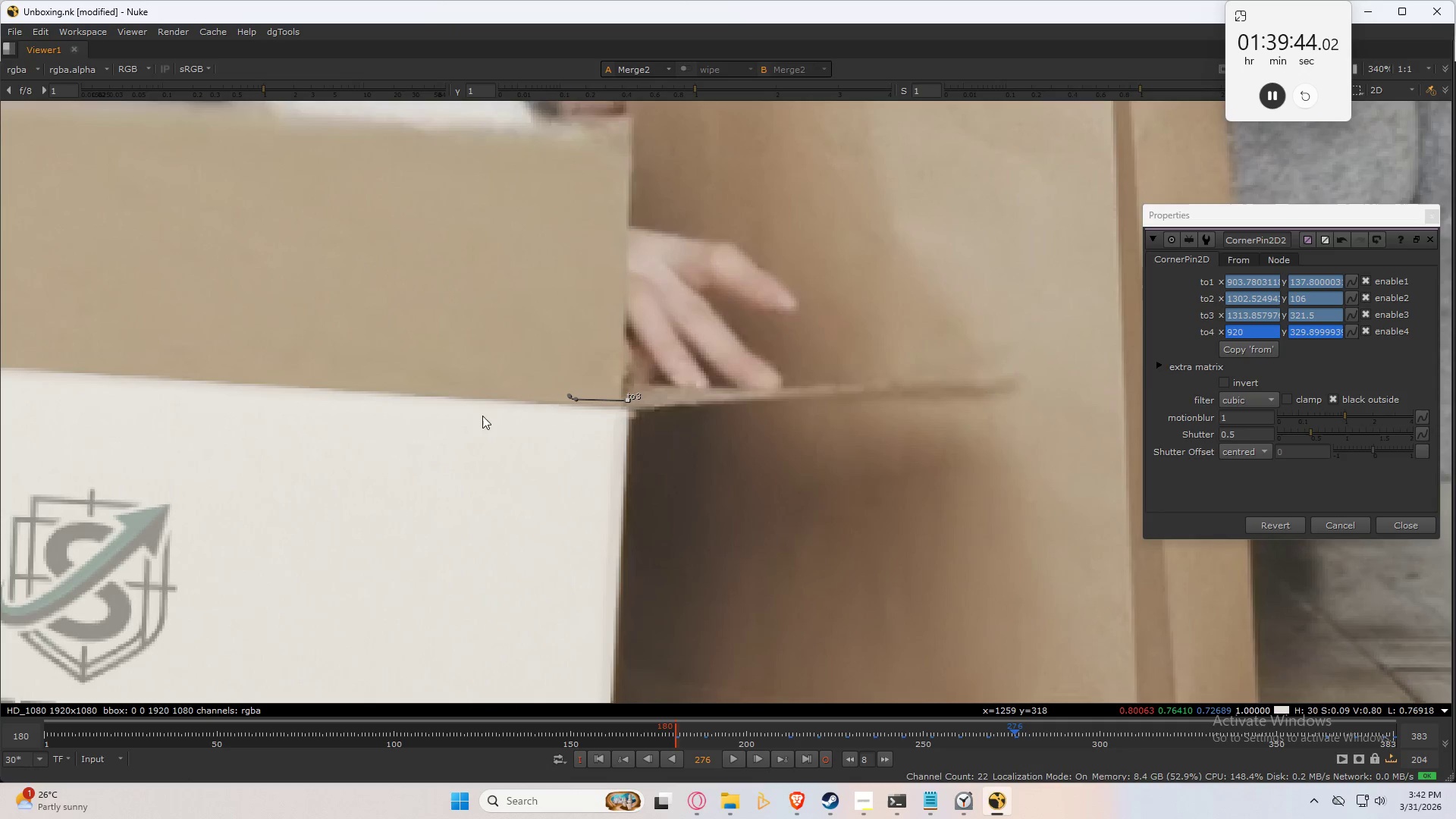 
scroll: coordinate [645, 400], scroll_direction: up, amount: 5.0
 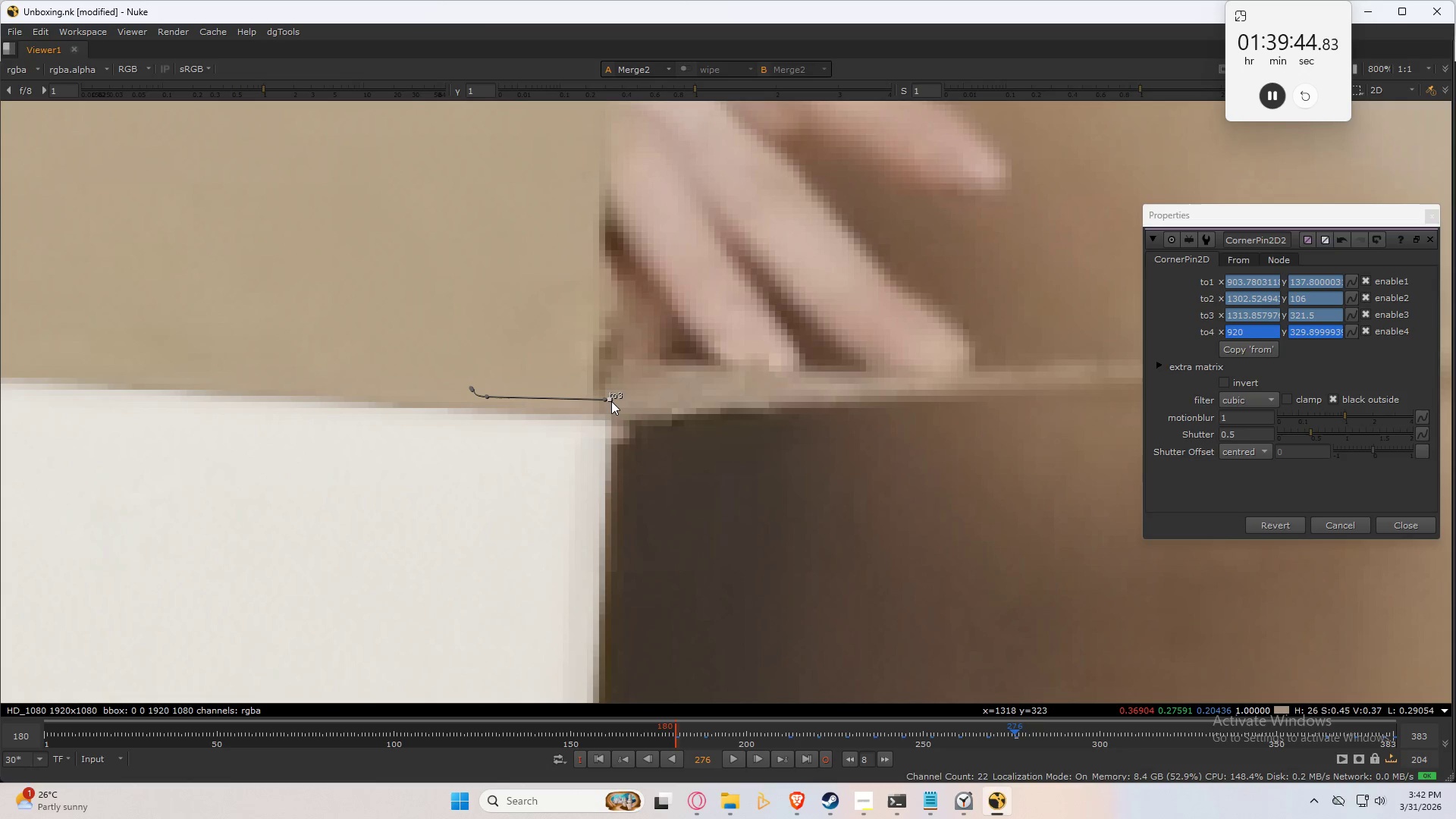 
left_click_drag(start_coordinate=[608, 398], to_coordinate=[592, 398])
 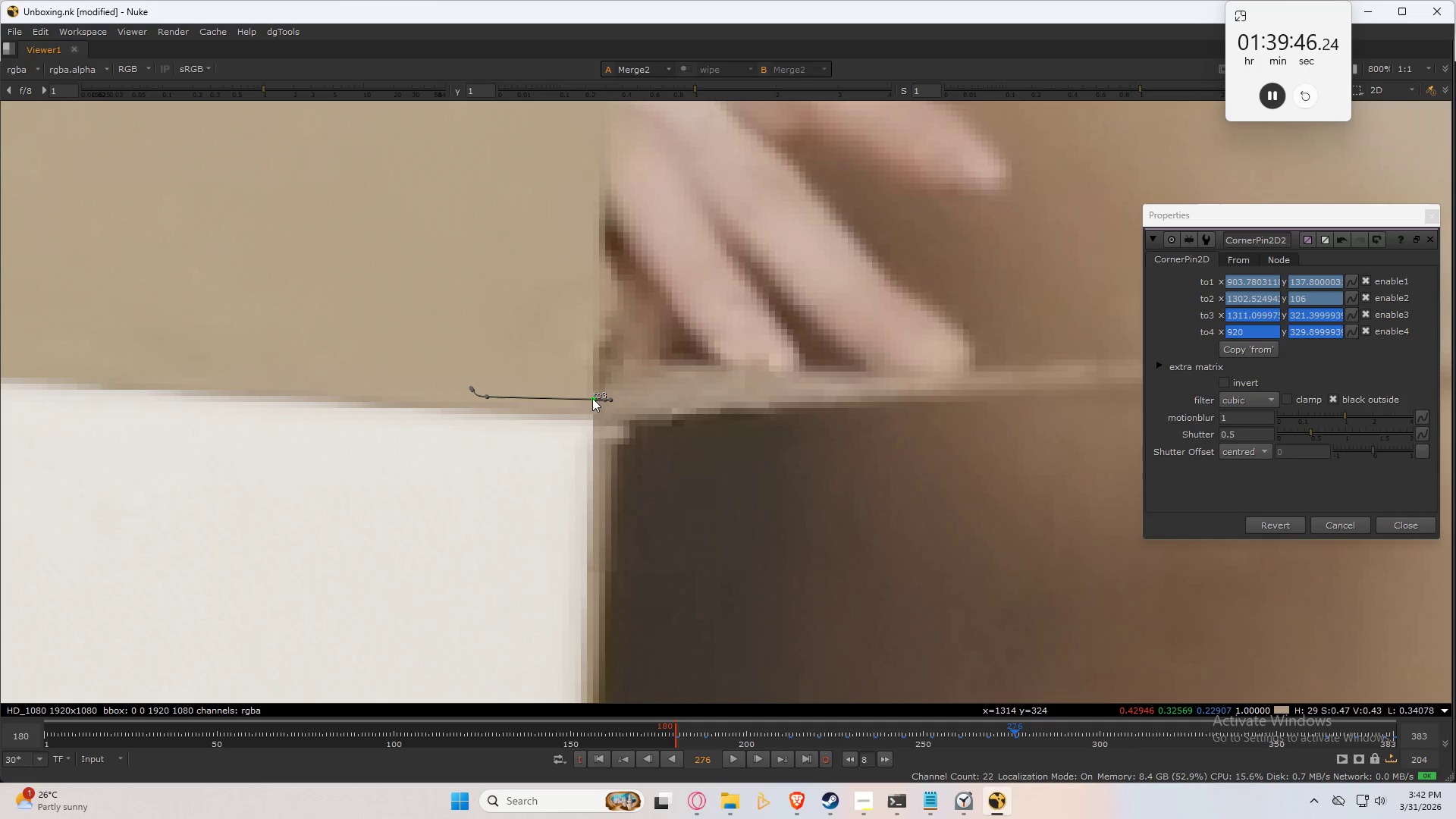 
left_click_drag(start_coordinate=[592, 398], to_coordinate=[588, 397])
 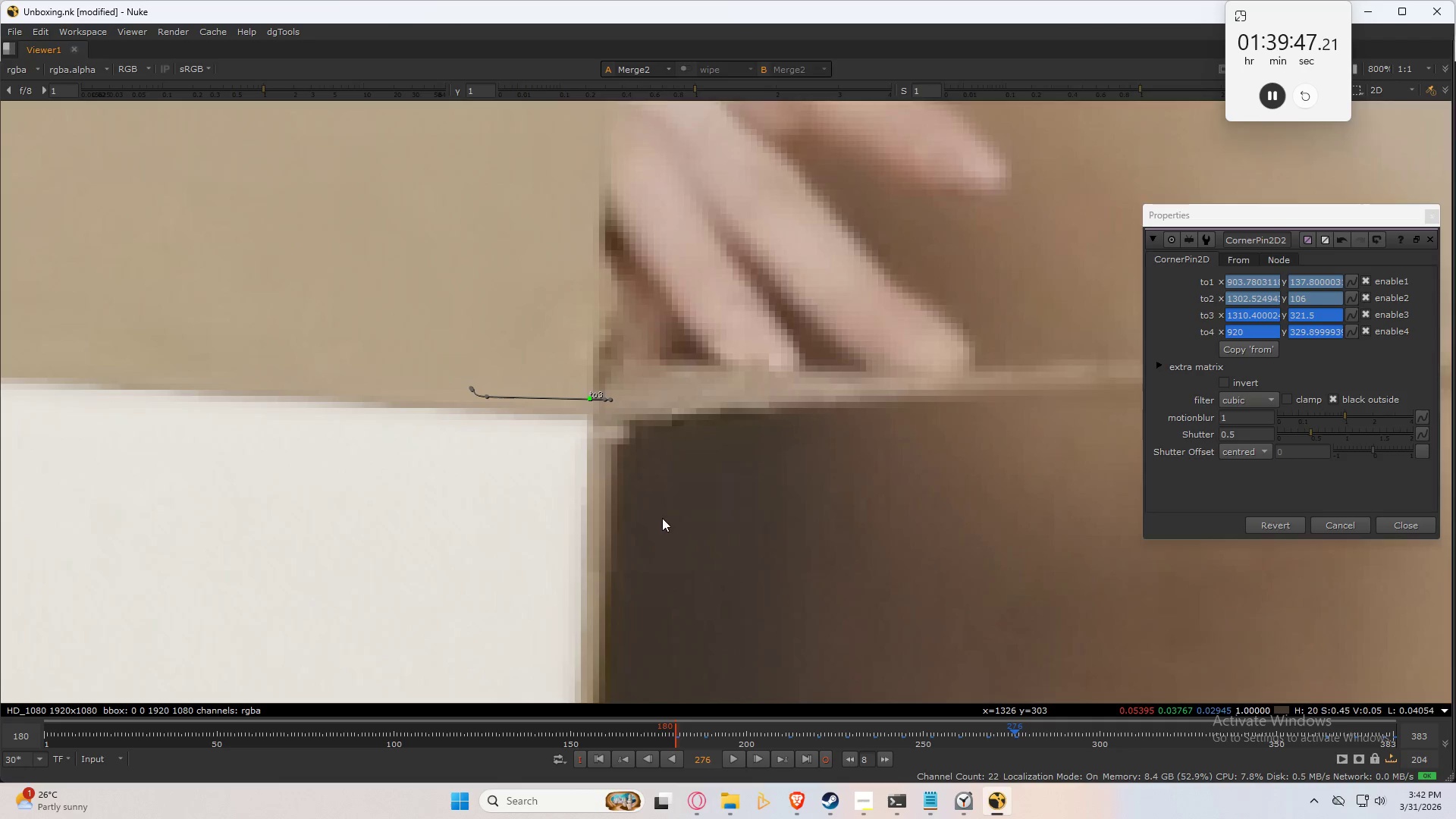 
double_click([660, 257])
 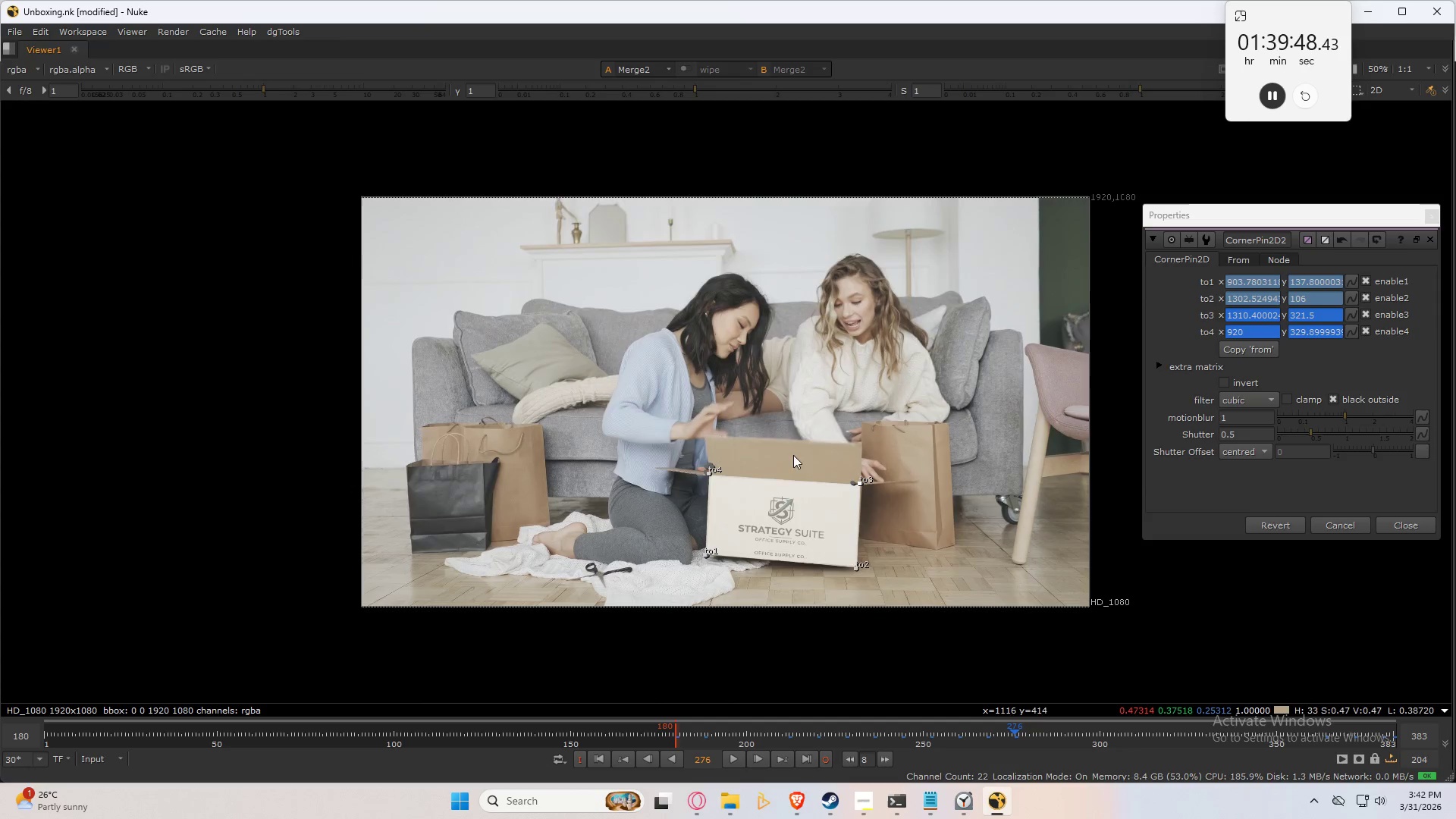 
scroll: coordinate [634, 352], scroll_direction: down, amount: 5.0
 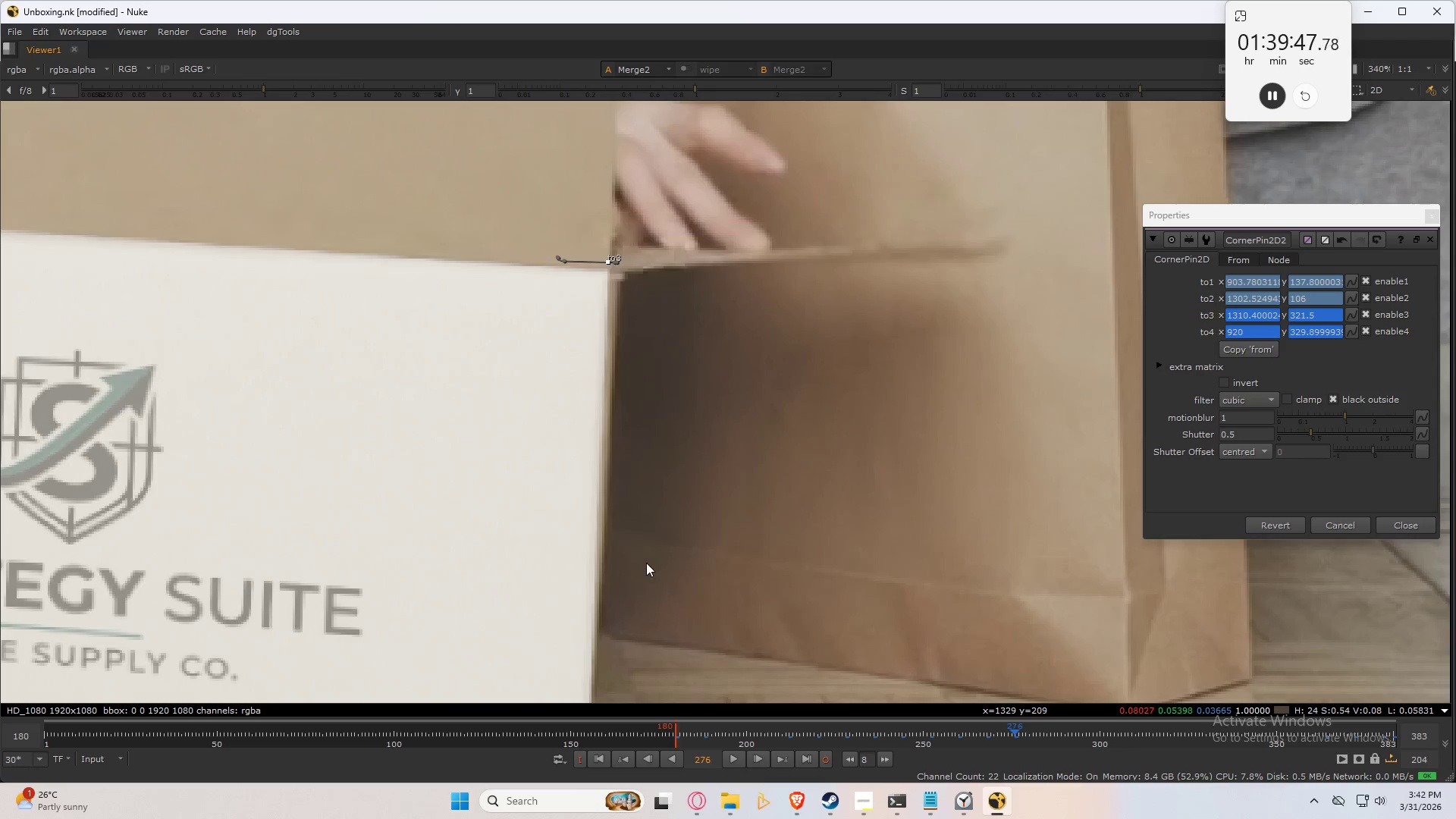 
scroll: coordinate [732, 291], scroll_direction: up, amount: 17.0
 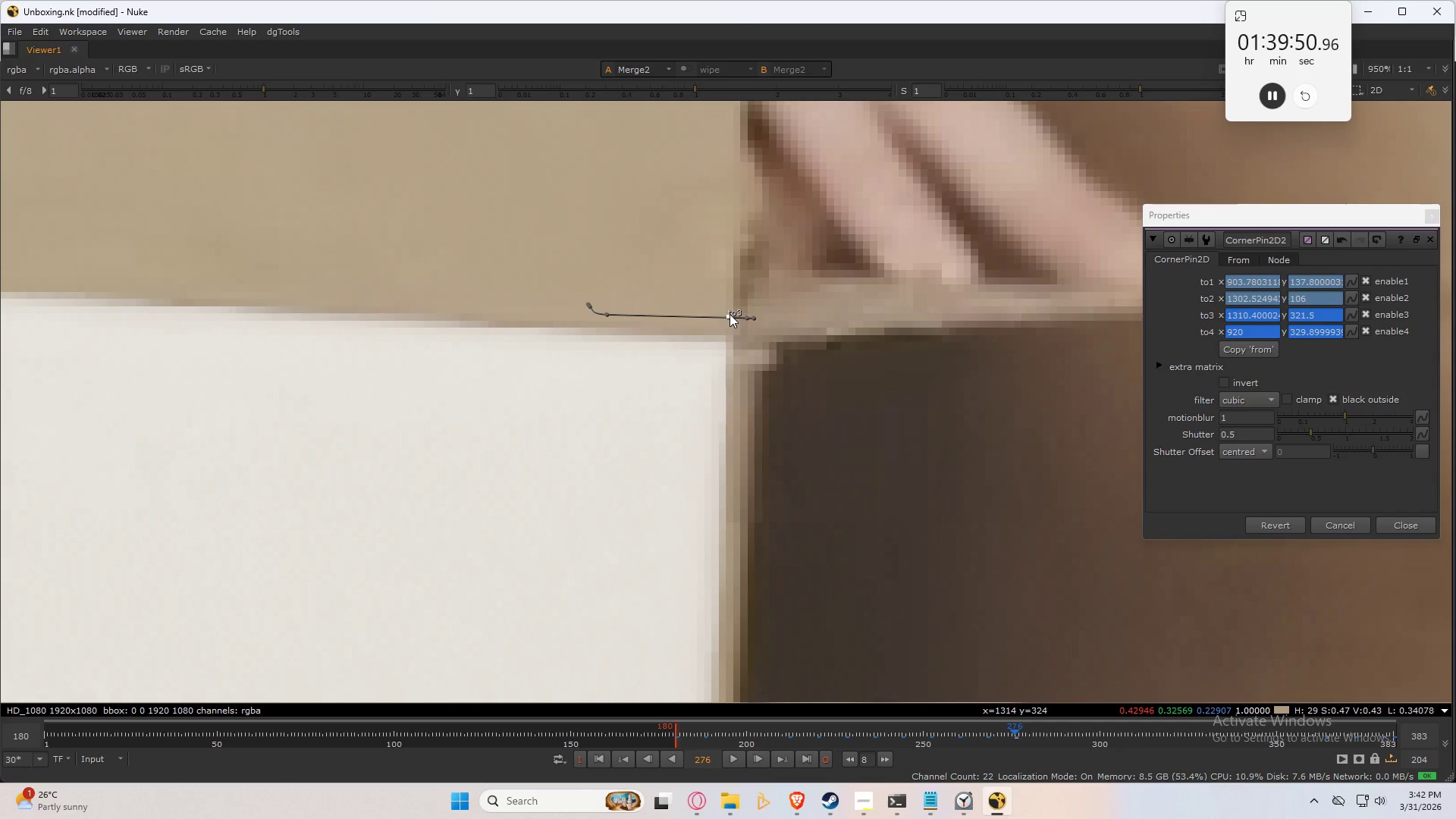 
key(Control+Z)
 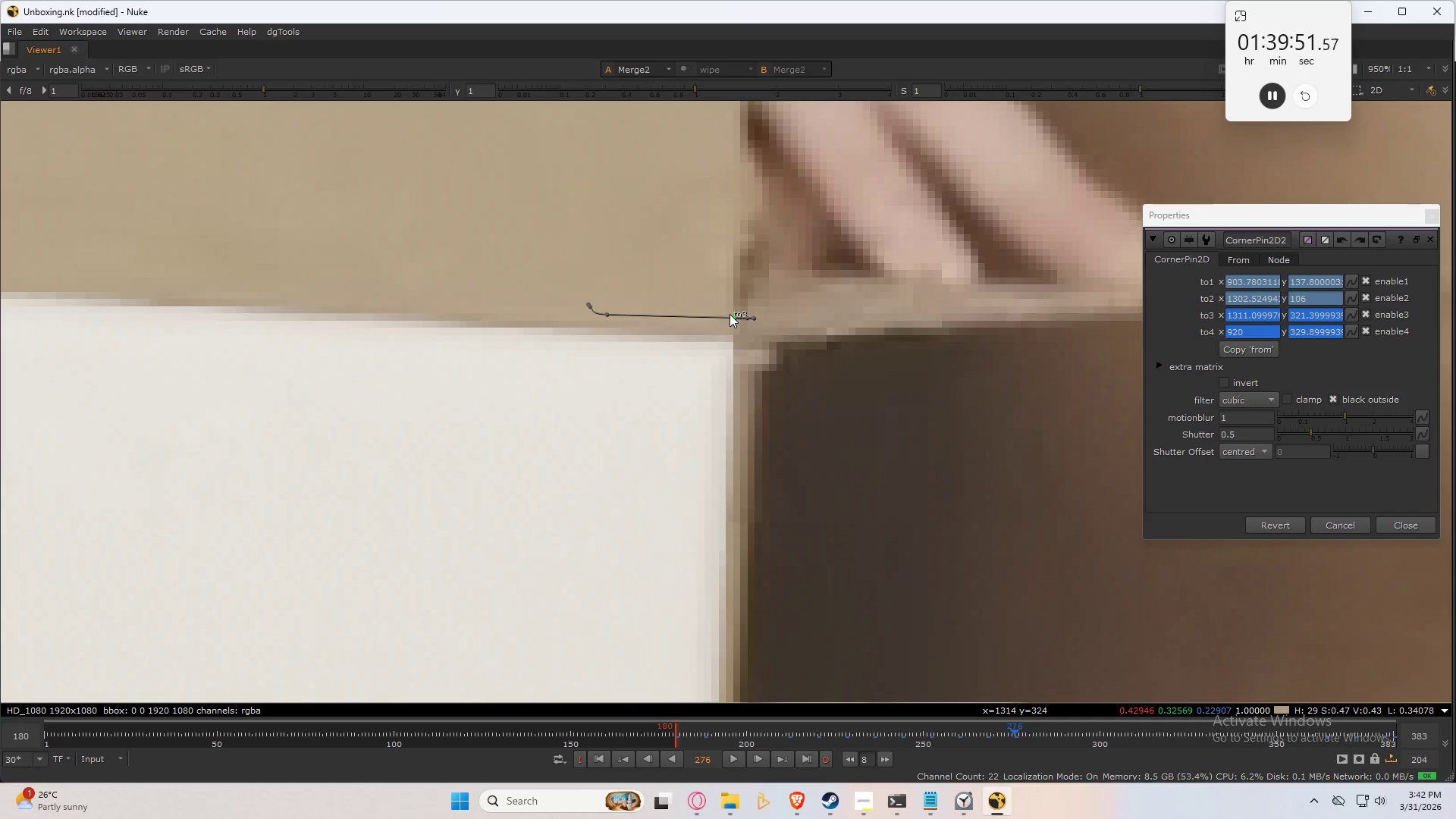 
key(Control+Z)
 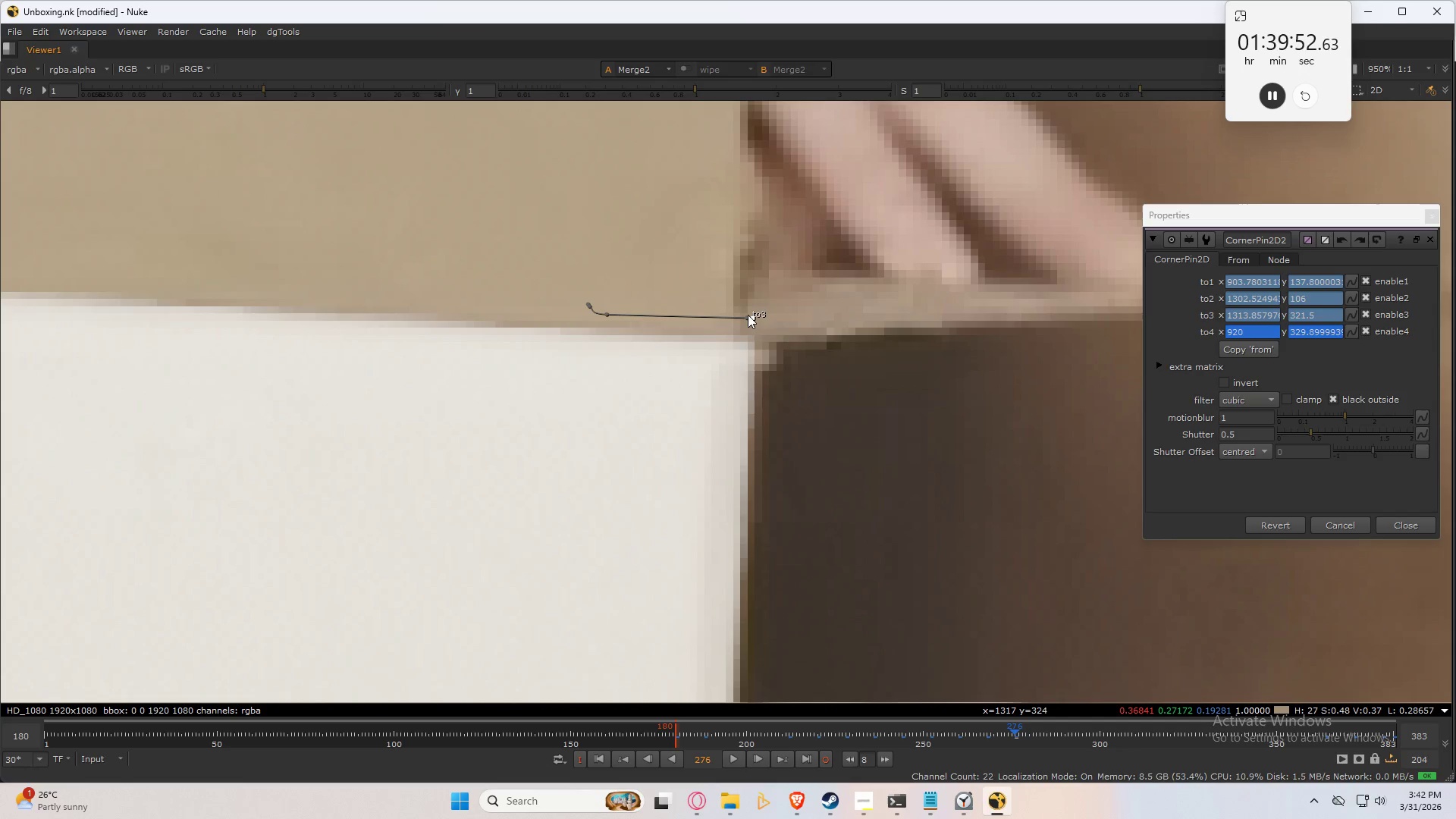 
left_click_drag(start_coordinate=[752, 318], to_coordinate=[755, 323])
 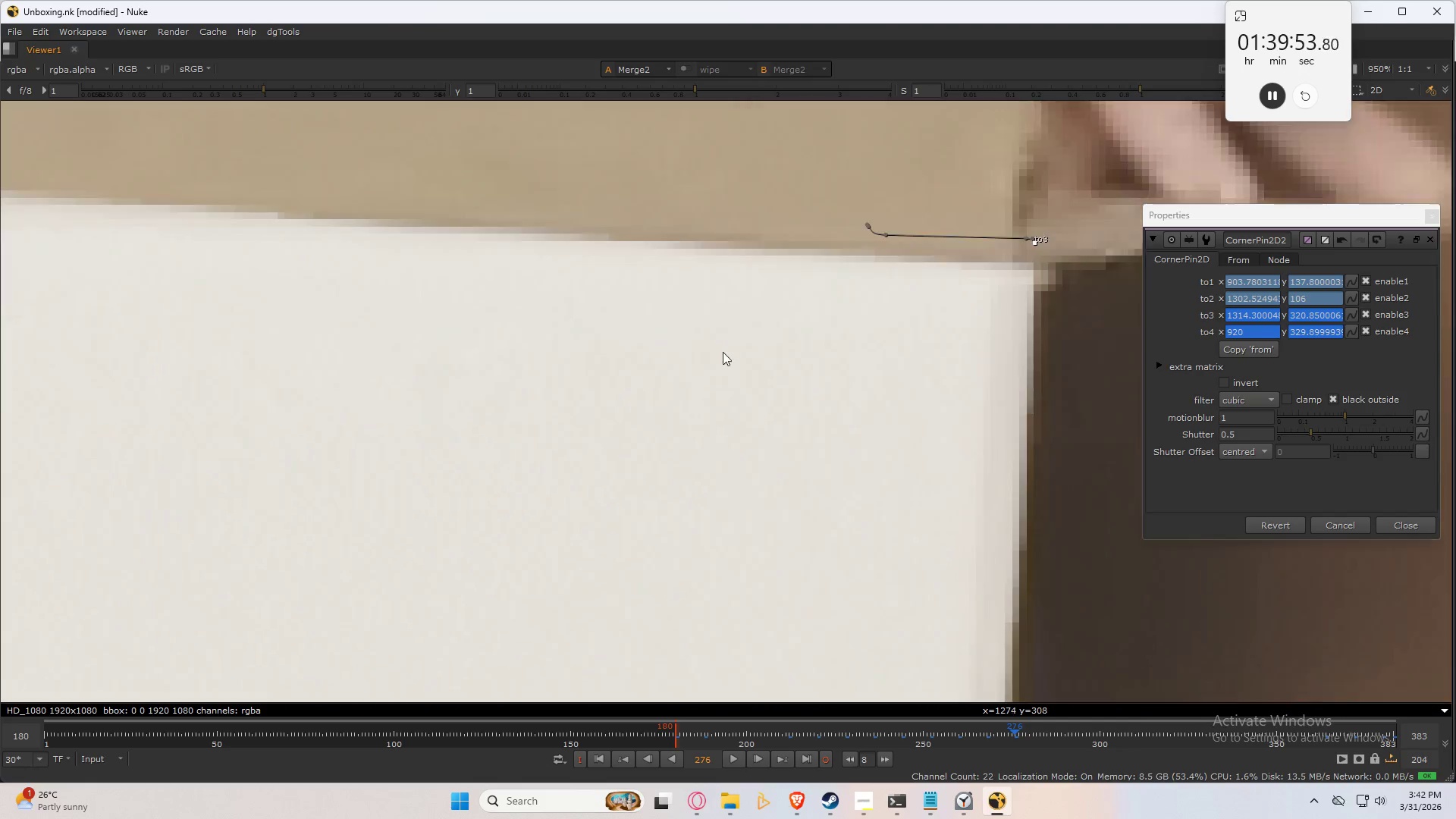 
scroll: coordinate [692, 378], scroll_direction: down, amount: 5.0
 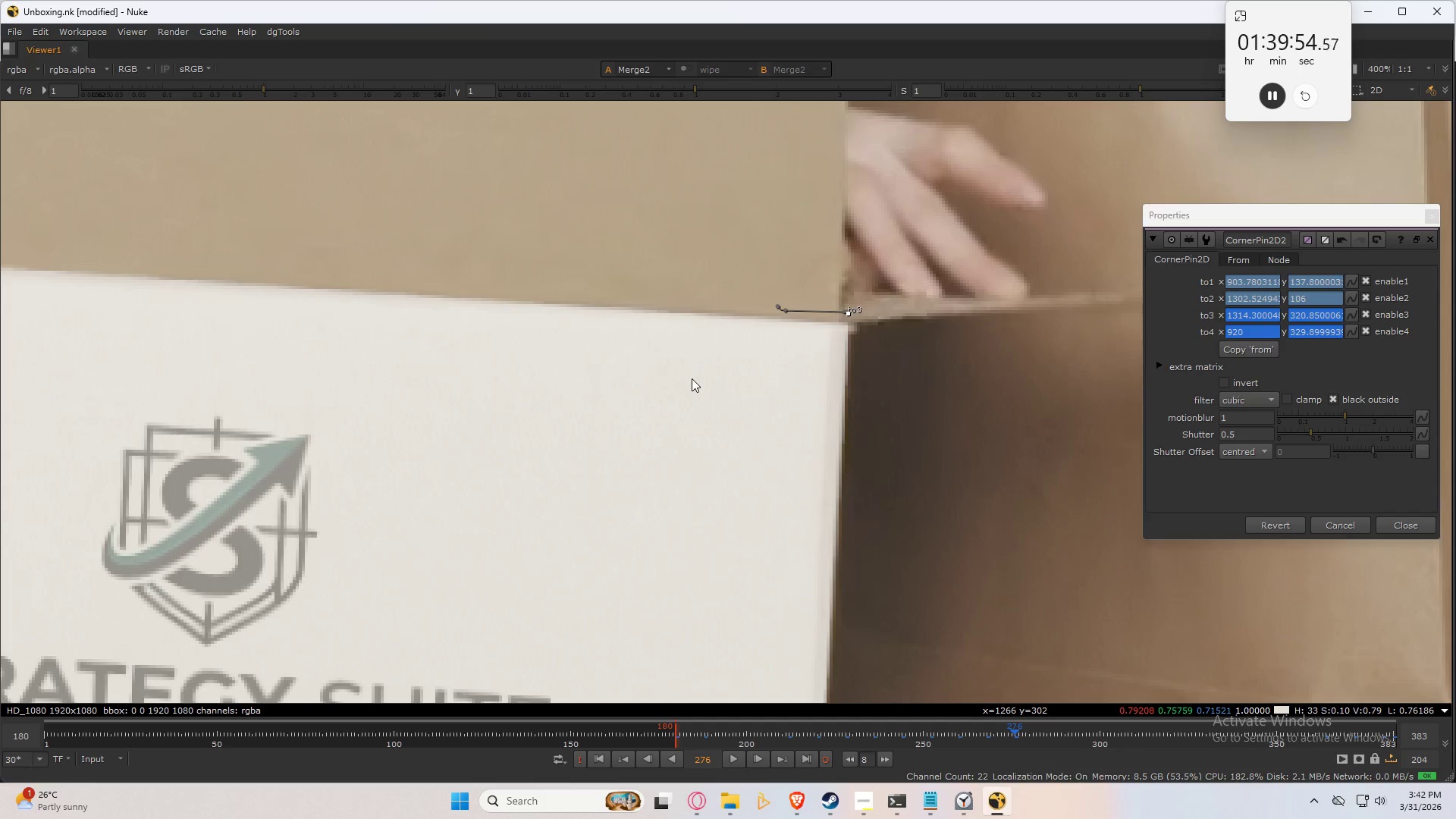 
key(Shift+ArrowRight)
 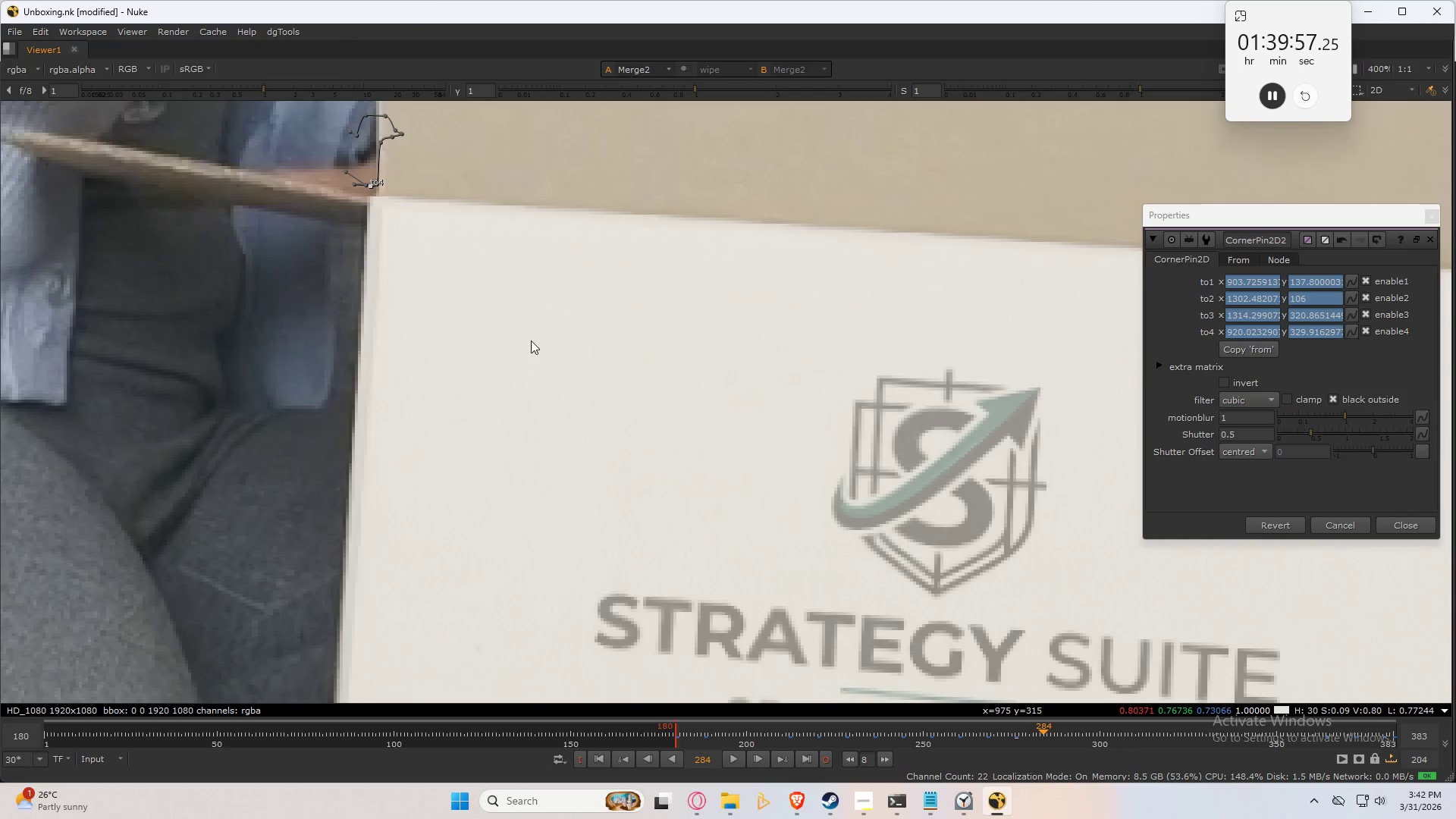 
key(Shift+ArrowLeft)
 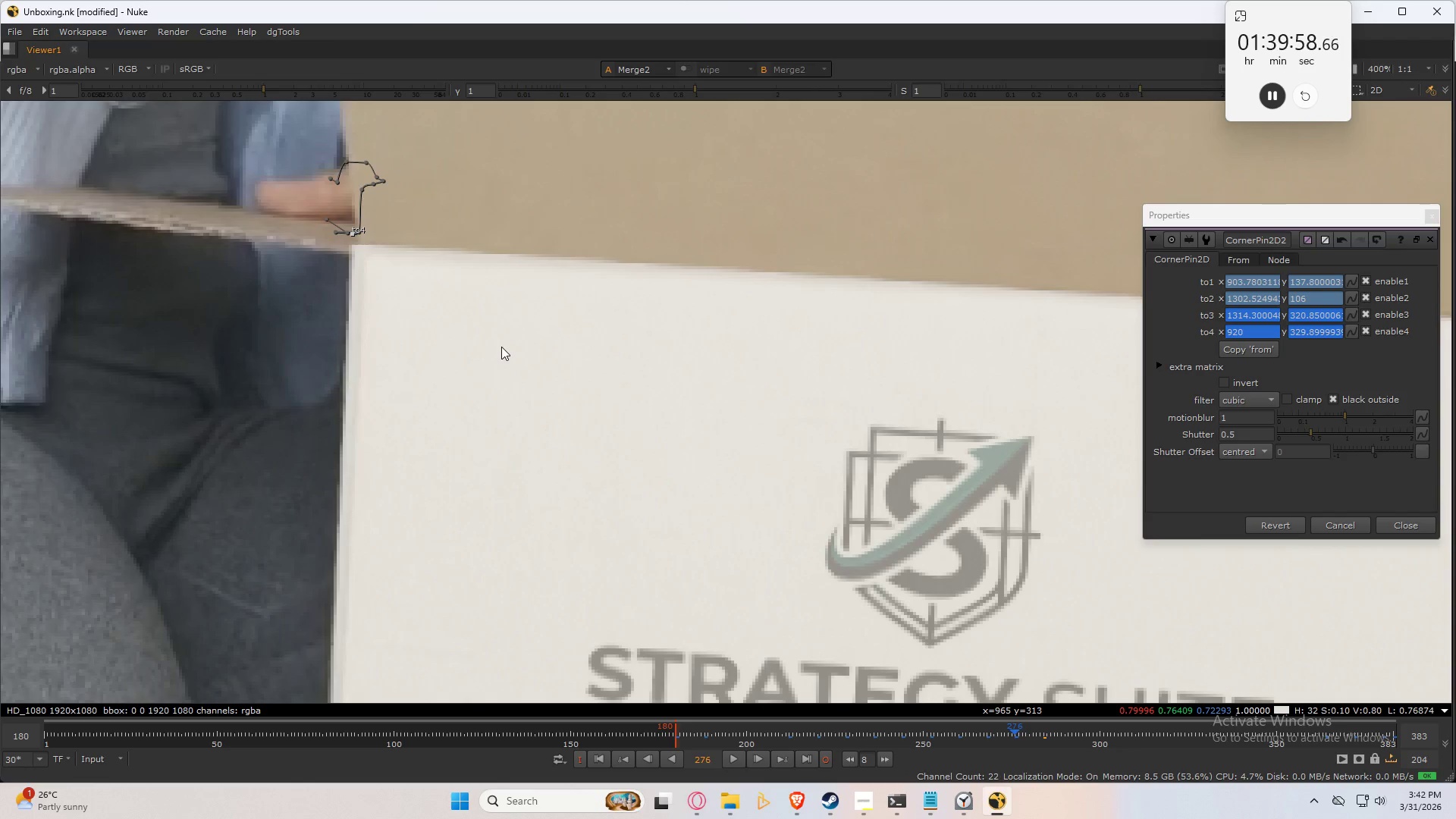 
key(Shift+ArrowRight)
 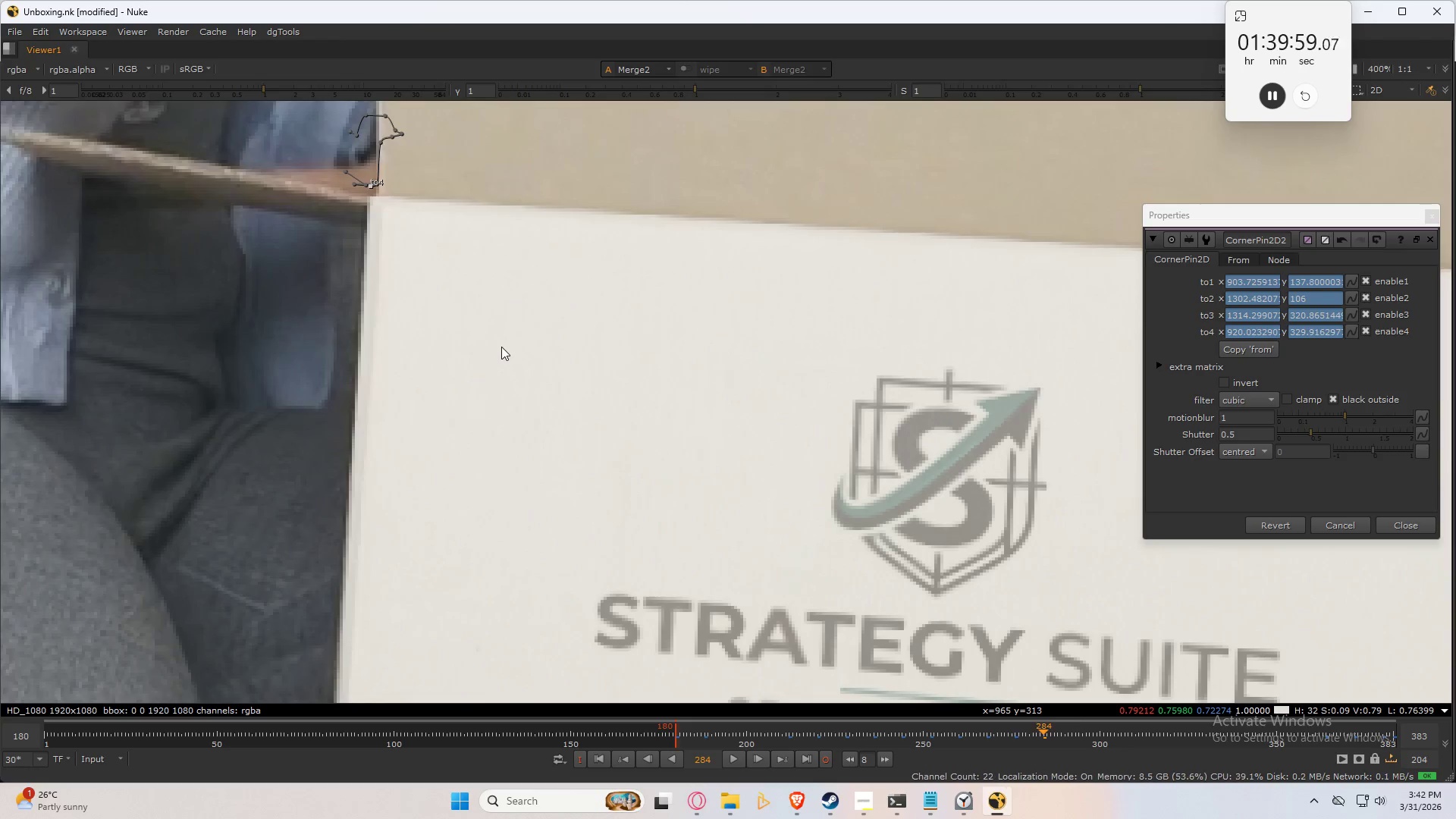 
key(Shift+ArrowRight)
 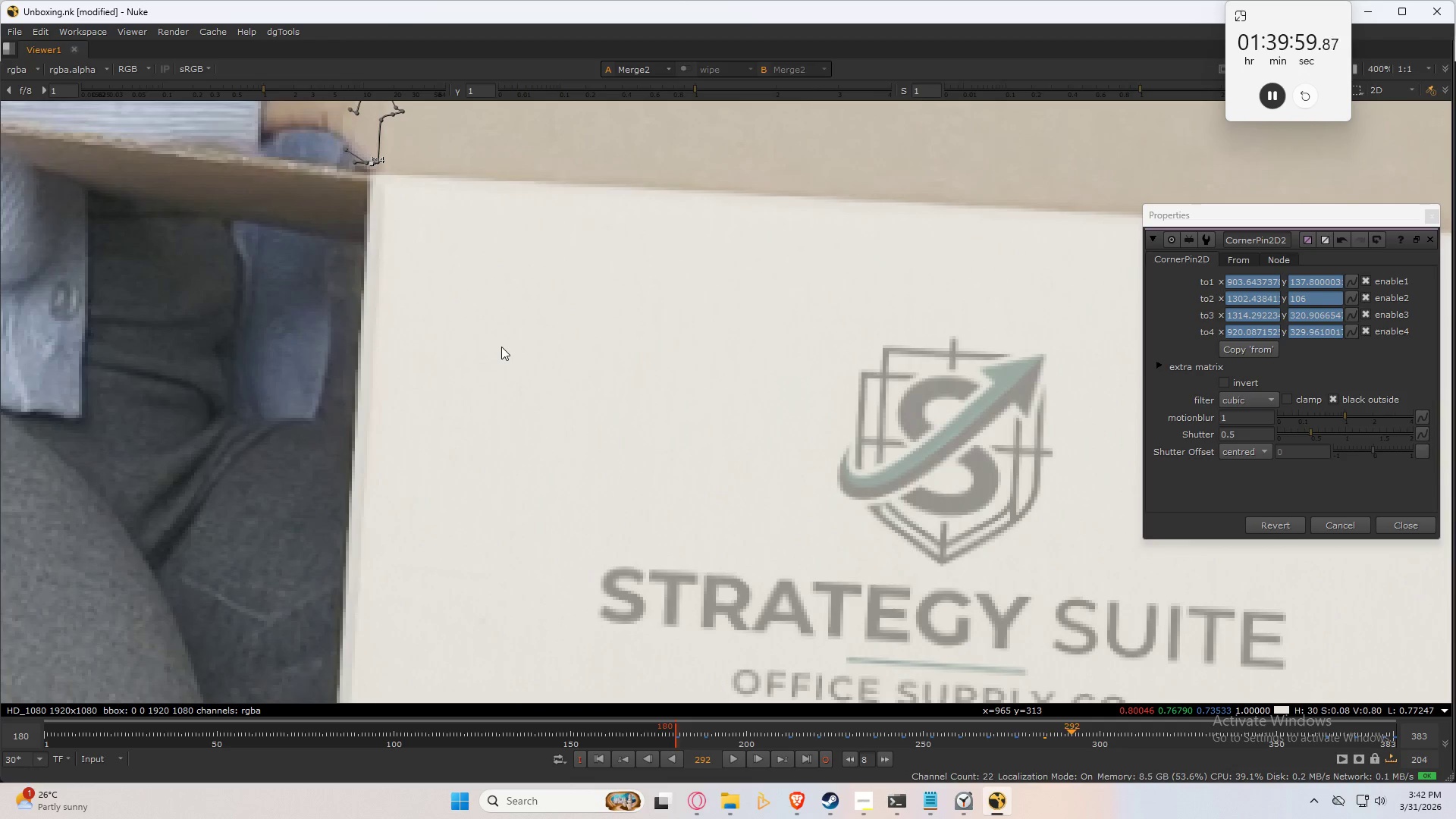 
key(Shift+ArrowRight)
 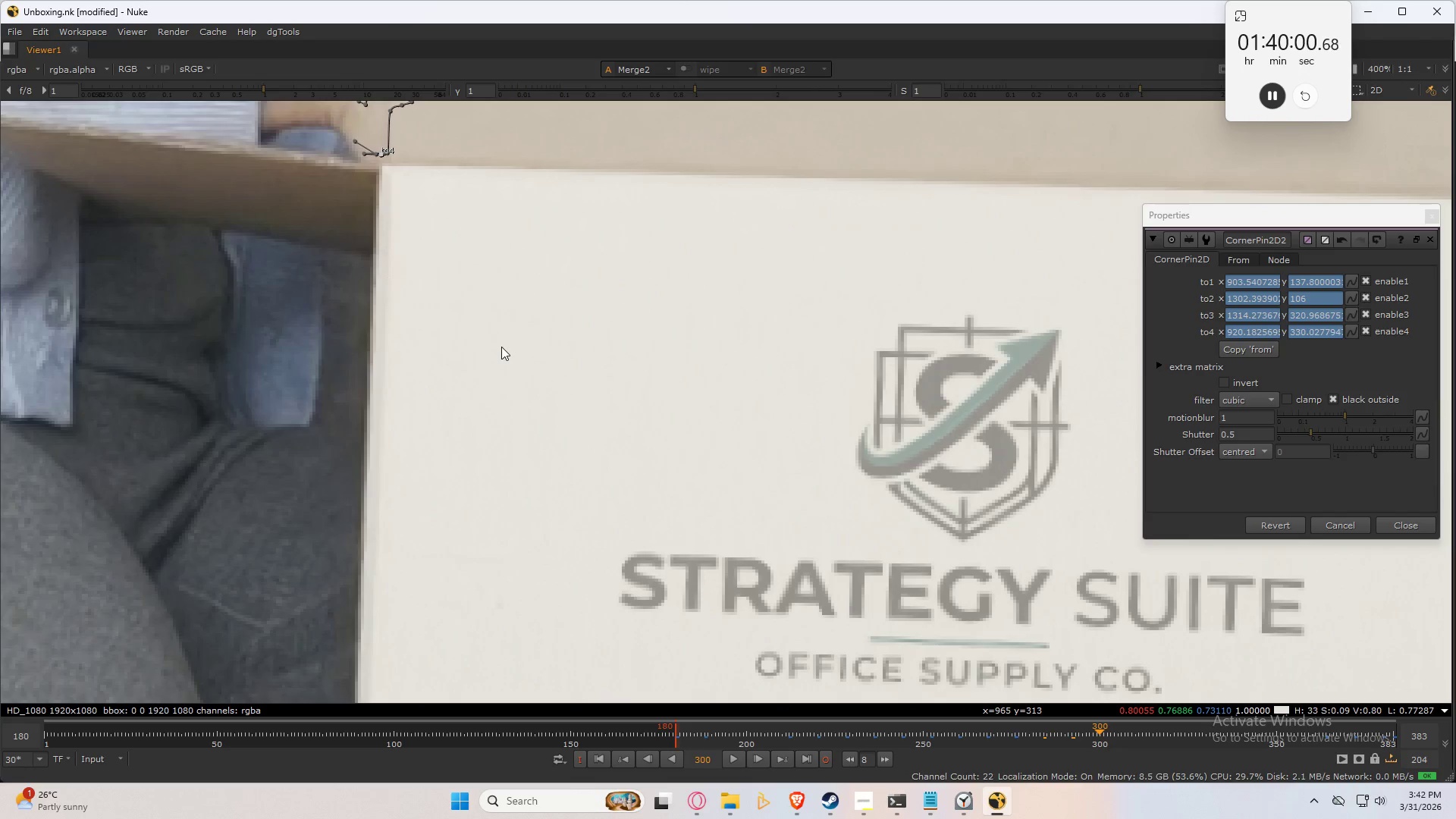 
key(Shift+ArrowLeft)
 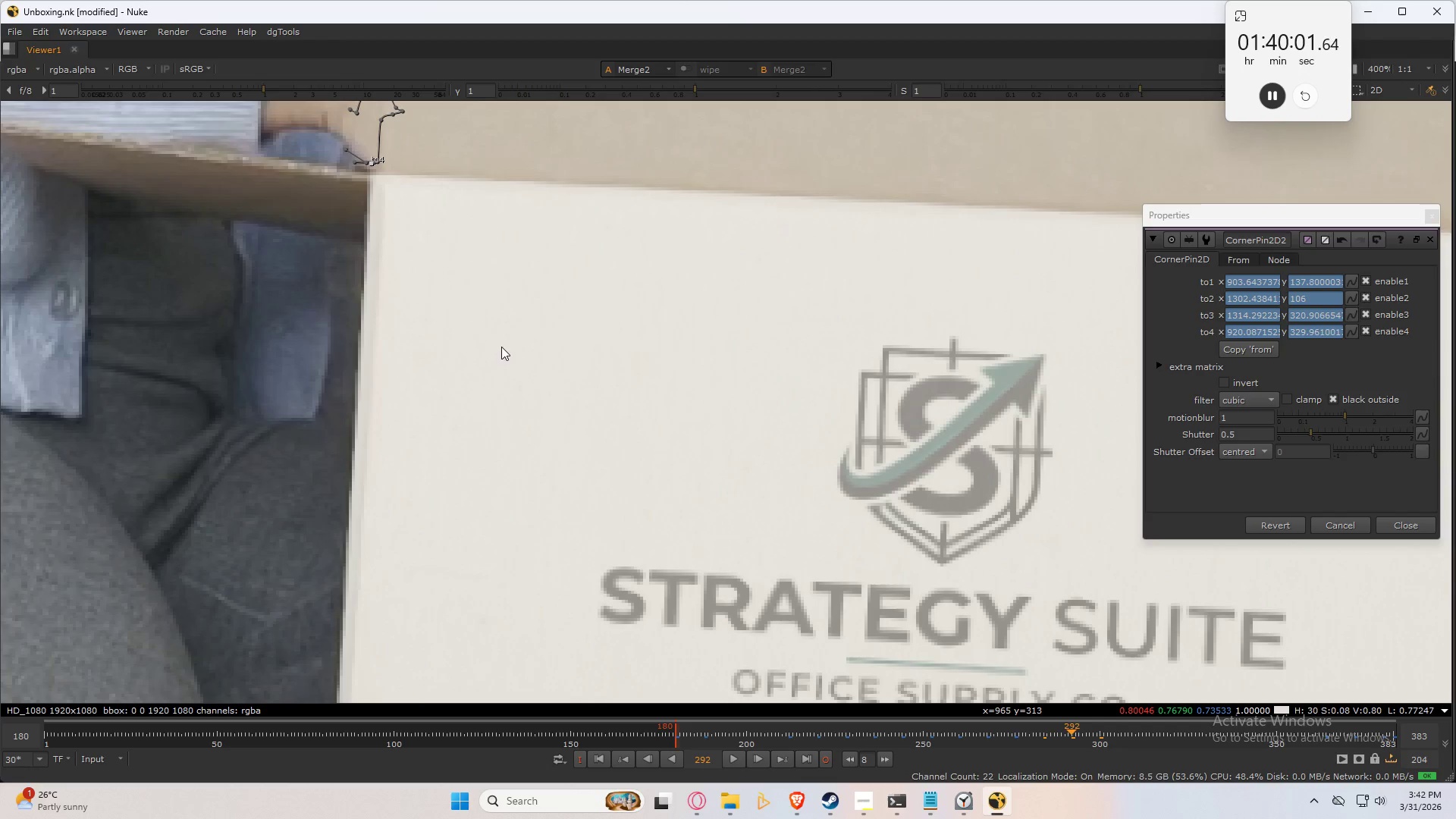 
scroll: coordinate [478, 414], scroll_direction: down, amount: 5.0
 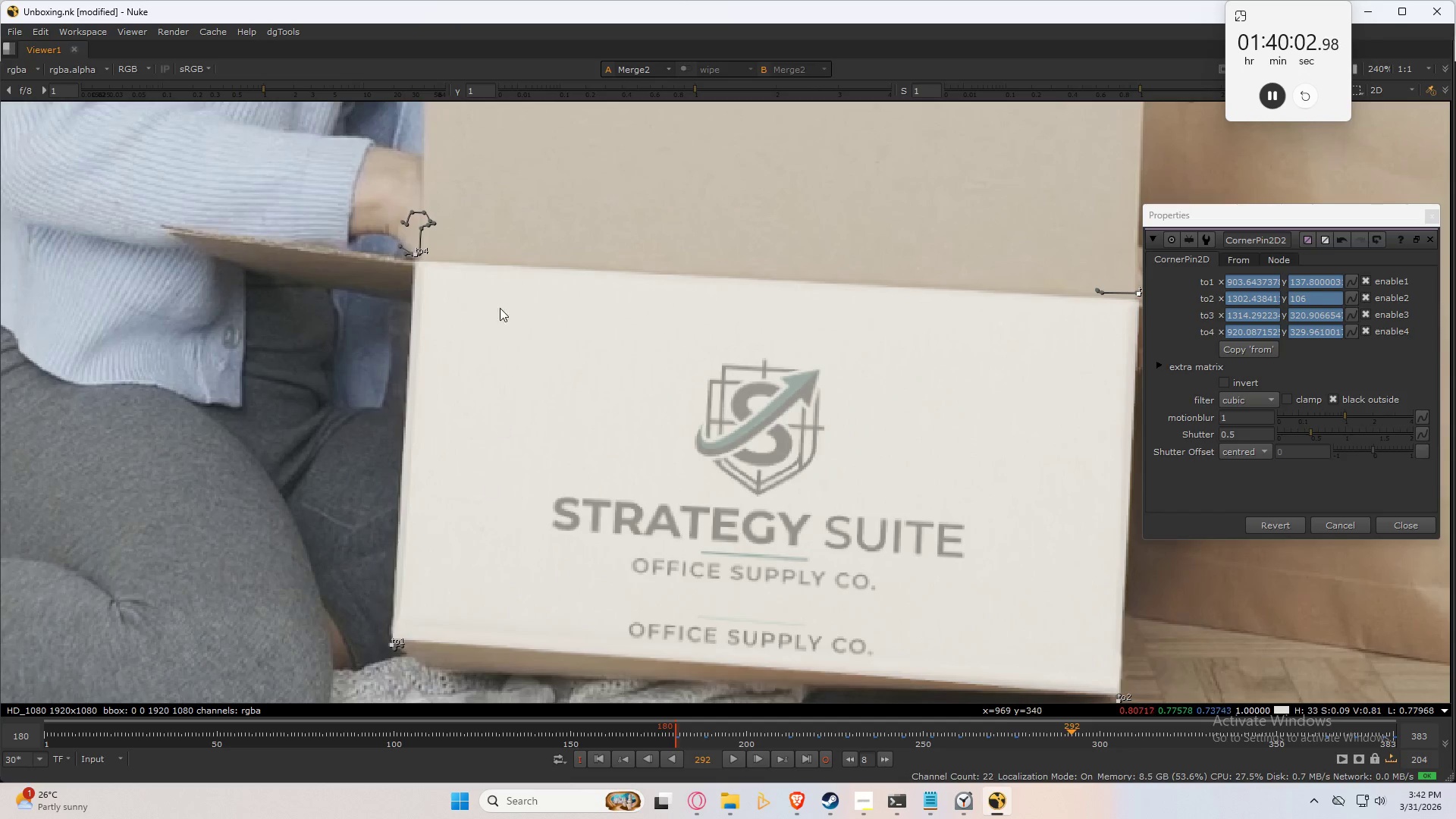 
left_click_drag(start_coordinate=[520, 166], to_coordinate=[332, 692])
 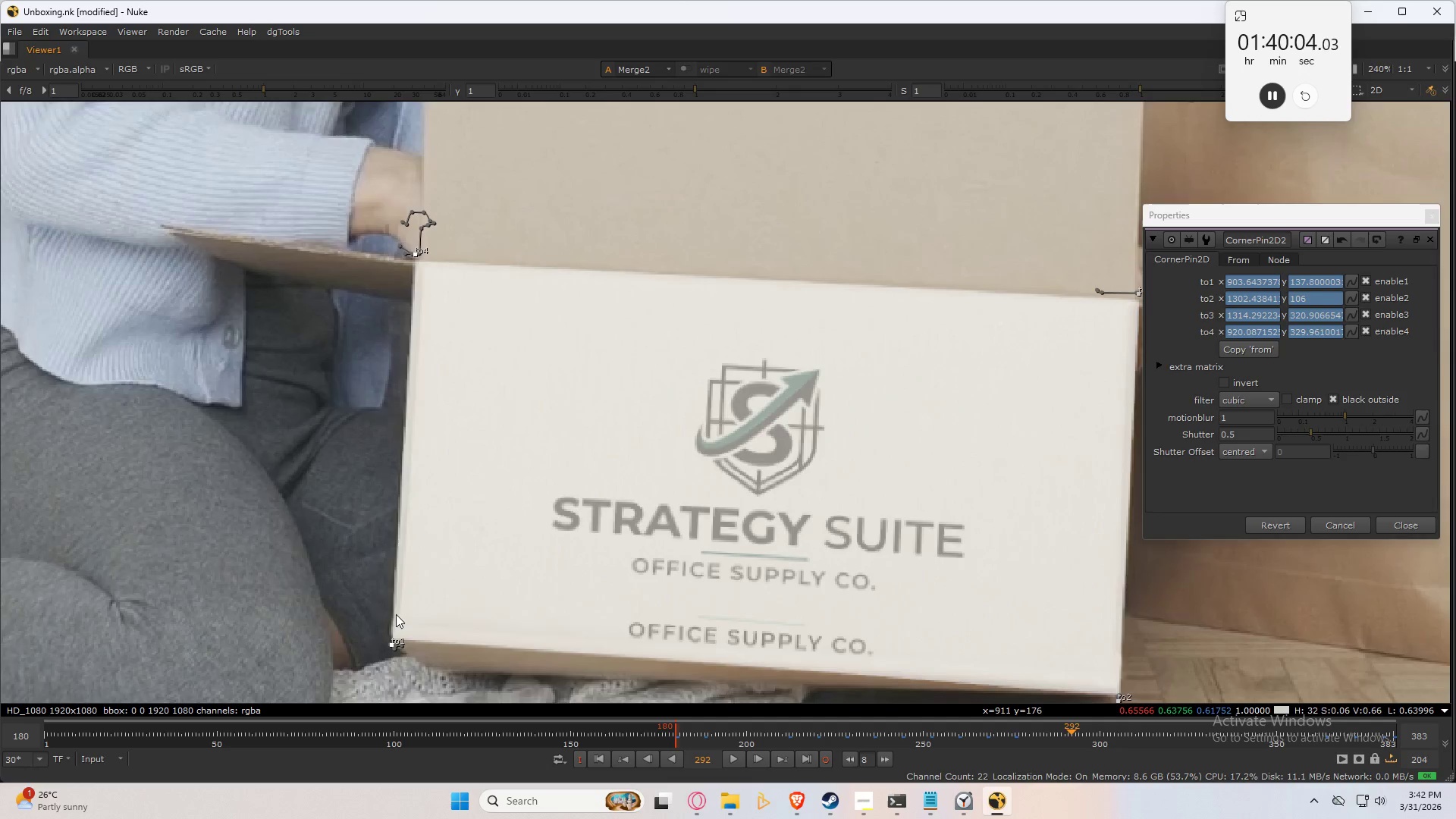 
scroll: coordinate [405, 632], scroll_direction: up, amount: 6.0
 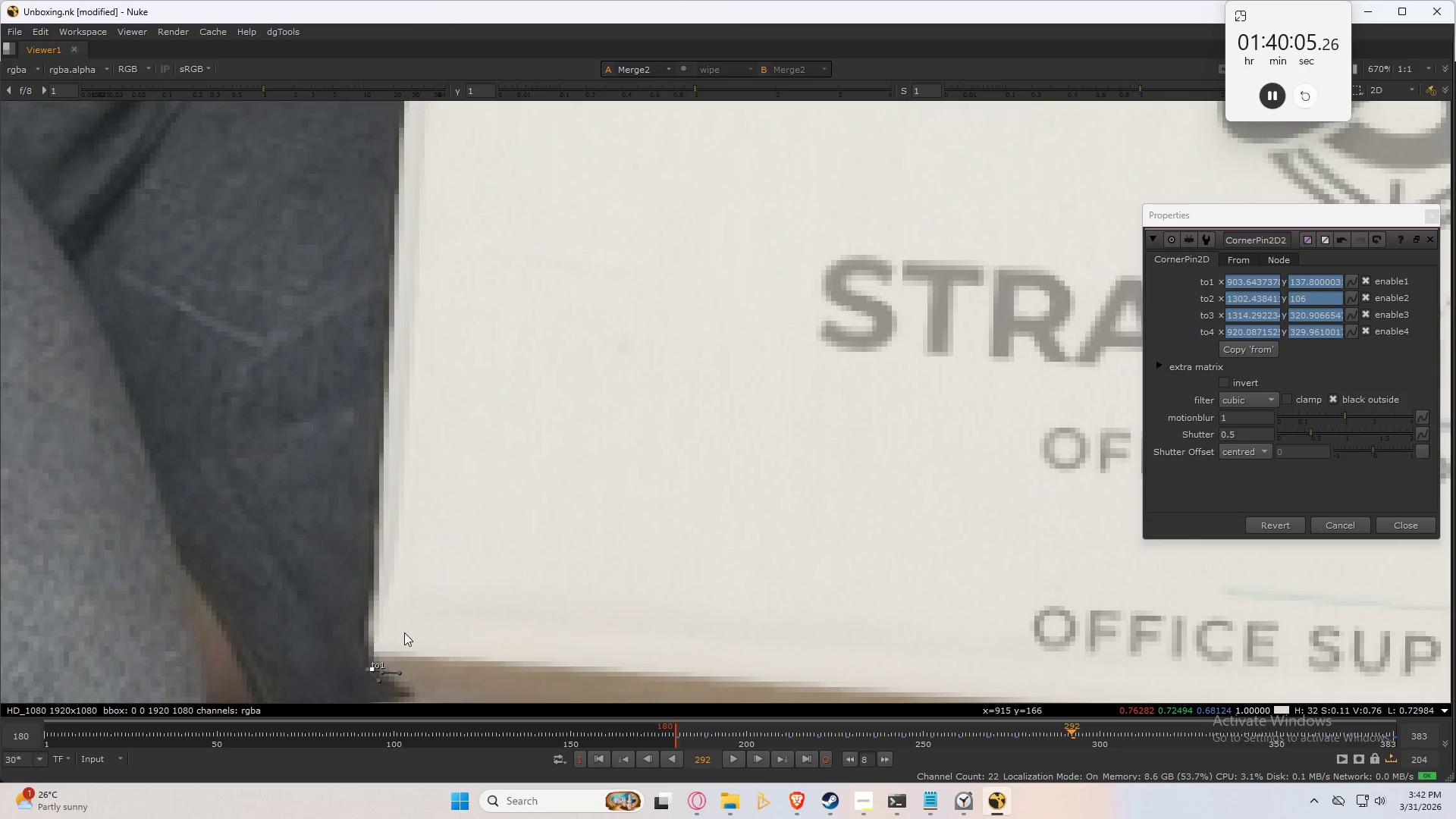 
key(Numpad9)
 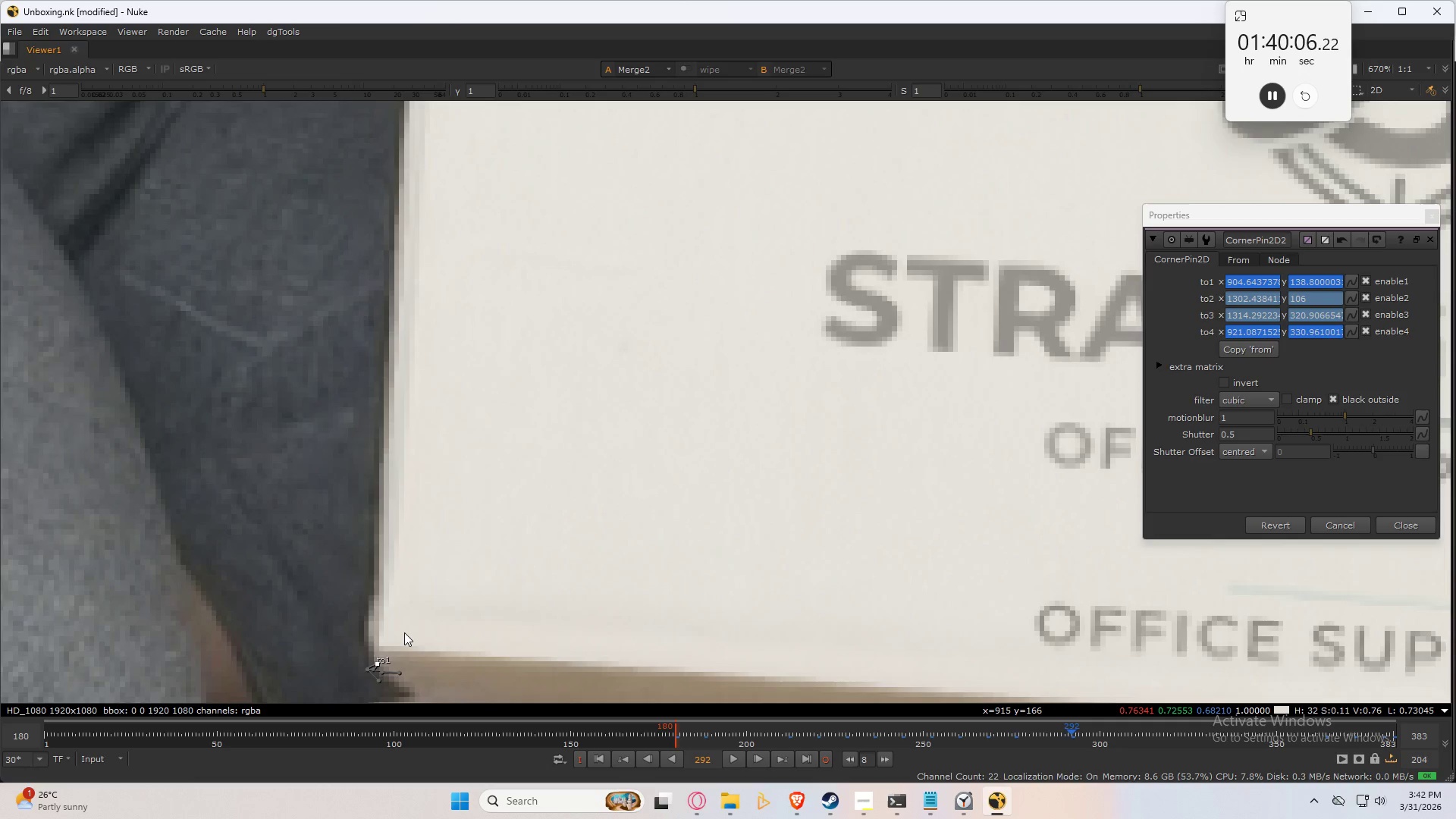 
key(Numpad8)
 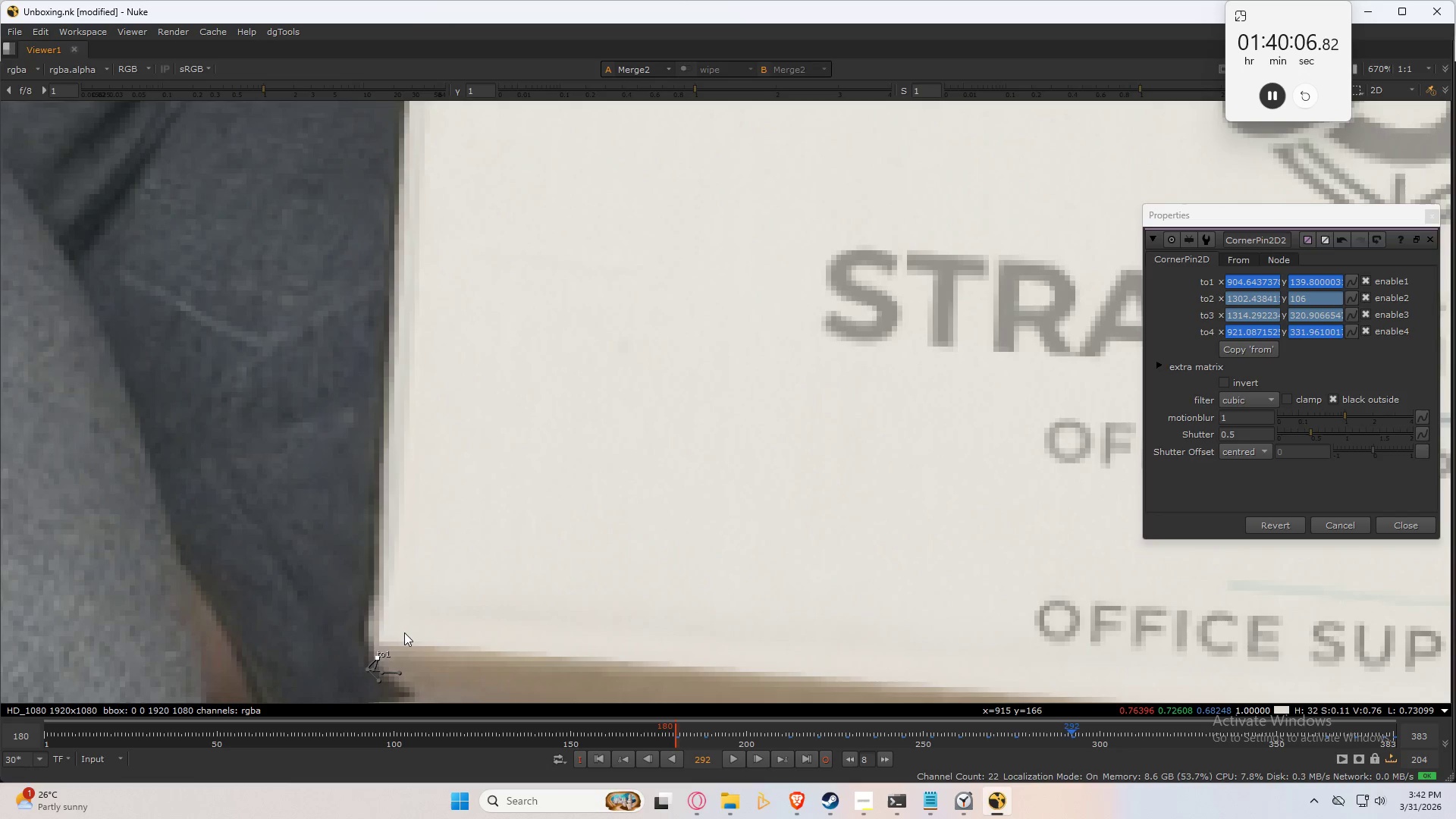 
key(Numpad7)
 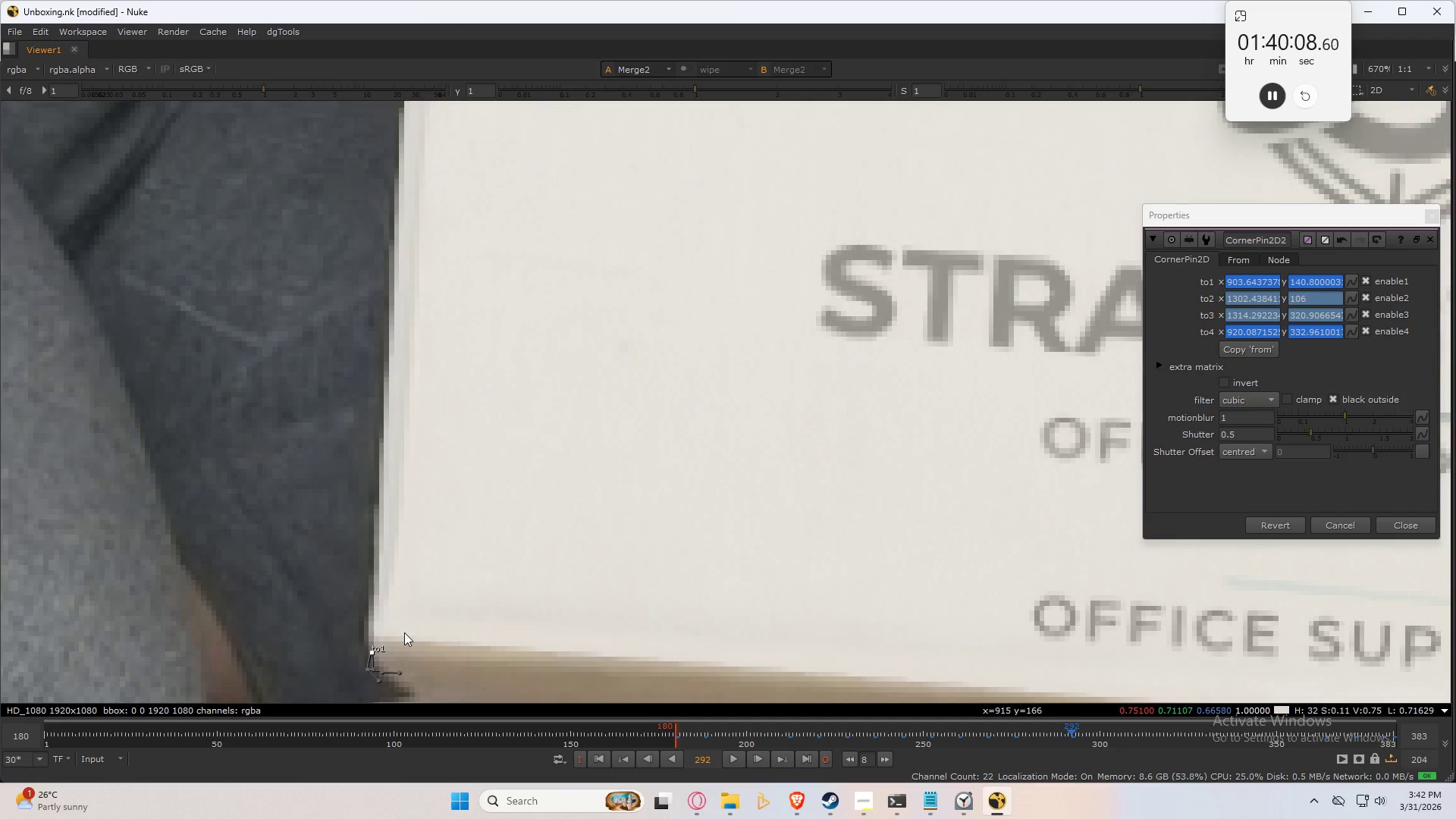 
double_click([259, 553])
 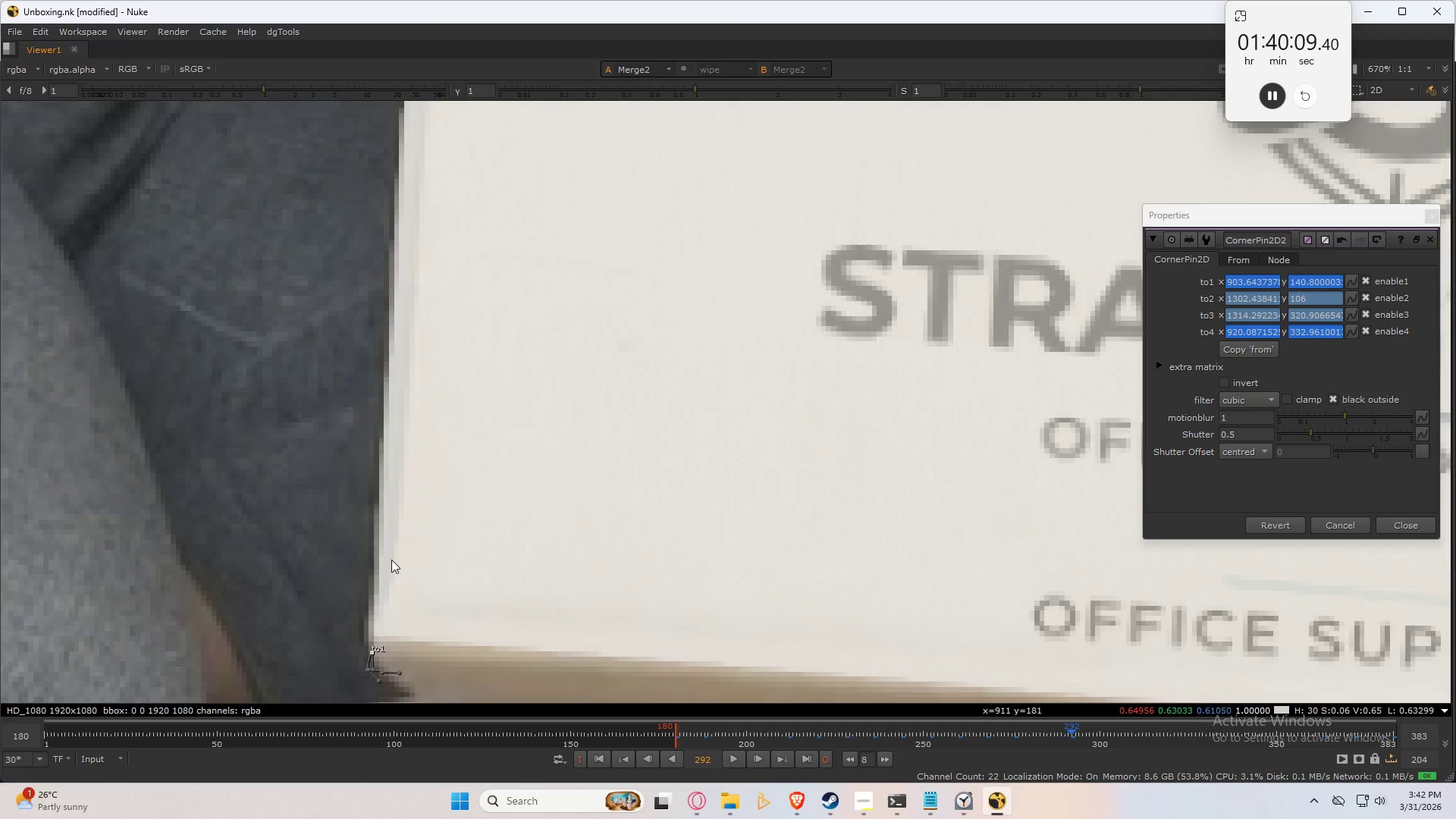 
scroll: coordinate [453, 585], scroll_direction: down, amount: 4.0
 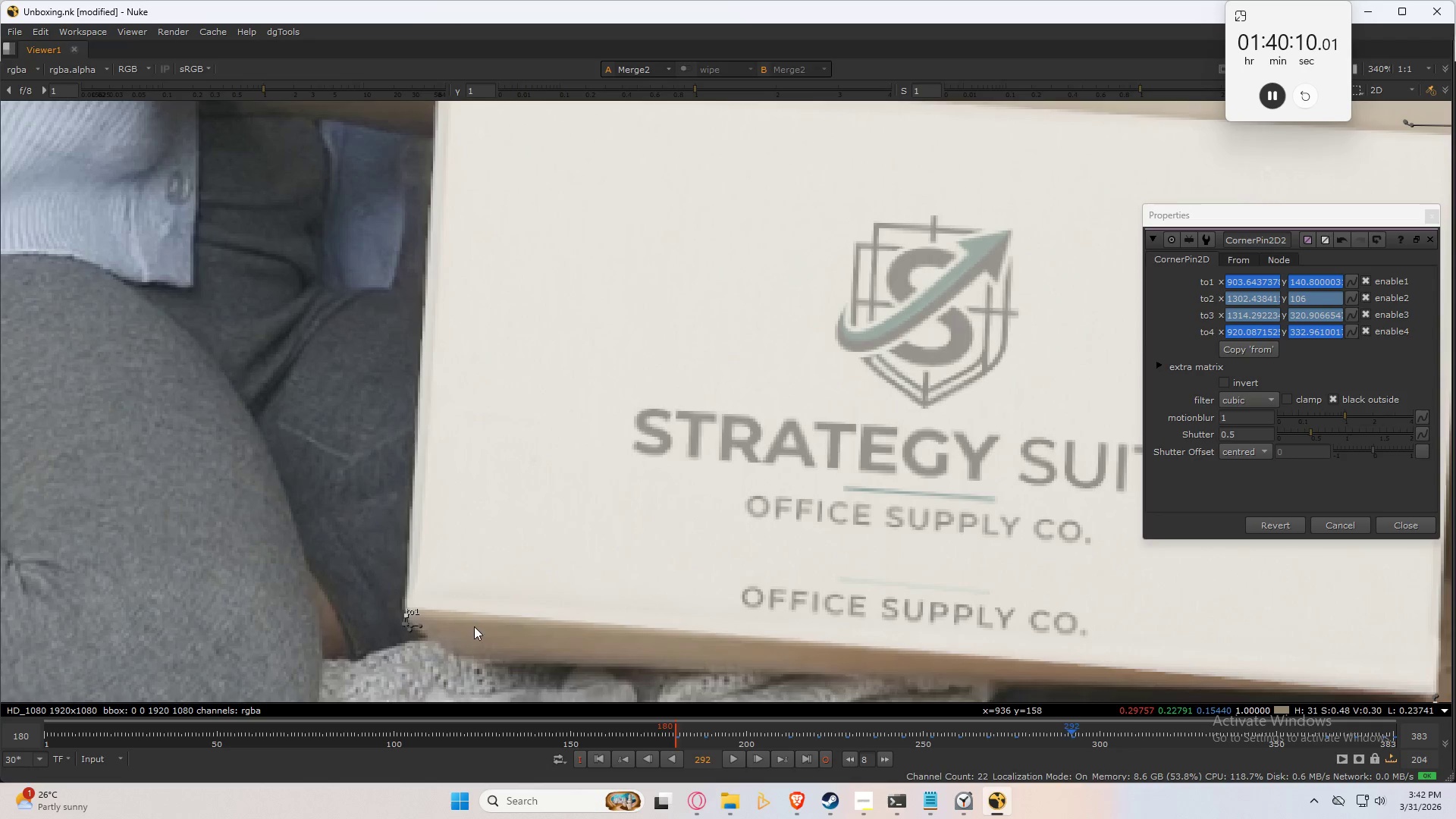 
left_click([463, 632])
 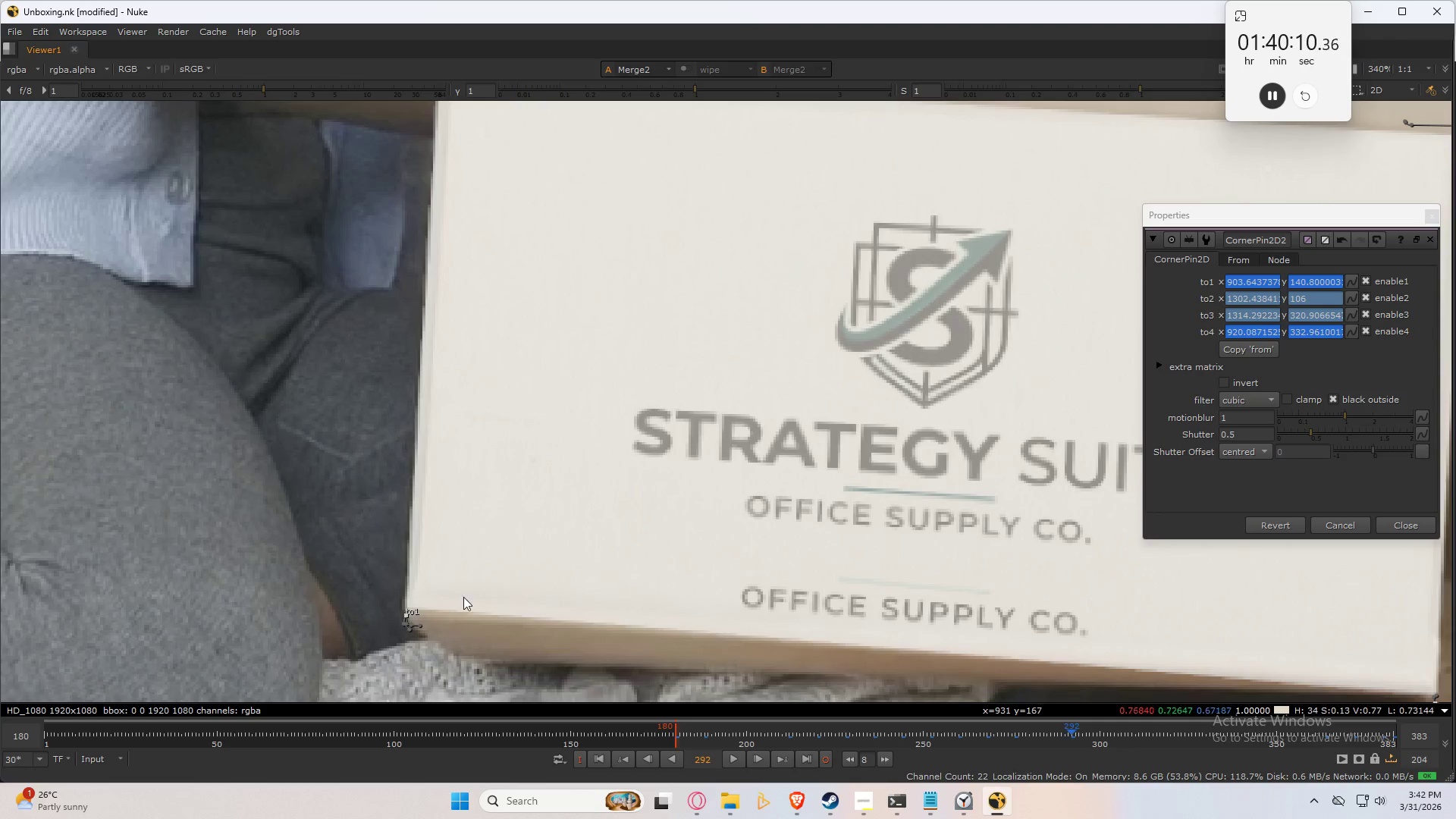 
left_click_drag(start_coordinate=[465, 567], to_coordinate=[328, 663])
 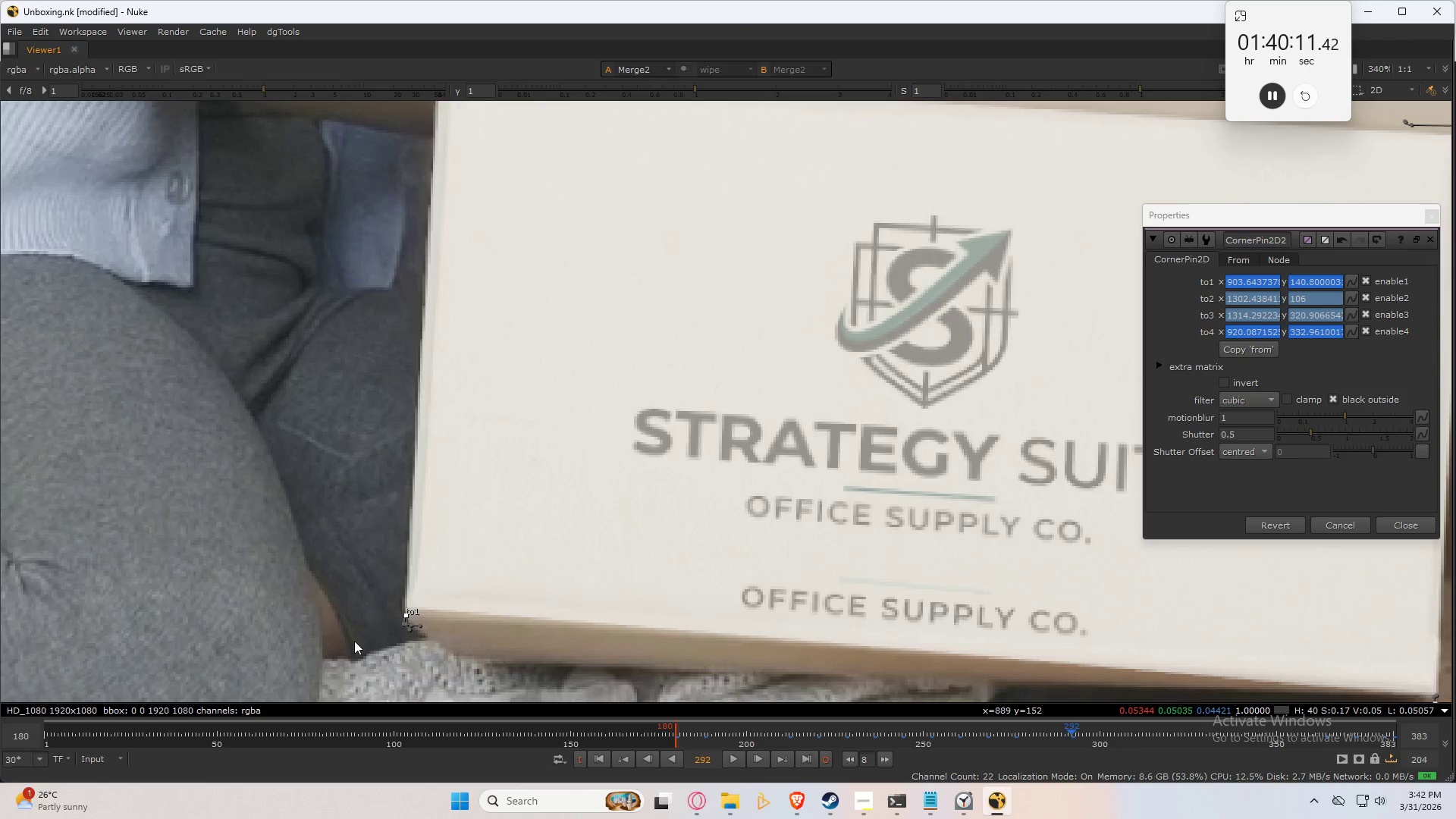 
key(Numpad2)
 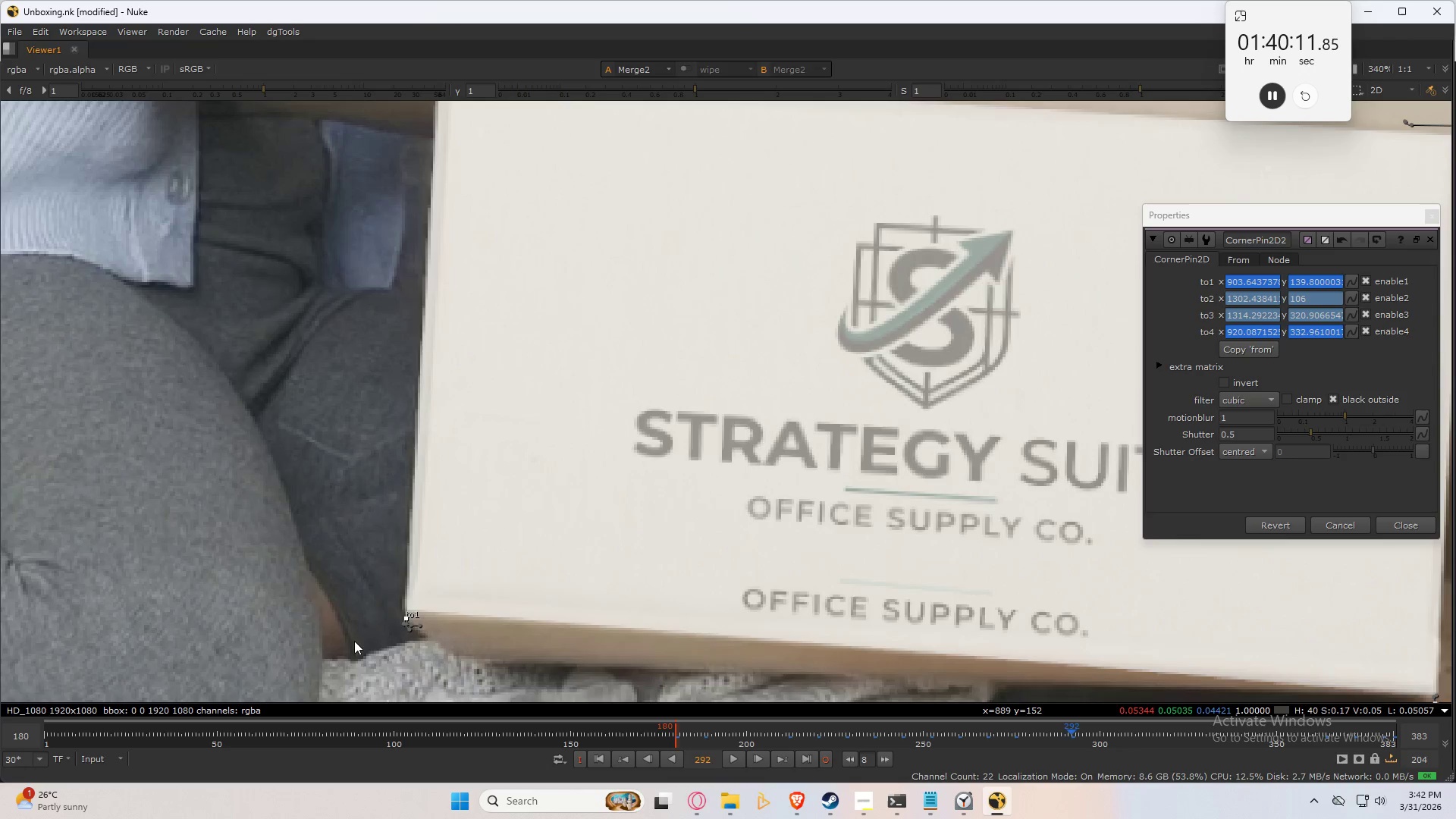 
key(Numpad2)
 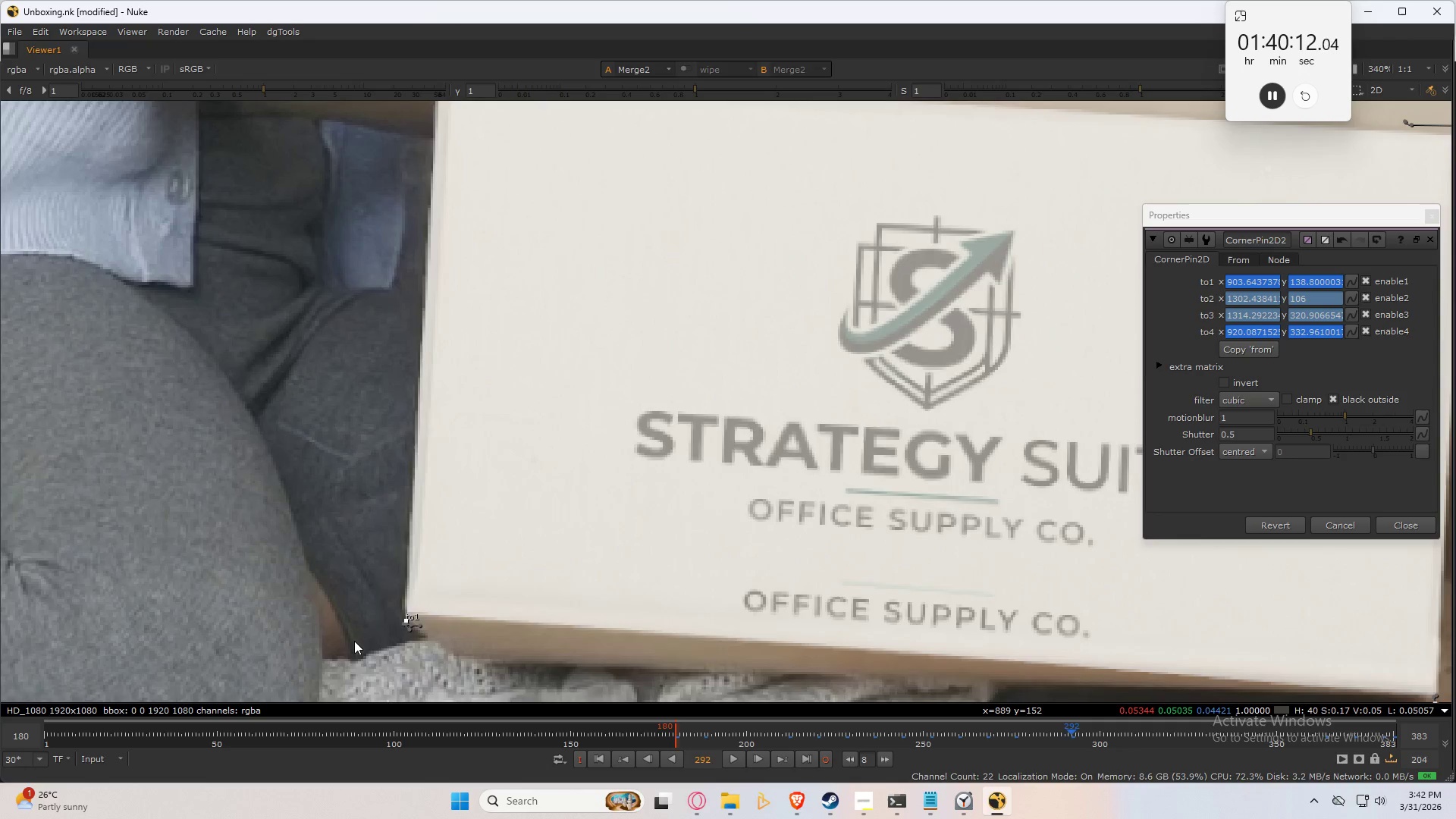 
key(Numpad2)
 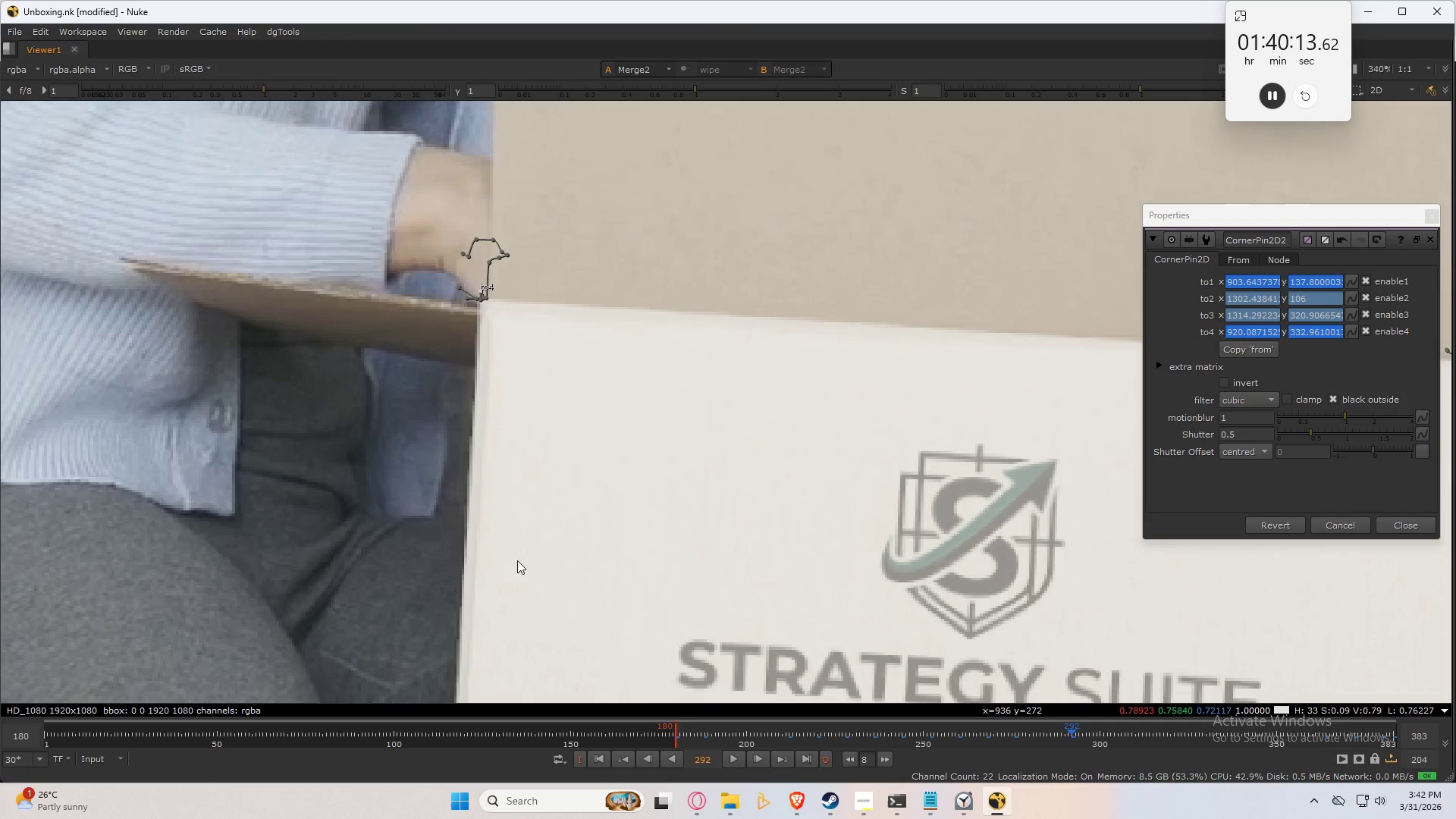 
scroll: coordinate [498, 323], scroll_direction: up, amount: 4.0
 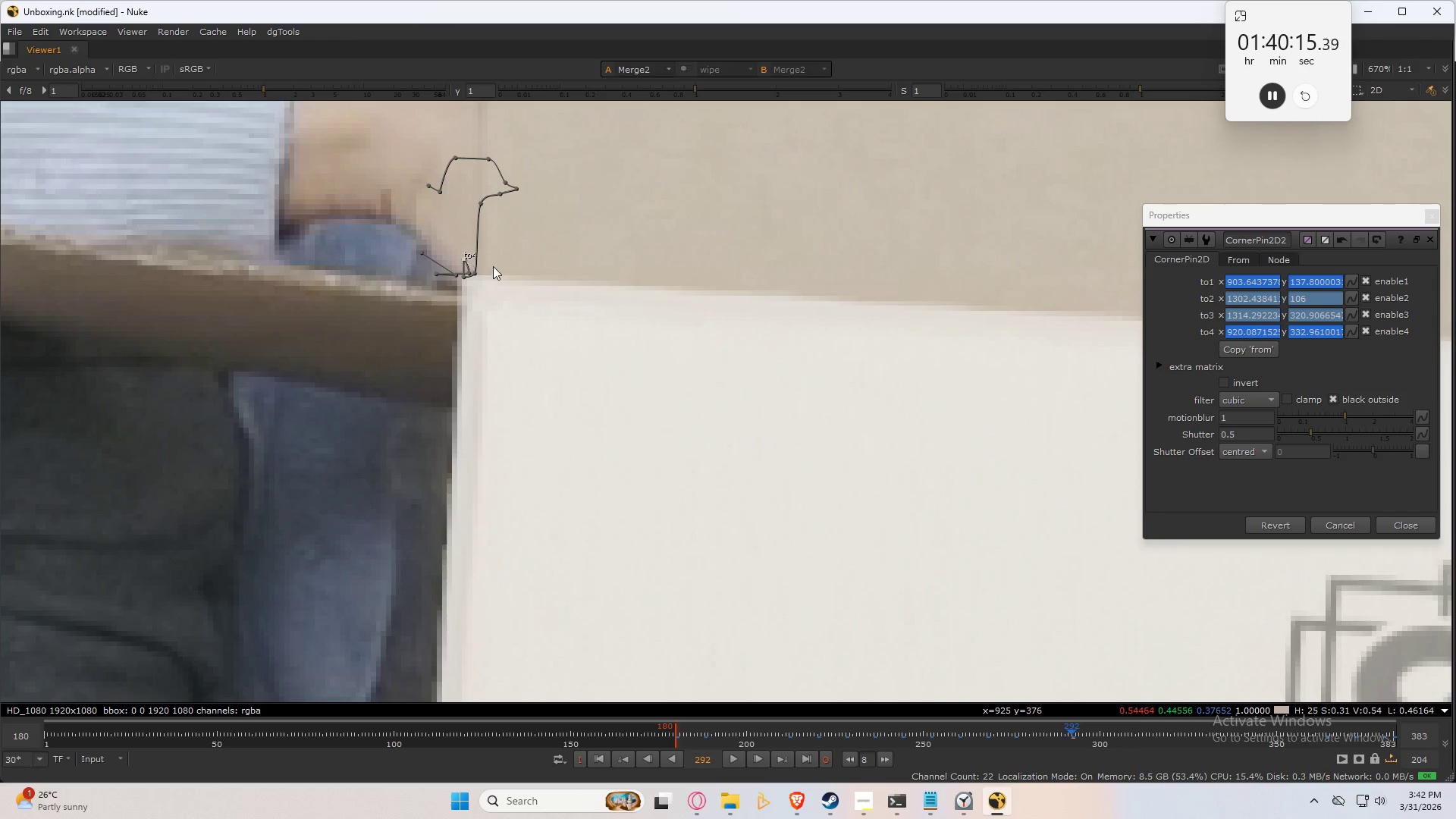 
double_click([629, 322])
 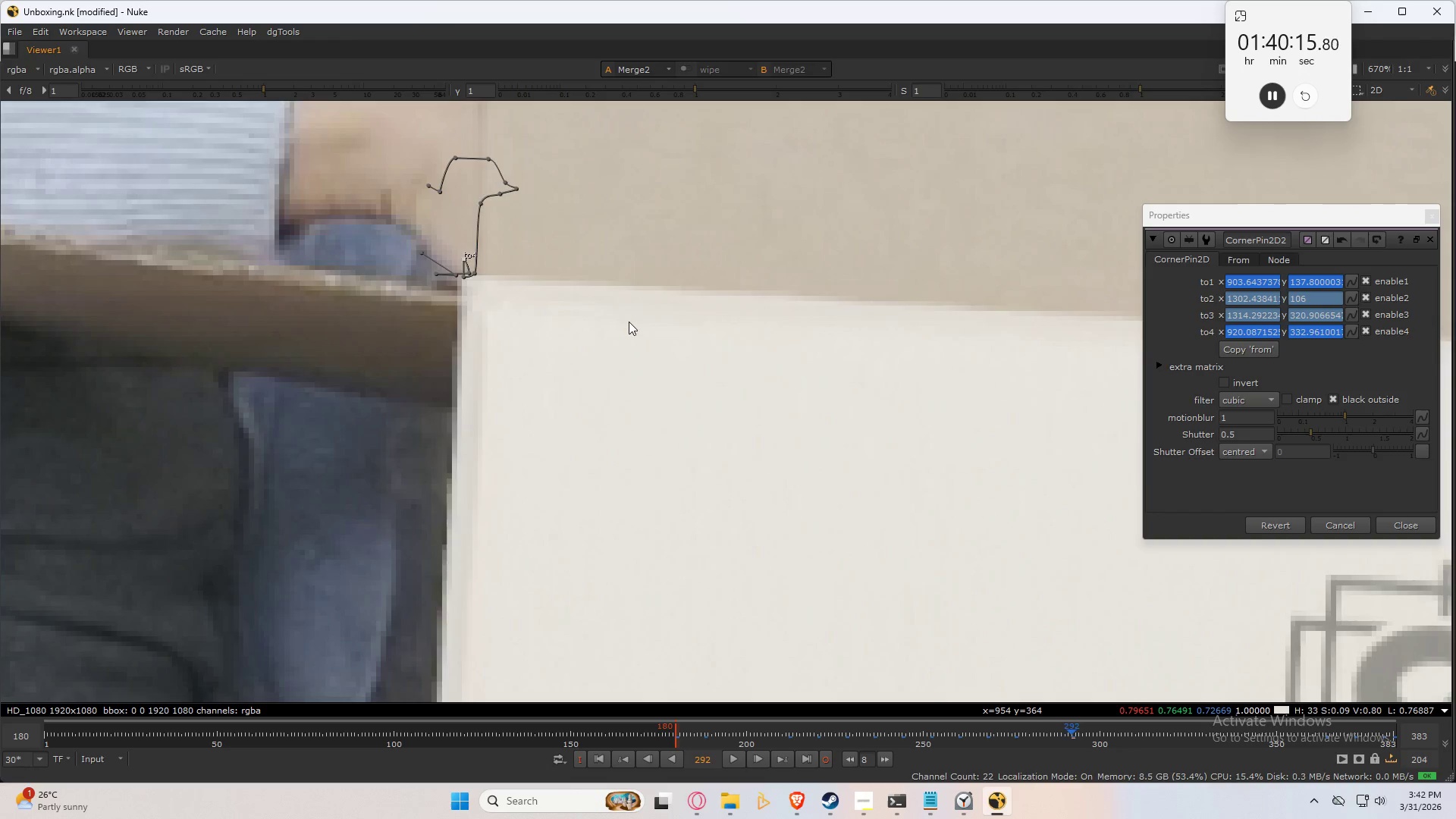 
type(3q3232)
 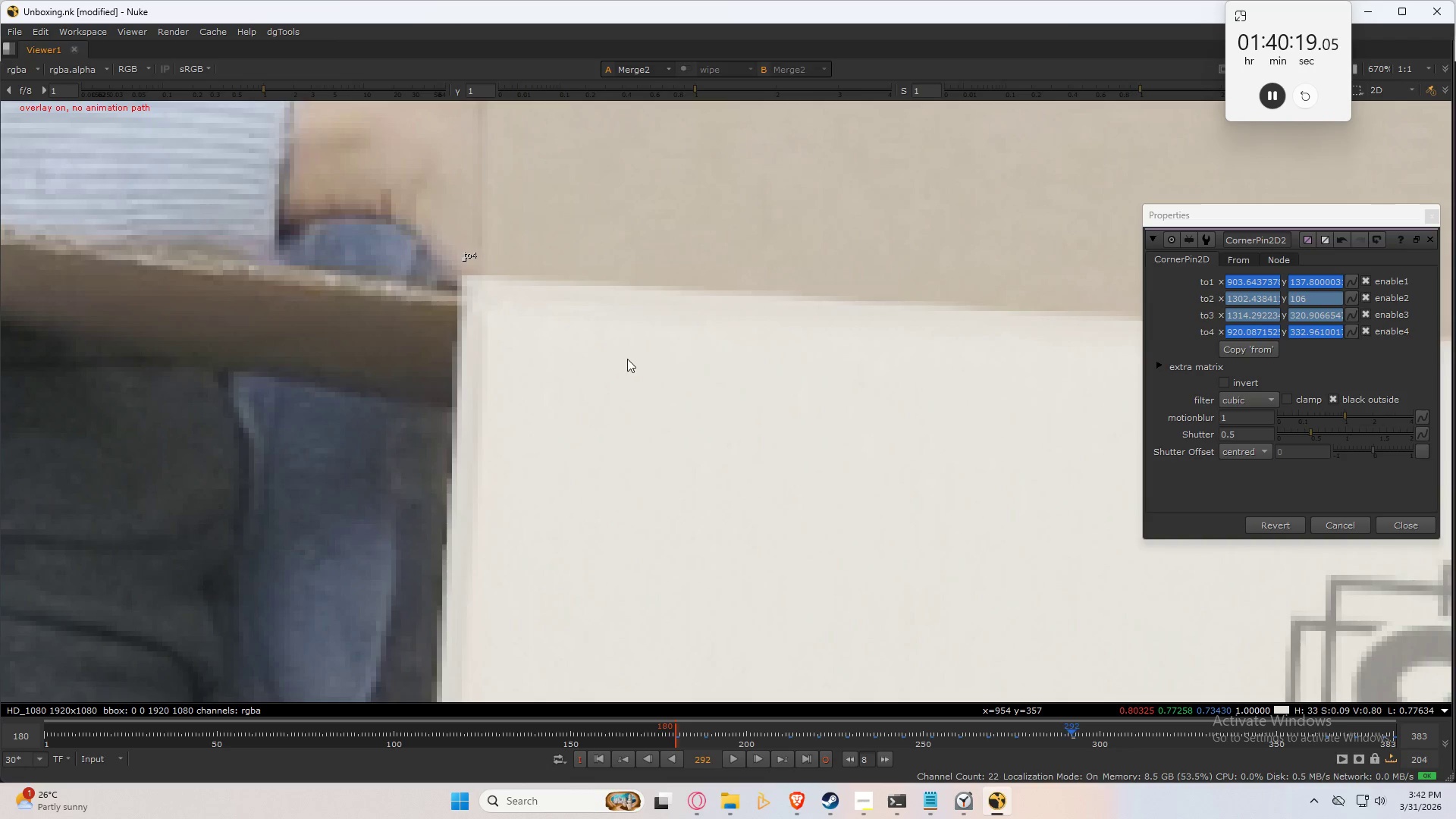 
left_click_drag(start_coordinate=[509, 190], to_coordinate=[422, 297])
 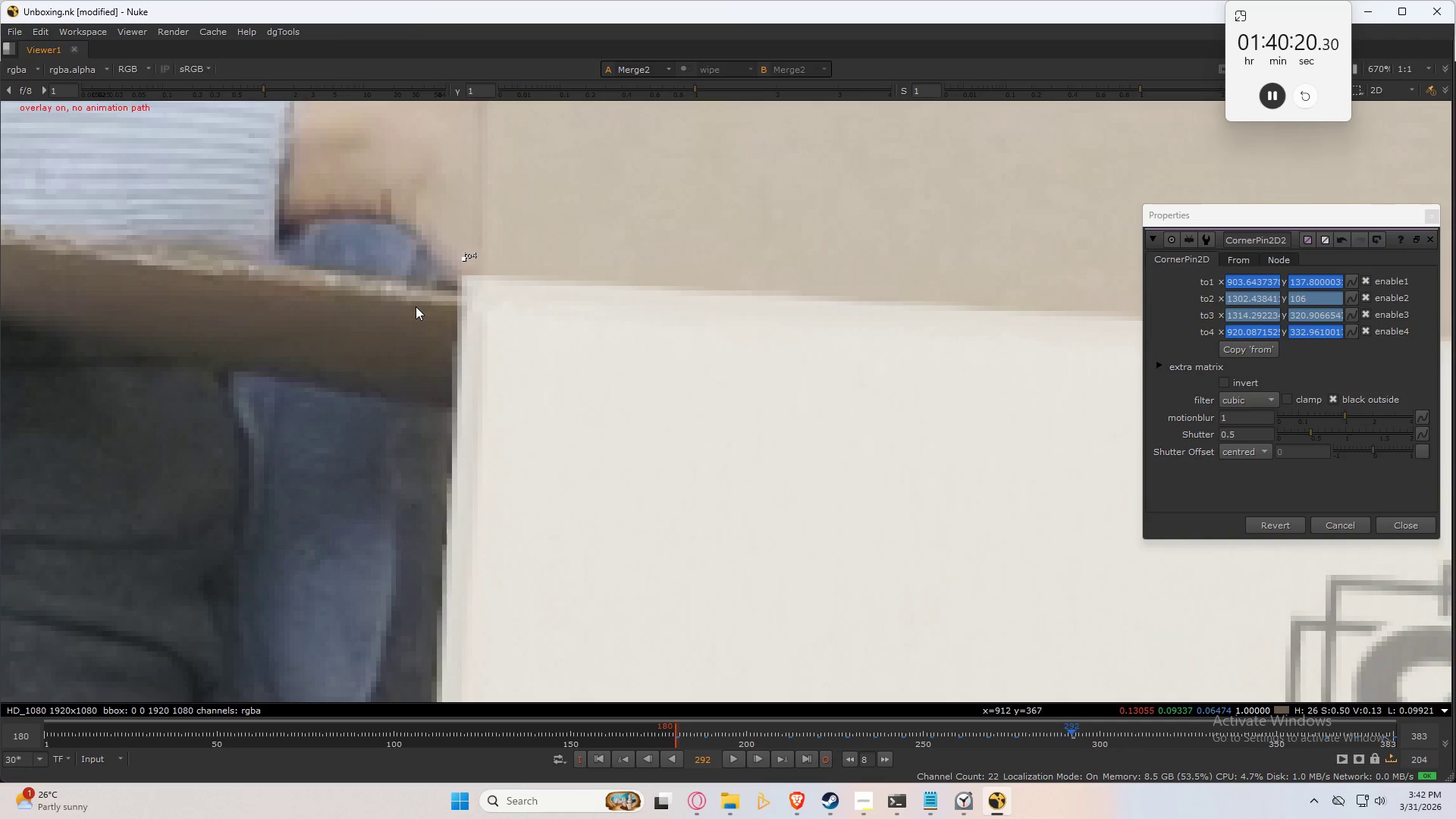 
key(Control+Numpad2)
 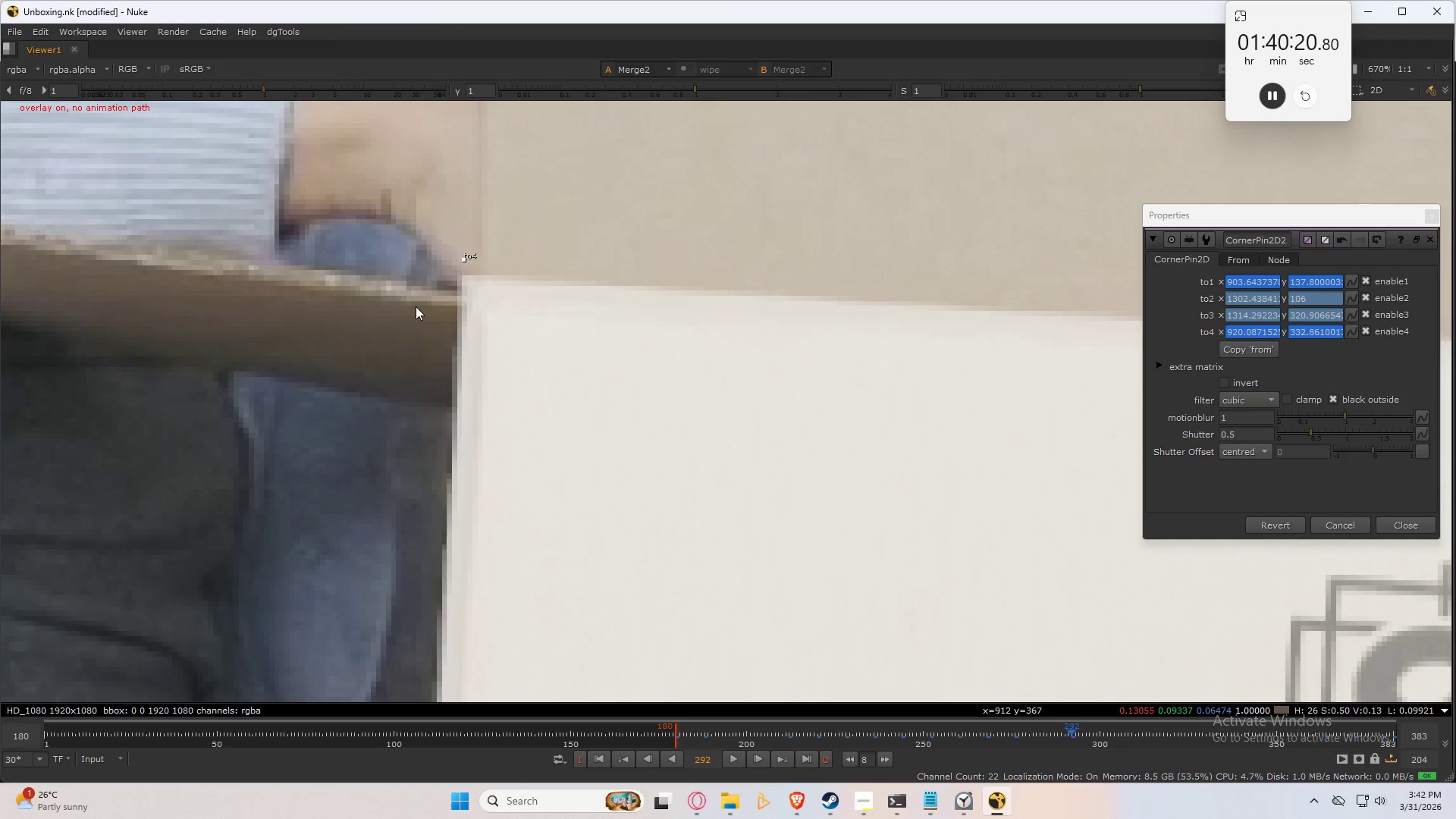 
key(Control+Numpad2)
 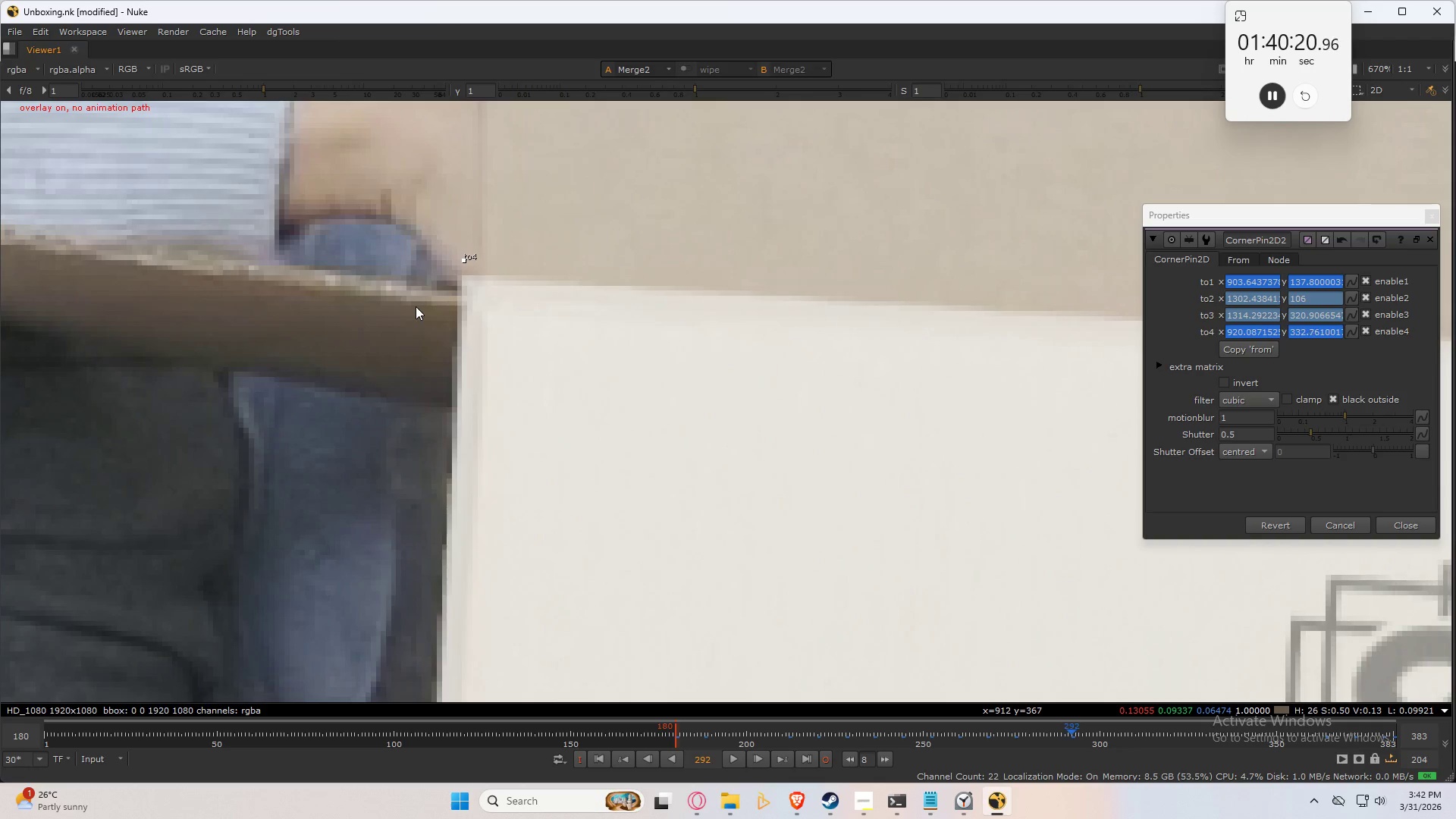 
key(Control+Numpad2)
 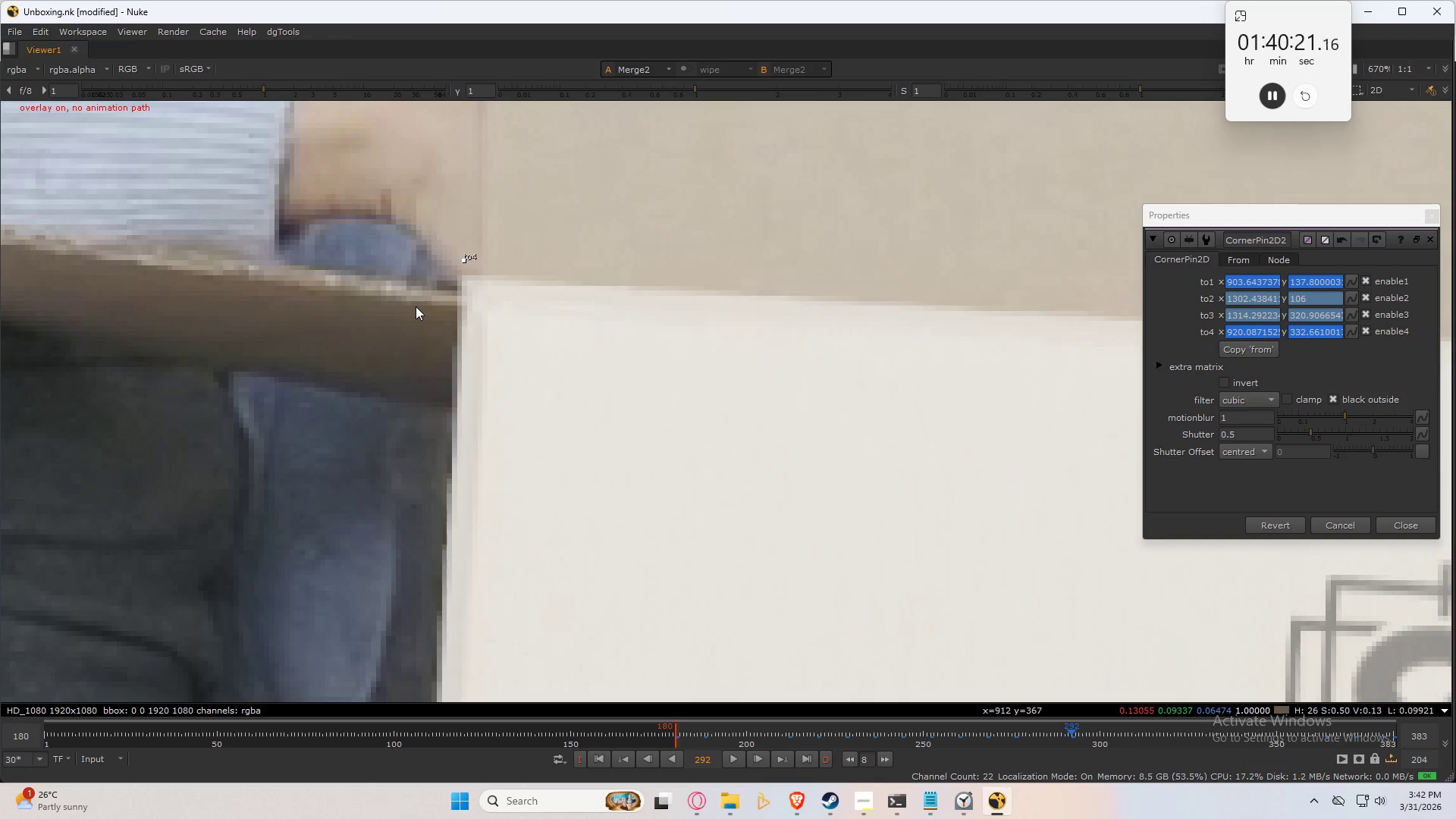 
key(Control+Numpad2)
 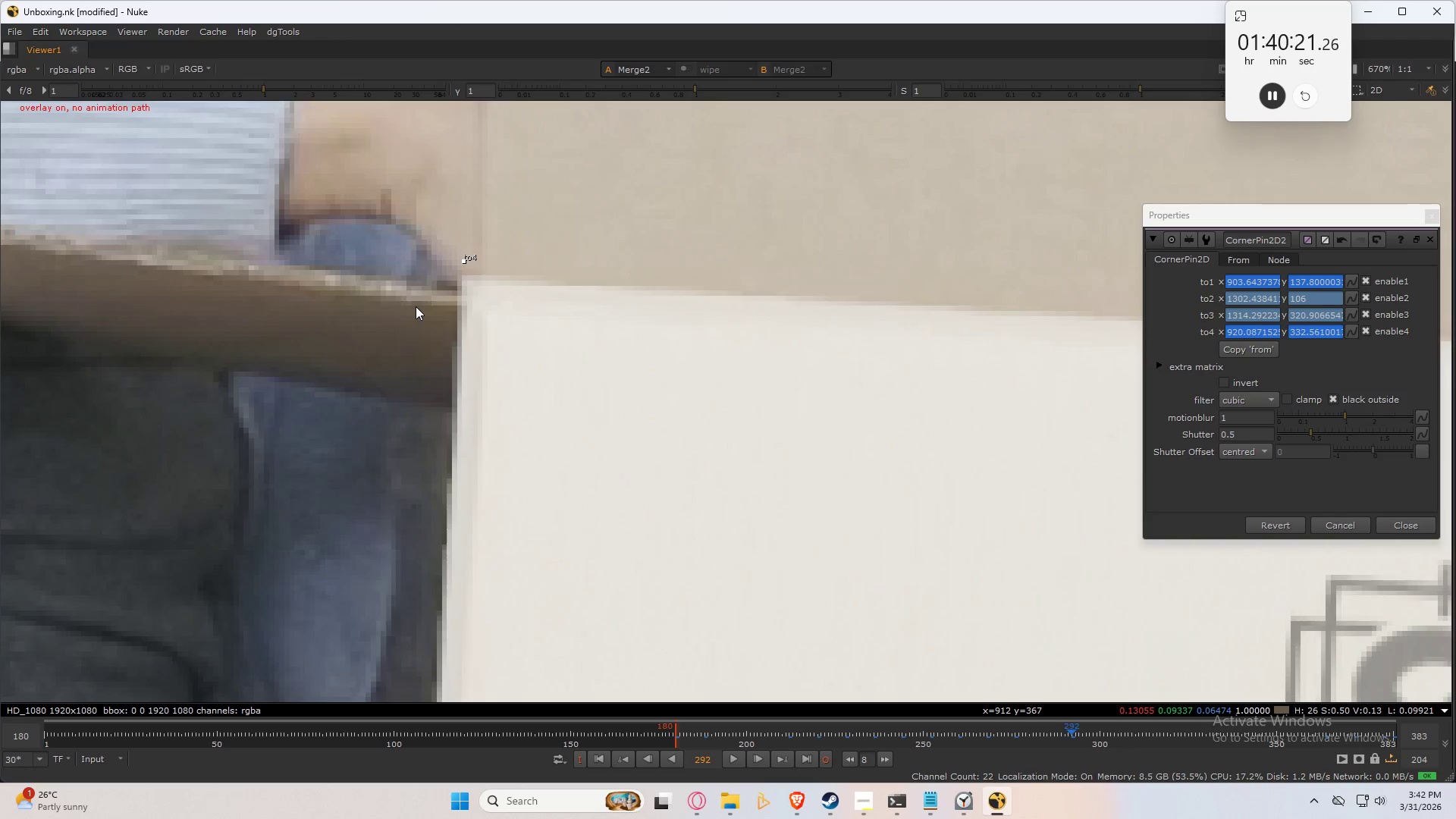 
key(Control+Numpad6)
 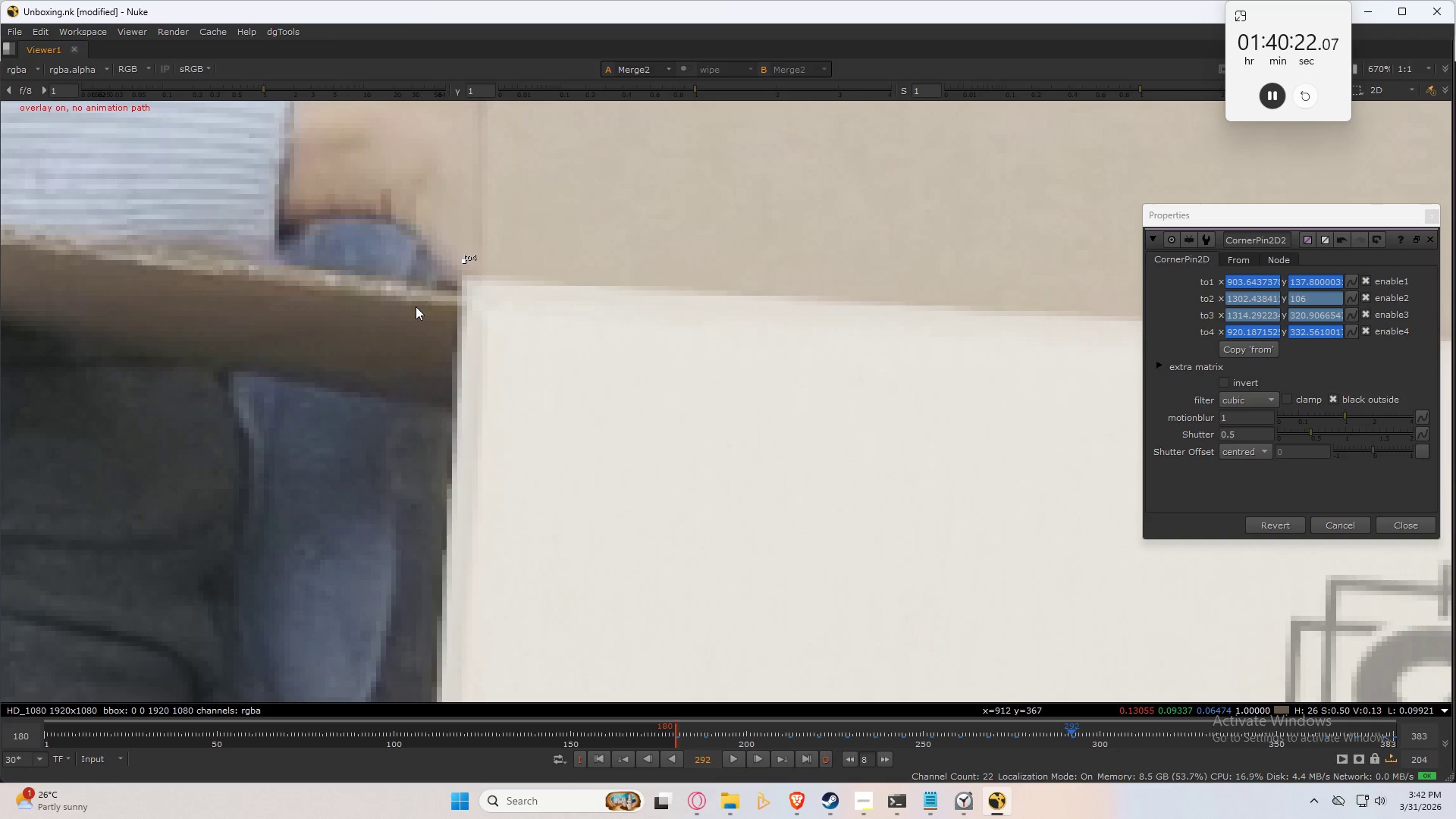 
key(Control+Numpad6)
 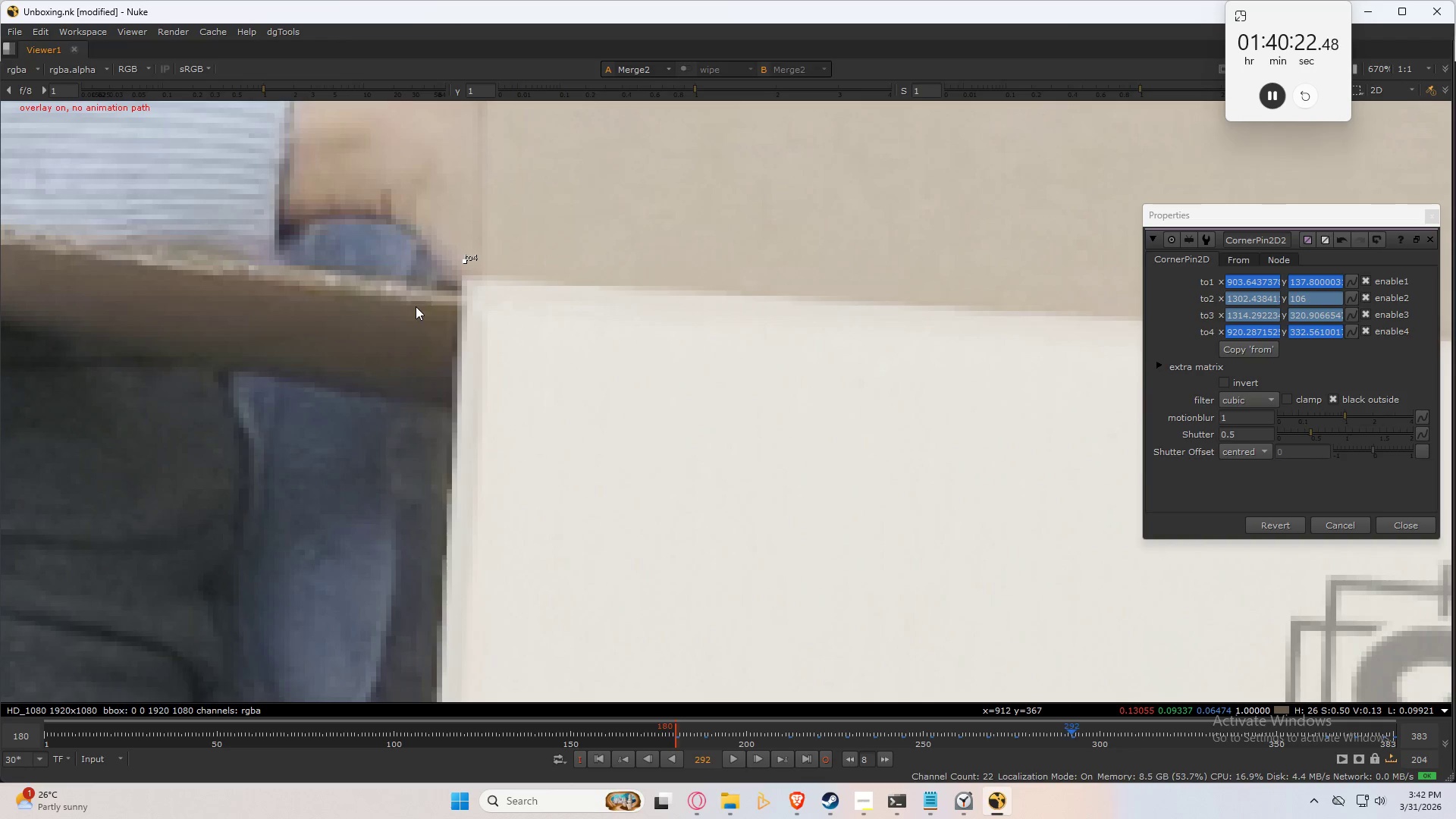 
key(Control+Numpad6)
 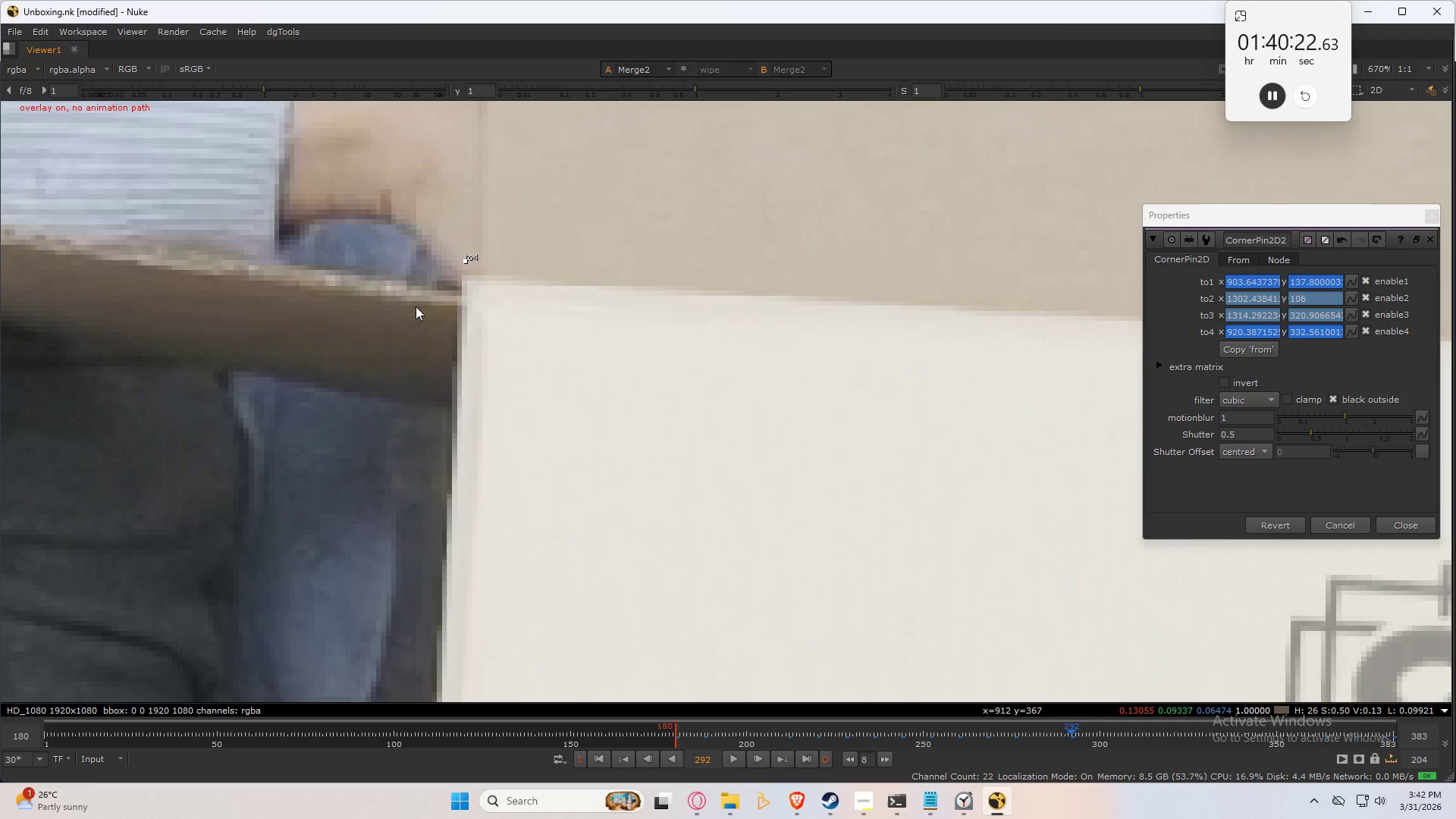 
key(Control+Numpad6)
 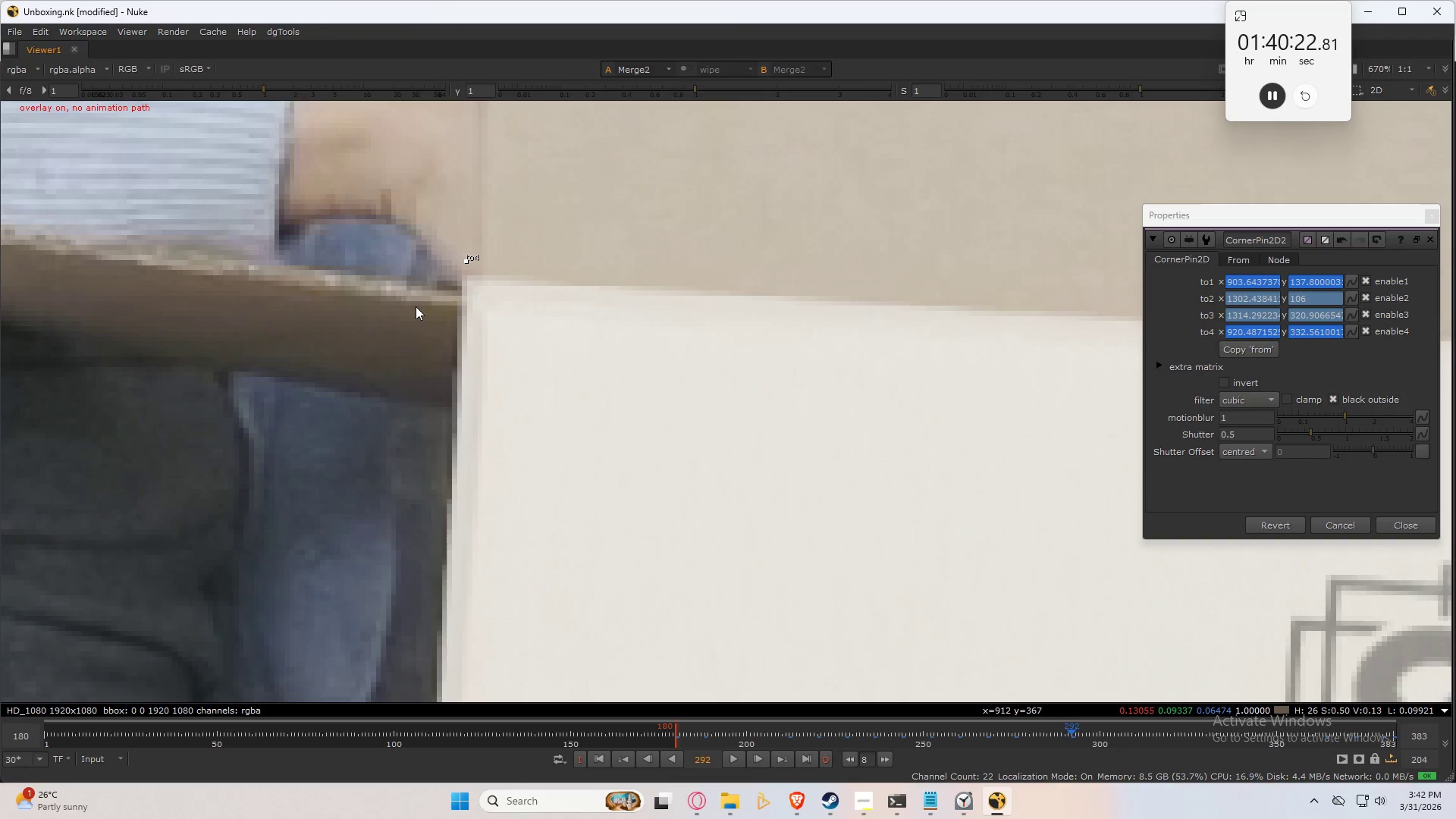 
key(Control+Numpad6)
 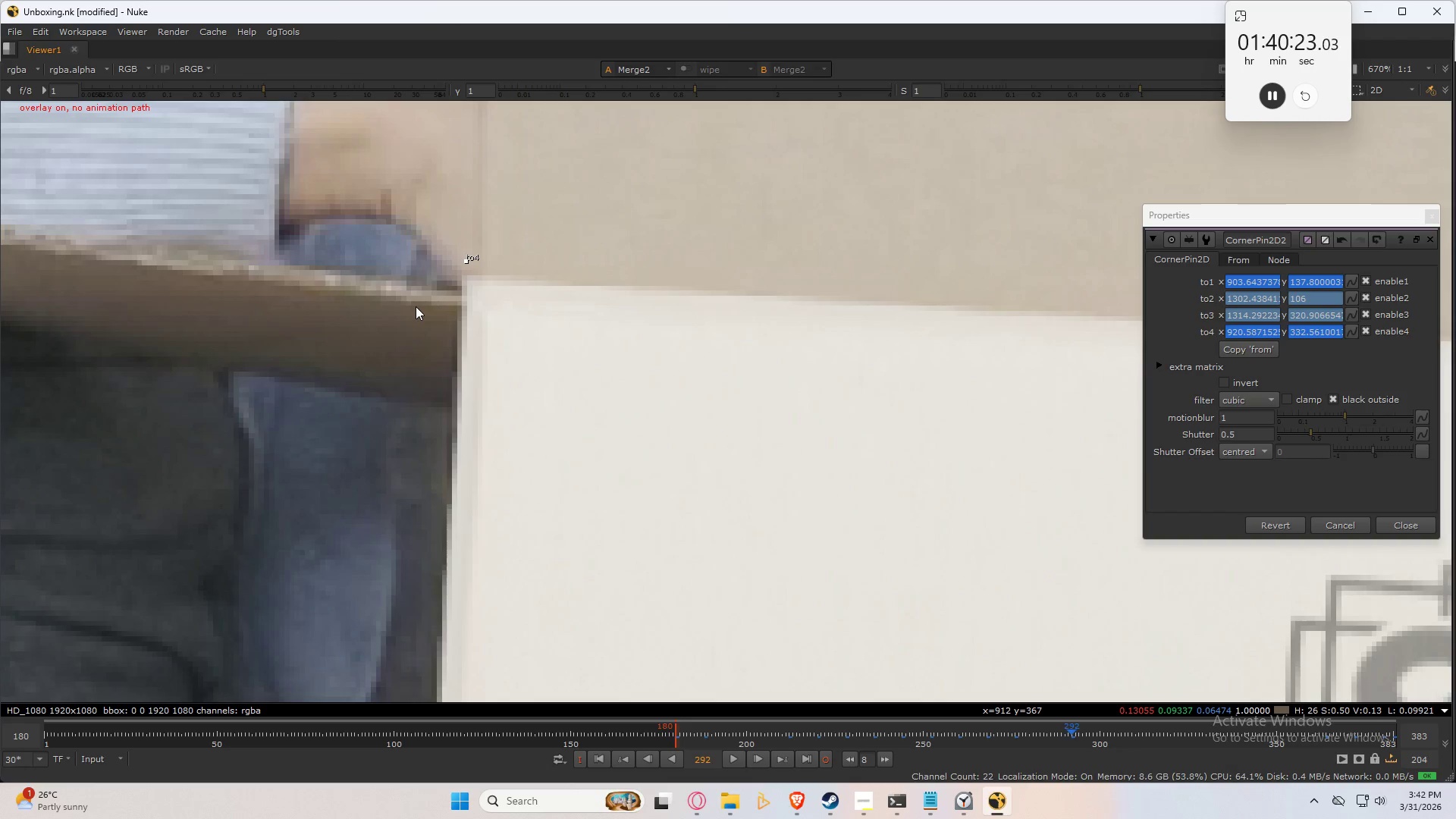 
key(Control+Numpad2)
 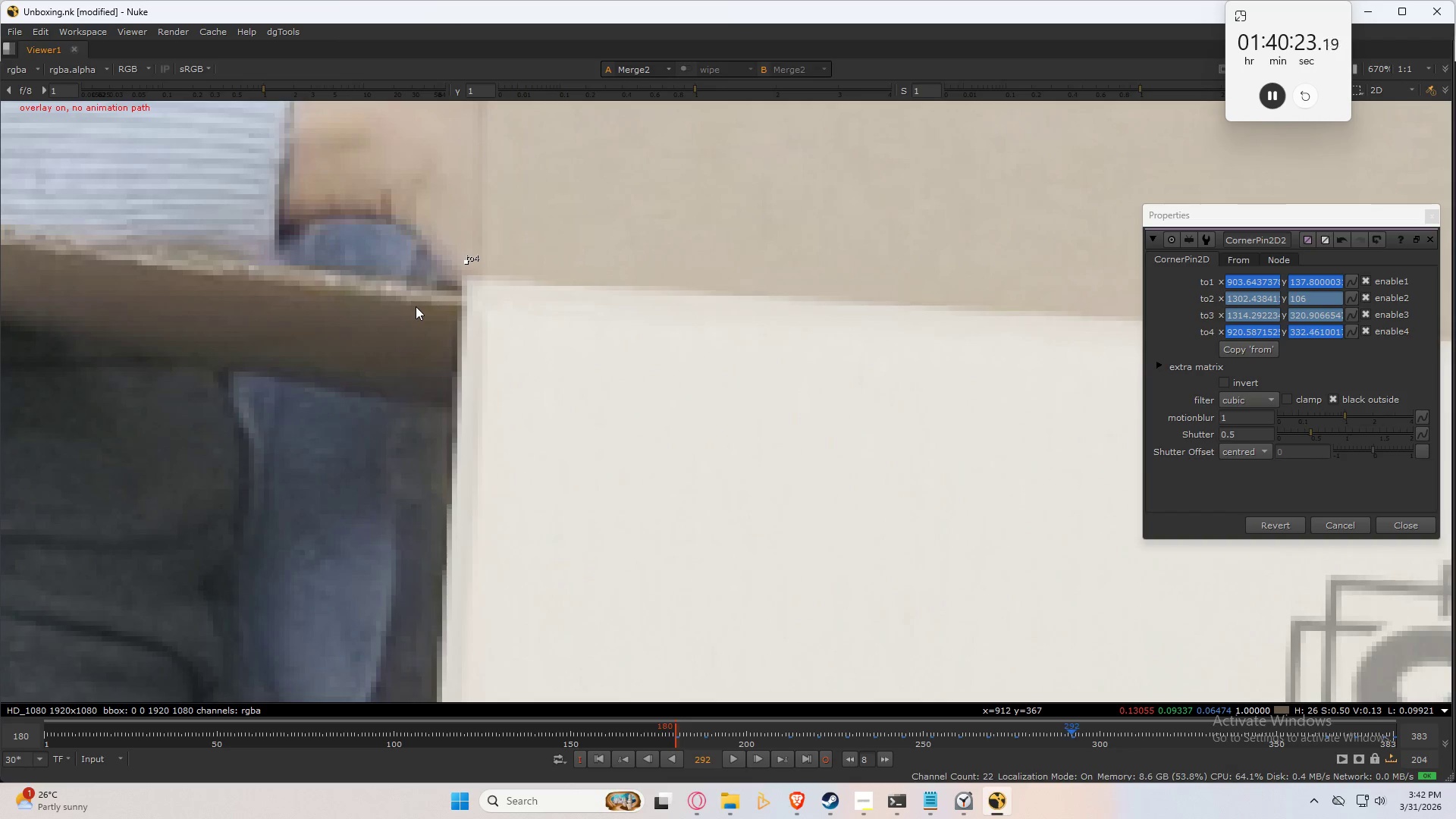 
key(Control+Numpad2)
 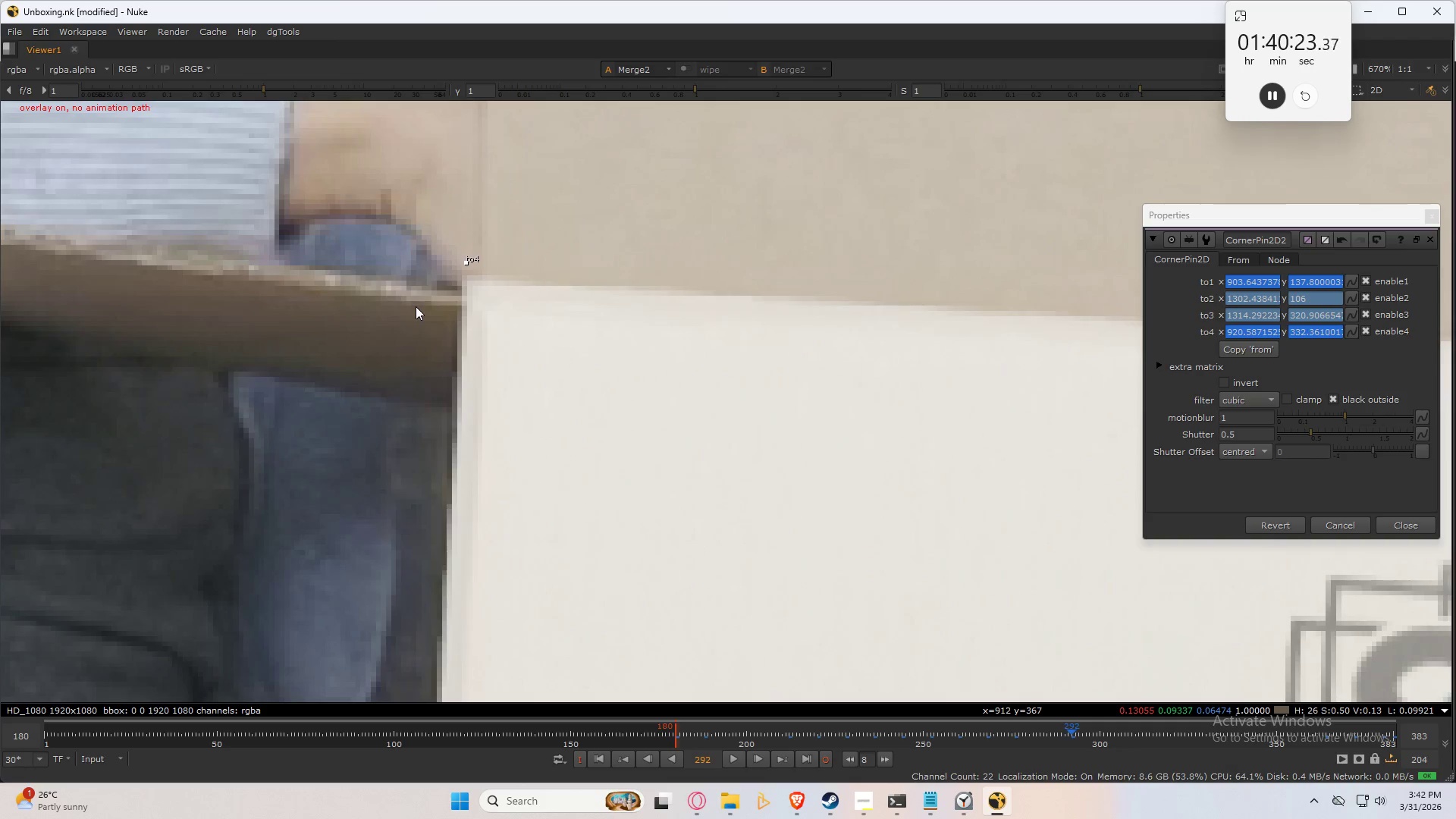 
key(Control+Numpad2)
 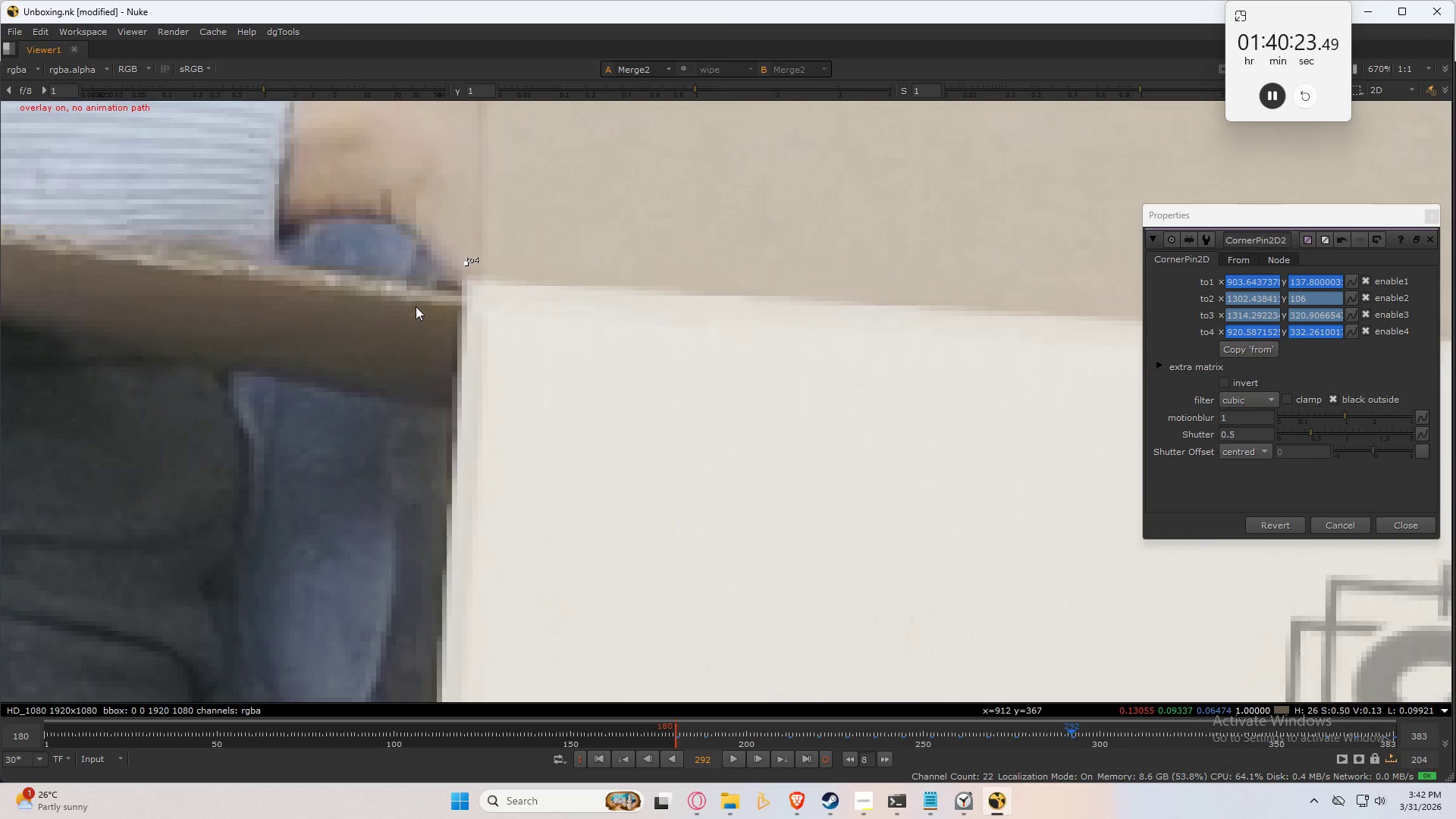 
key(Control+Numpad3)
 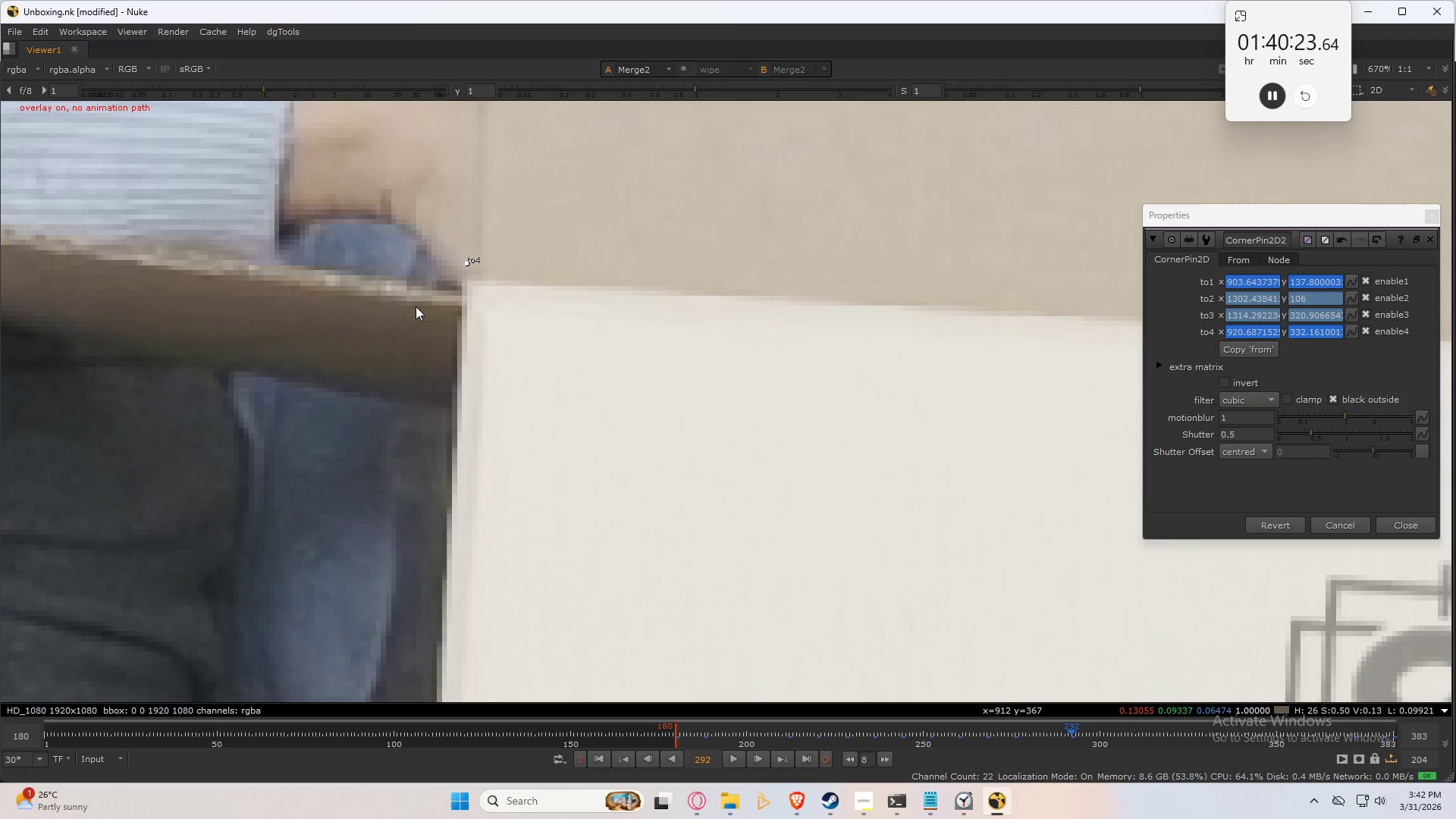 
key(Control+Numpad3)
 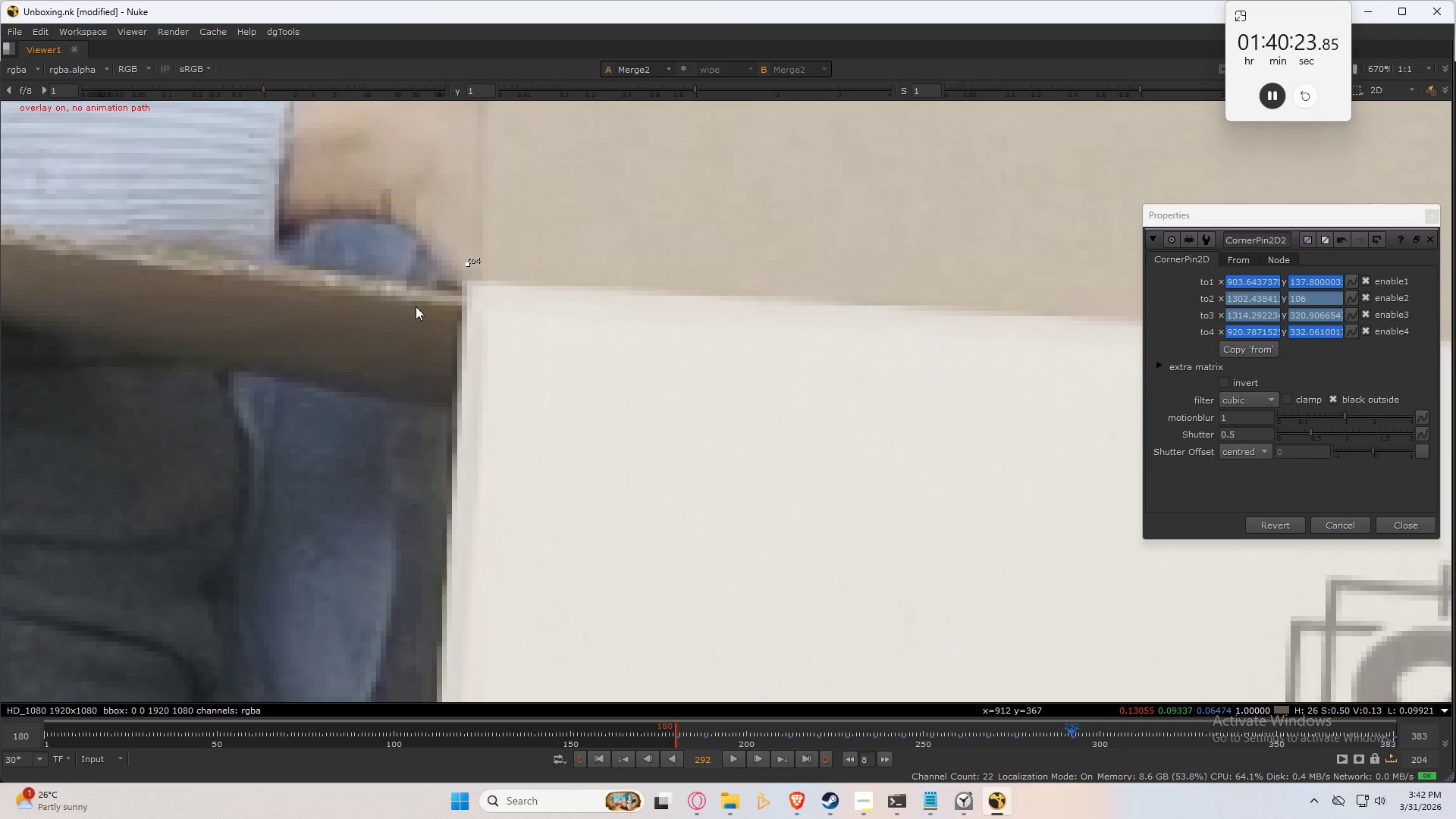 
key(Control+Numpad2)
 